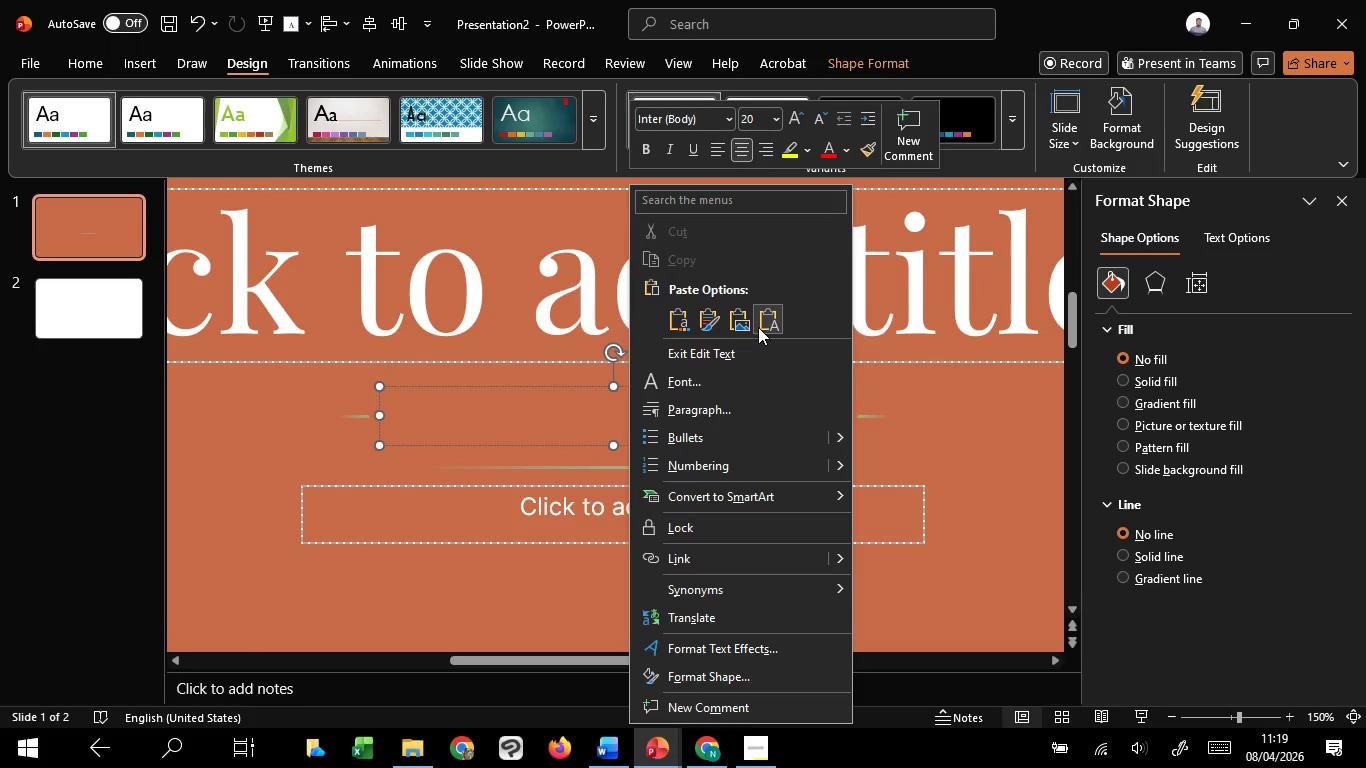 
left_click([758, 327])
 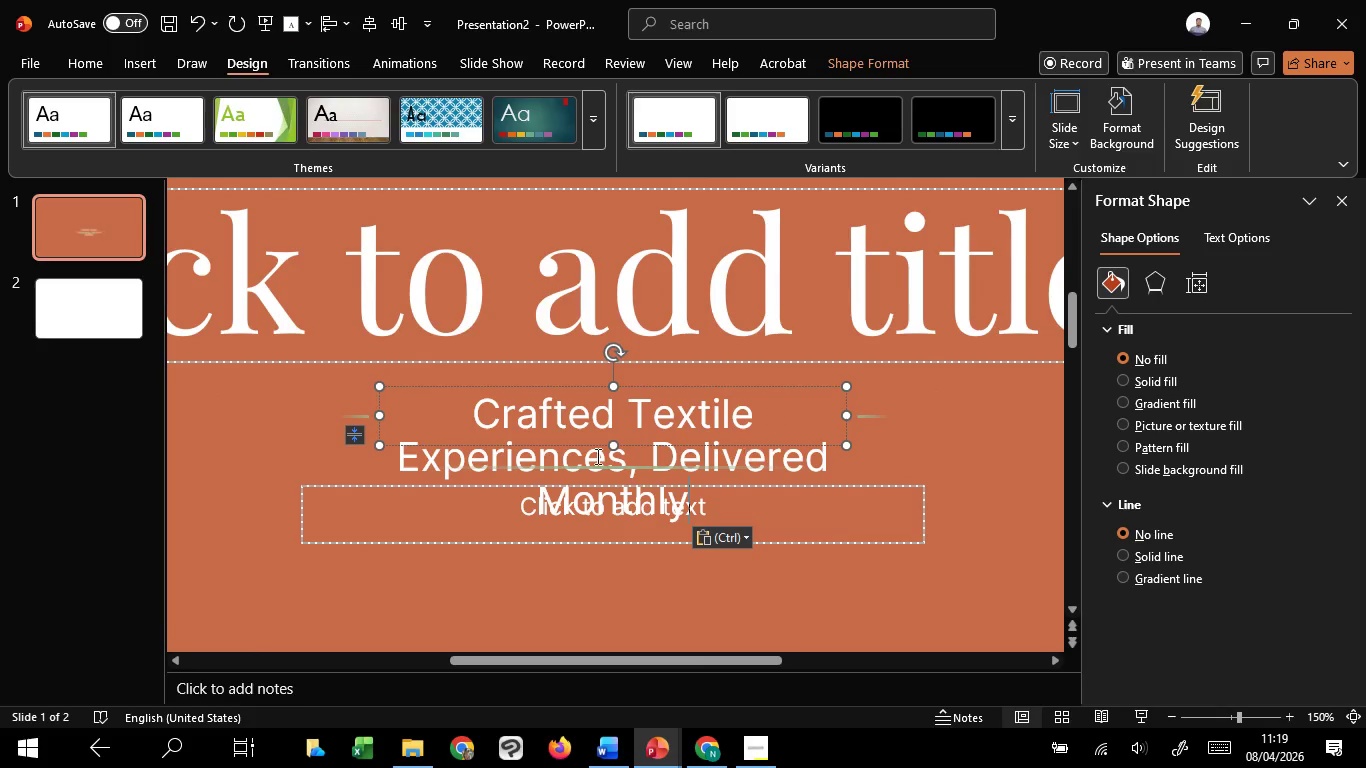 
hold_key(key=ControlLeft, duration=0.7)
 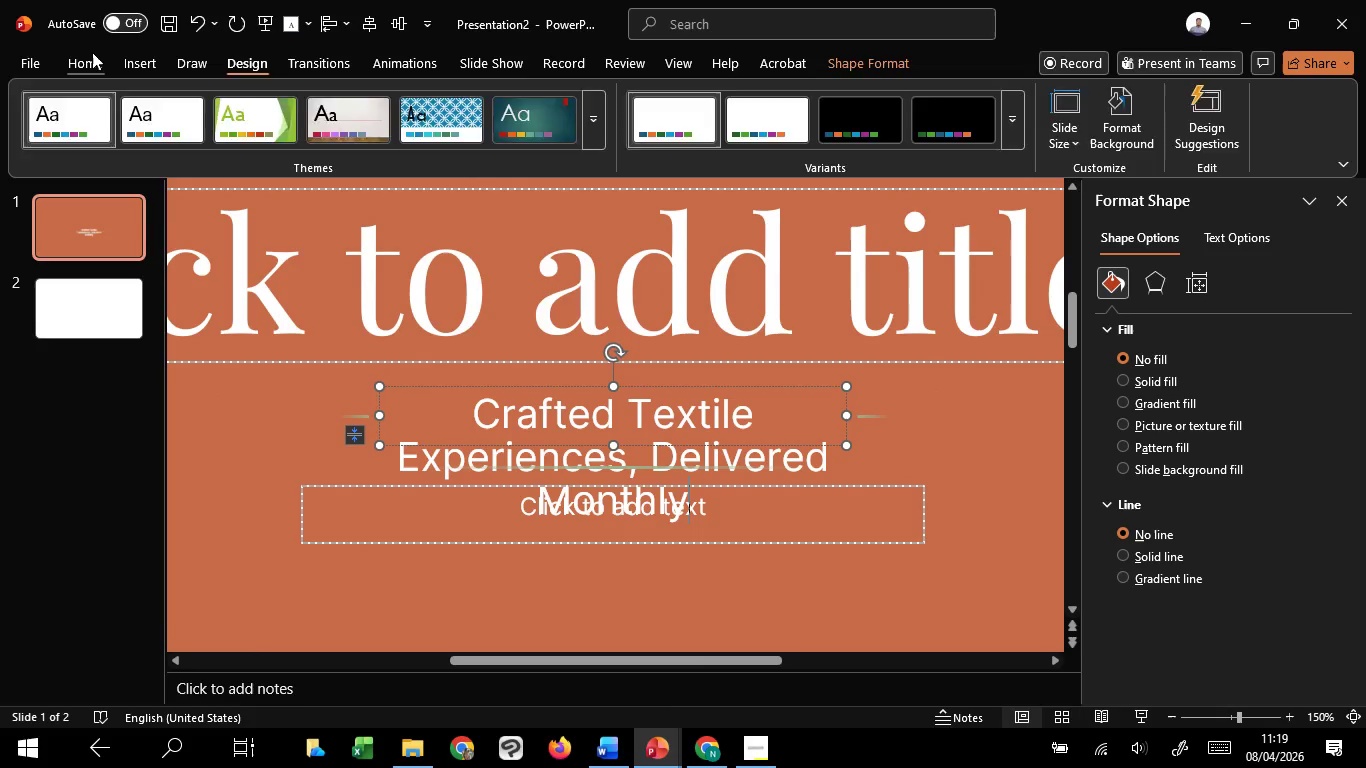 
hold_key(key=ShiftLeft, duration=0.34)
 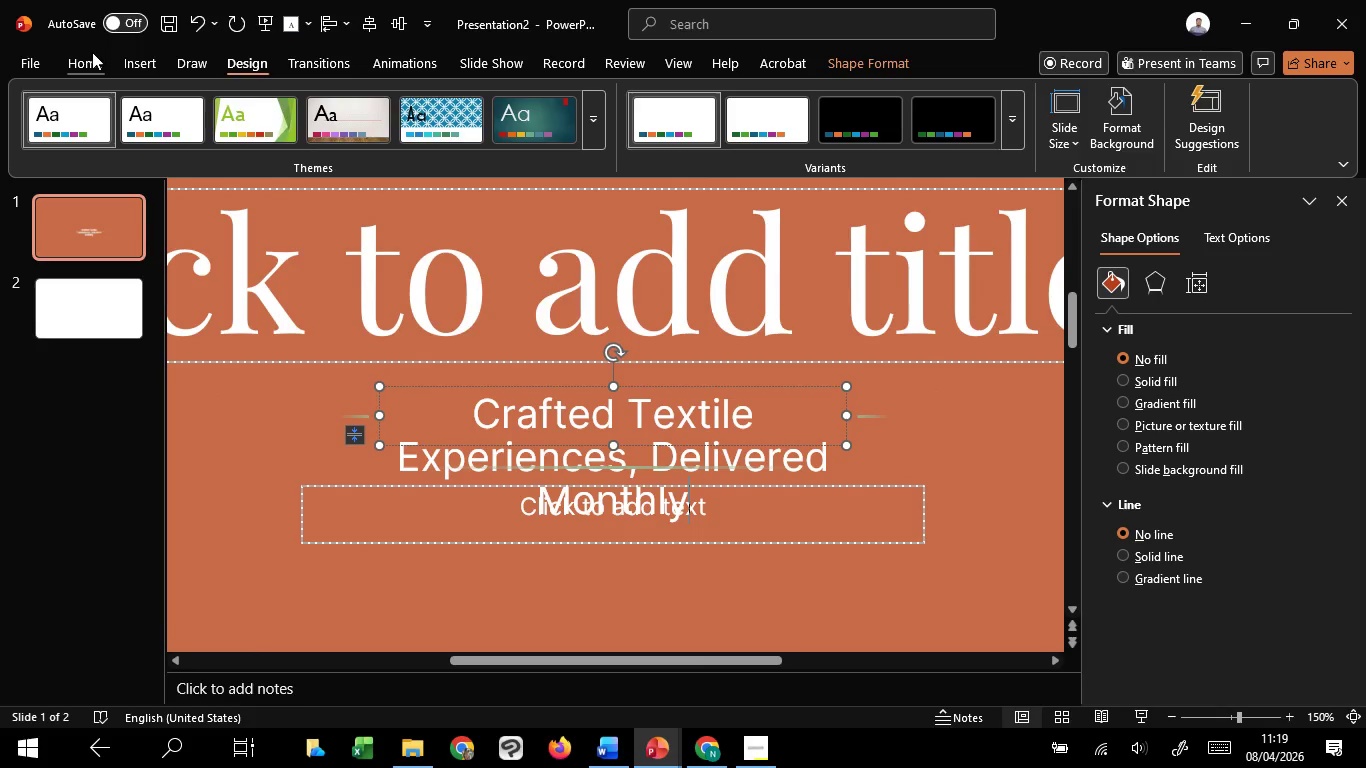 
left_click([92, 52])
 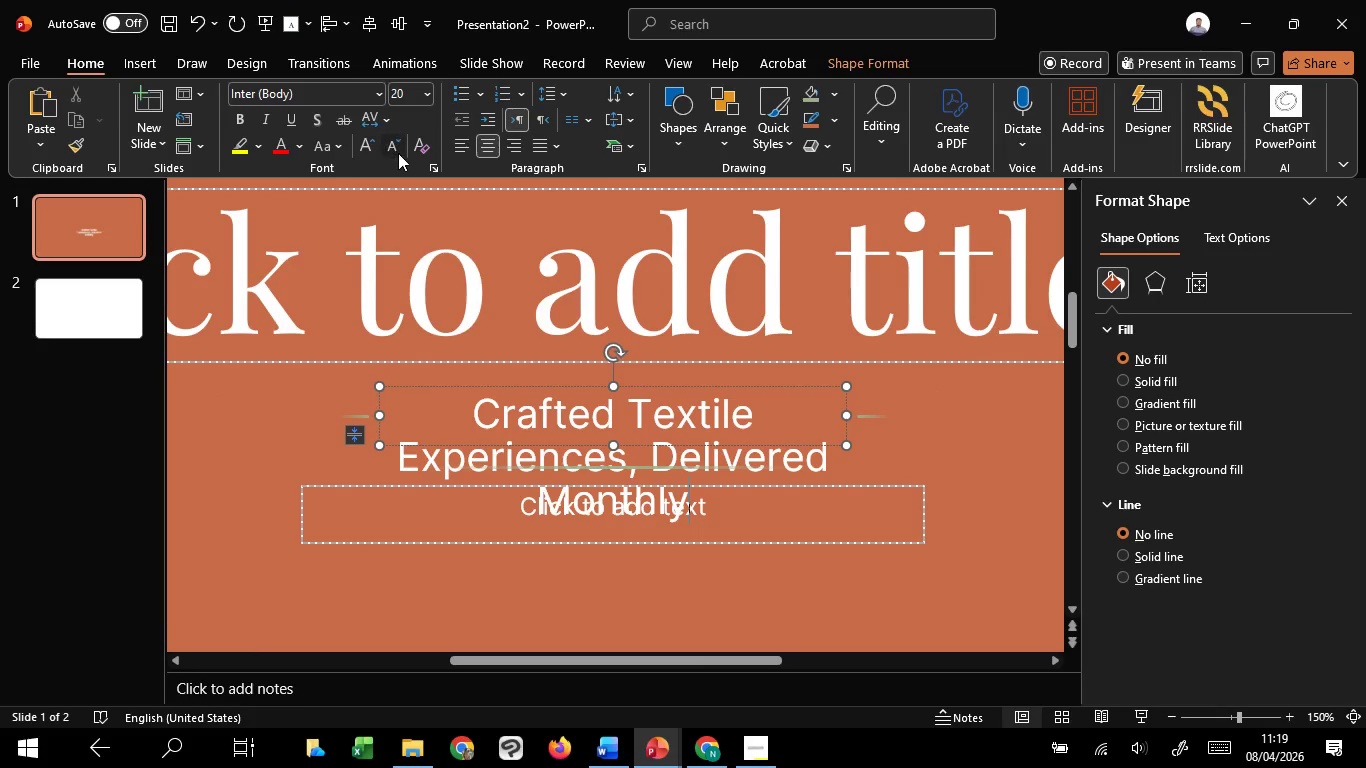 
double_click([399, 152])
 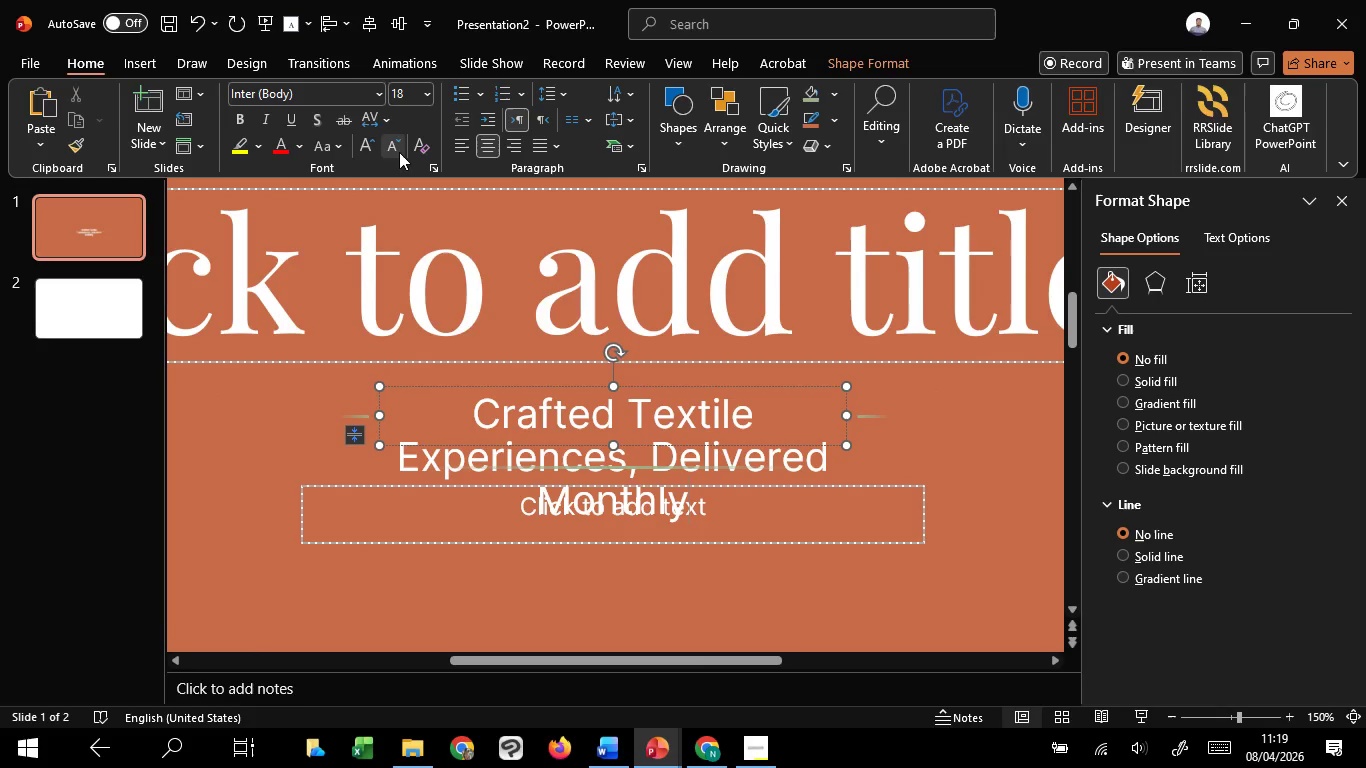 
triple_click([399, 152])
 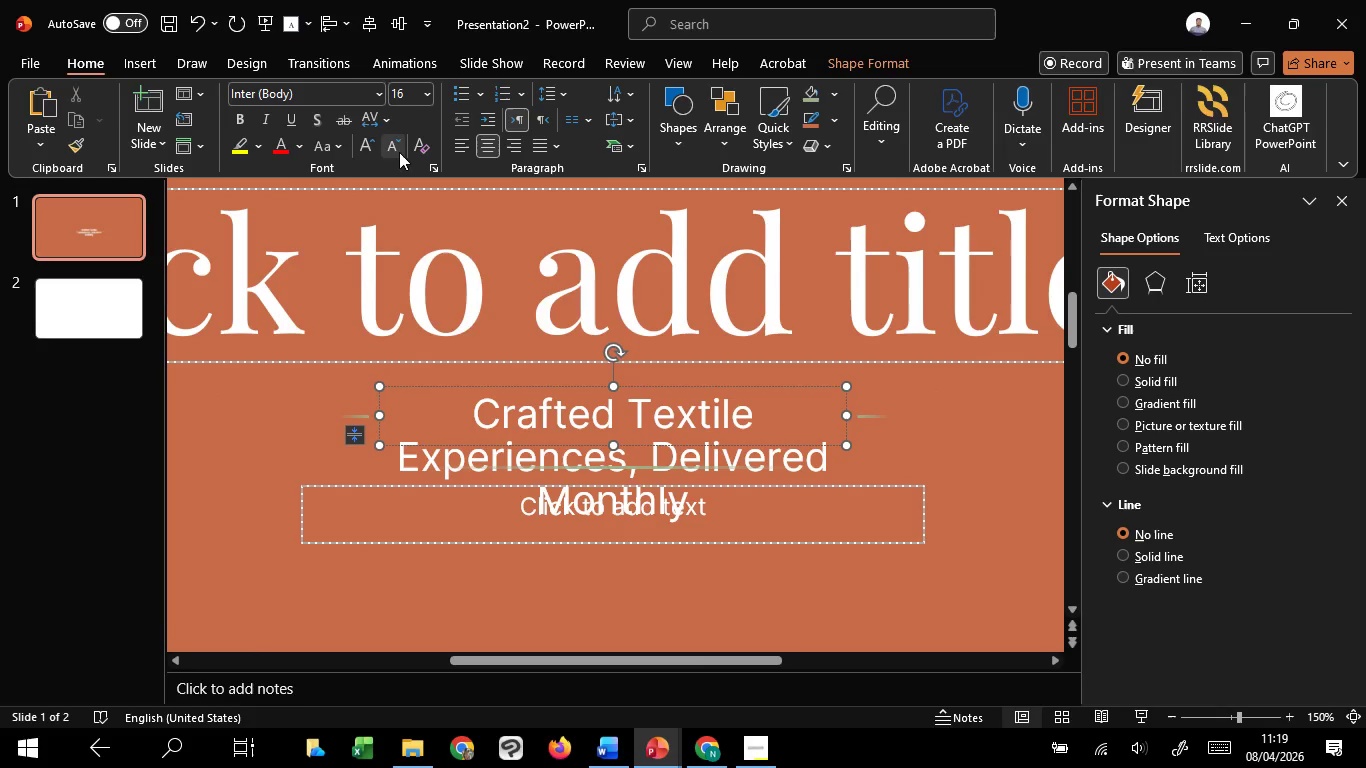 
triple_click([399, 152])
 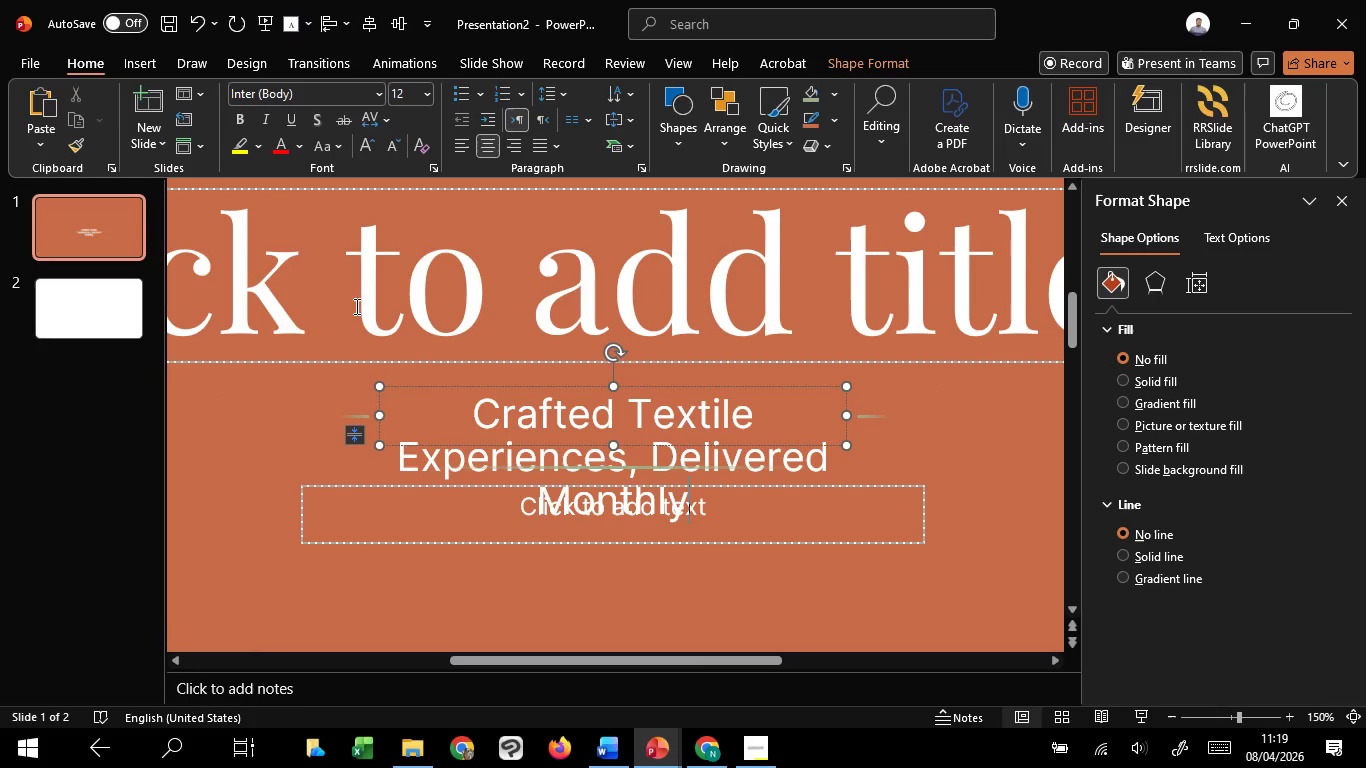 
key(Control+ControlLeft)
 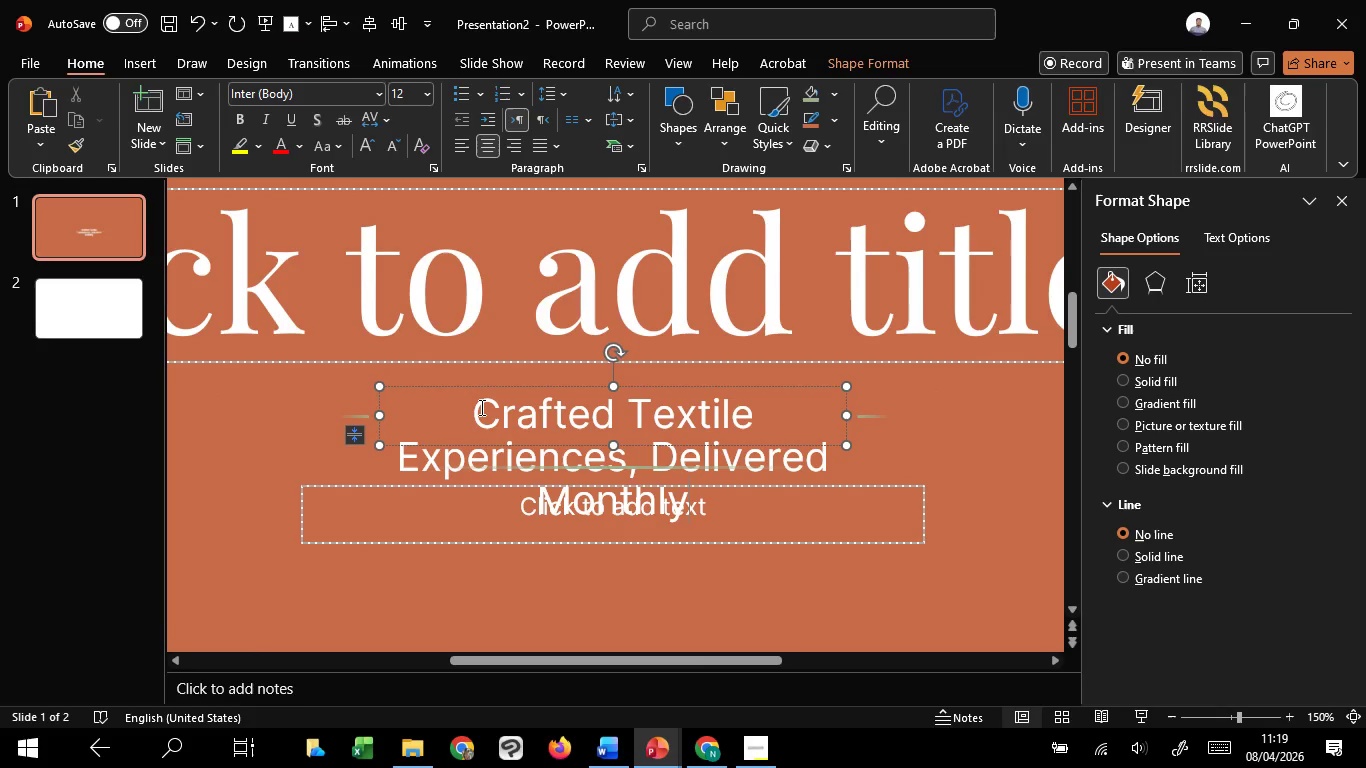 
left_click([480, 407])
 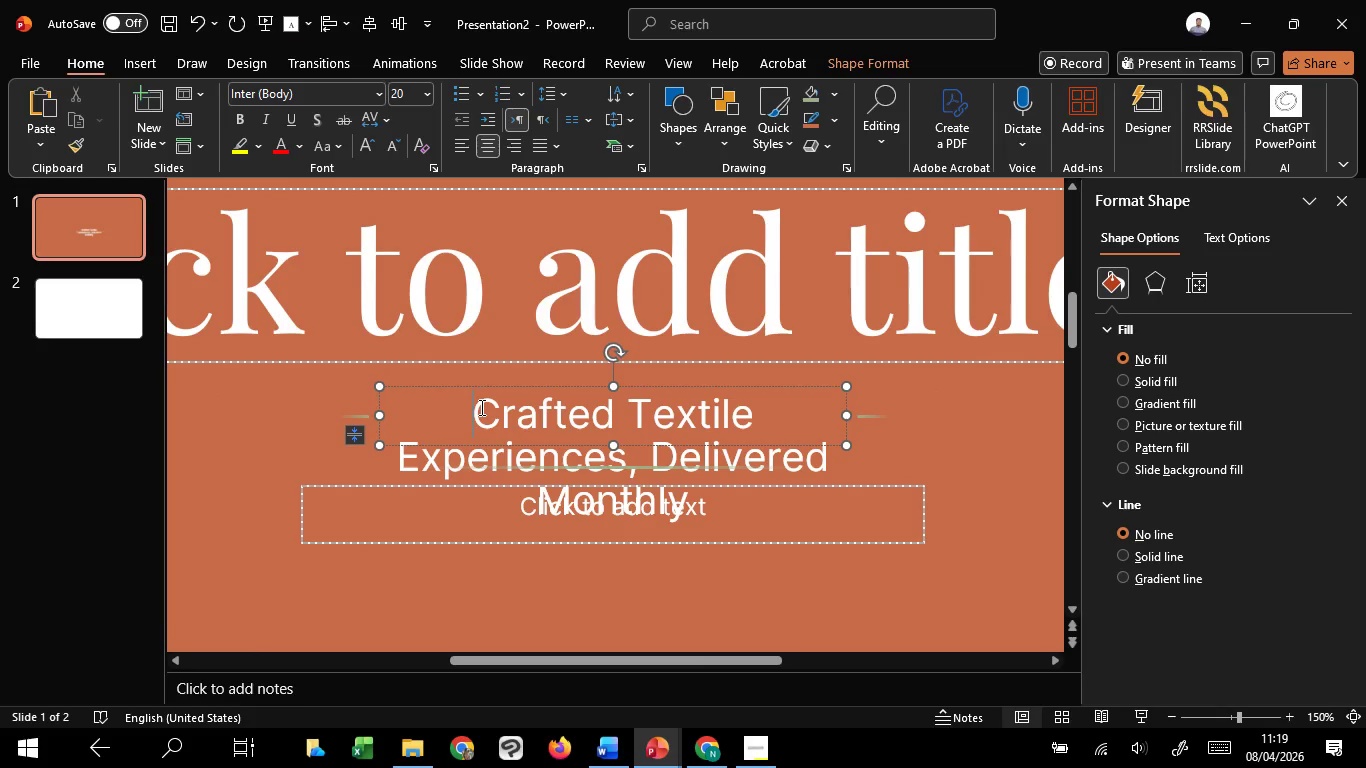 
key(Control+S)
 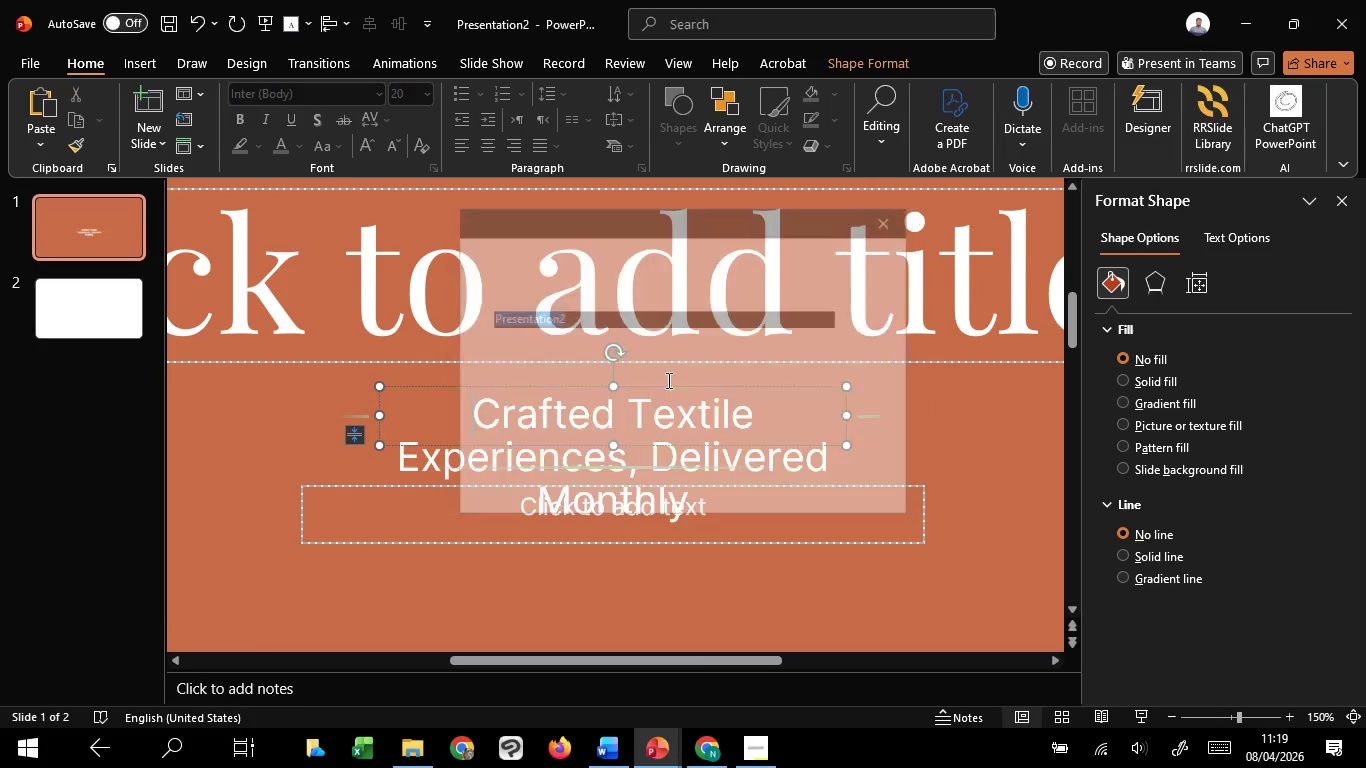 
key(Control+A)
 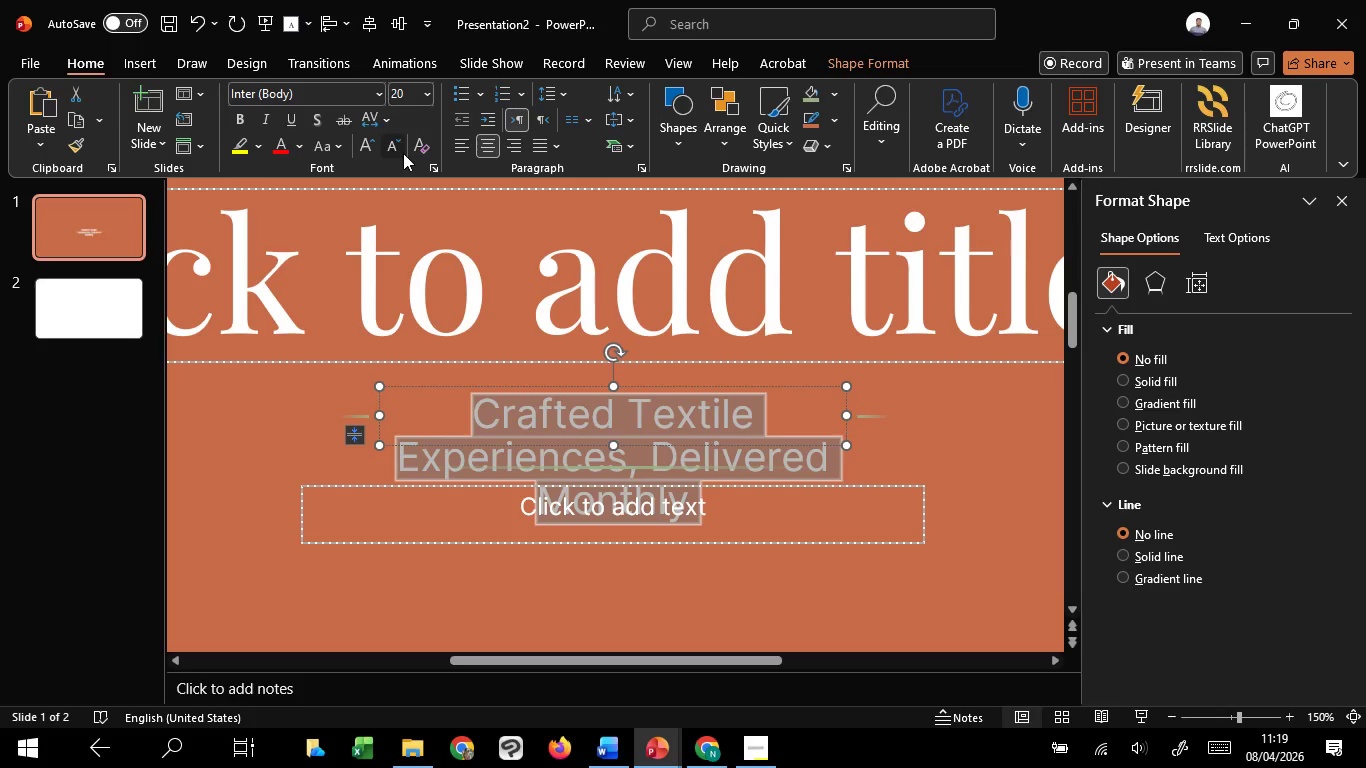 
double_click([403, 153])
 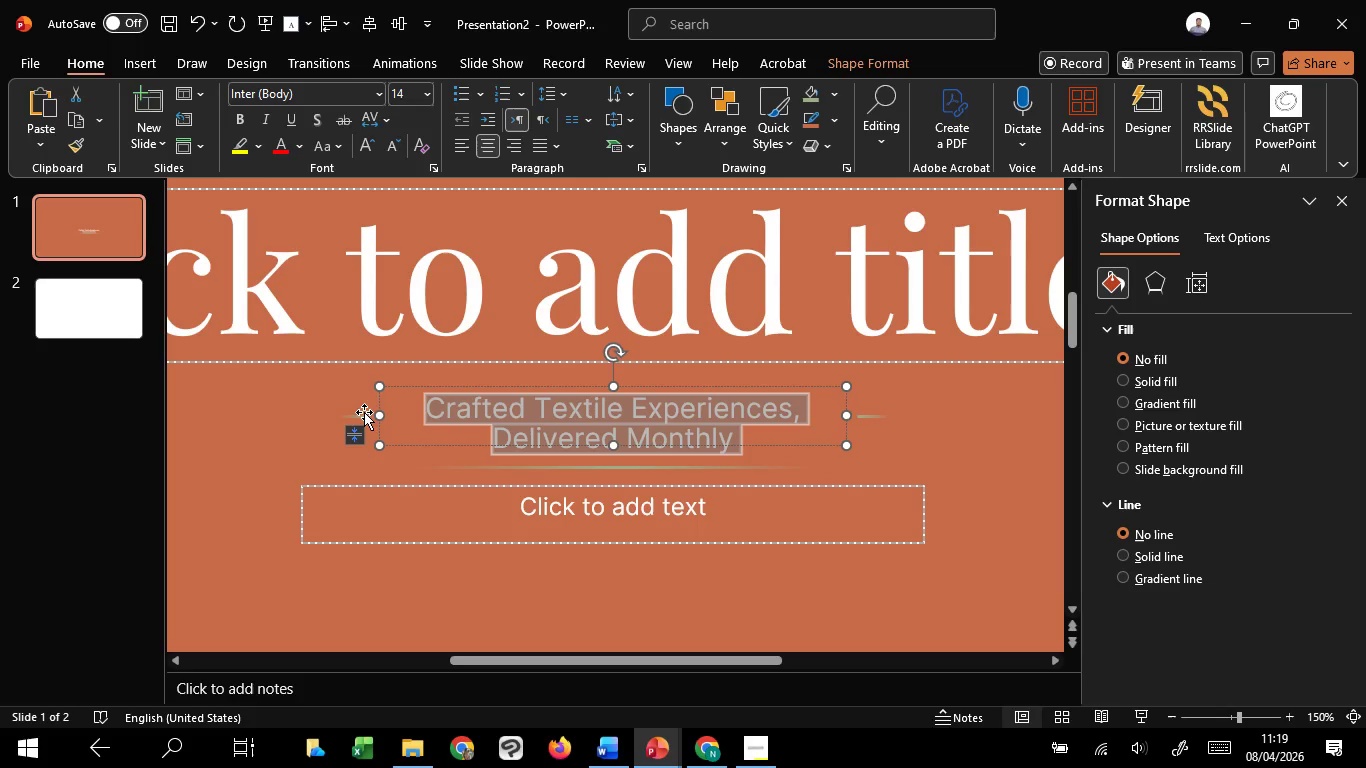 
left_click([362, 416])
 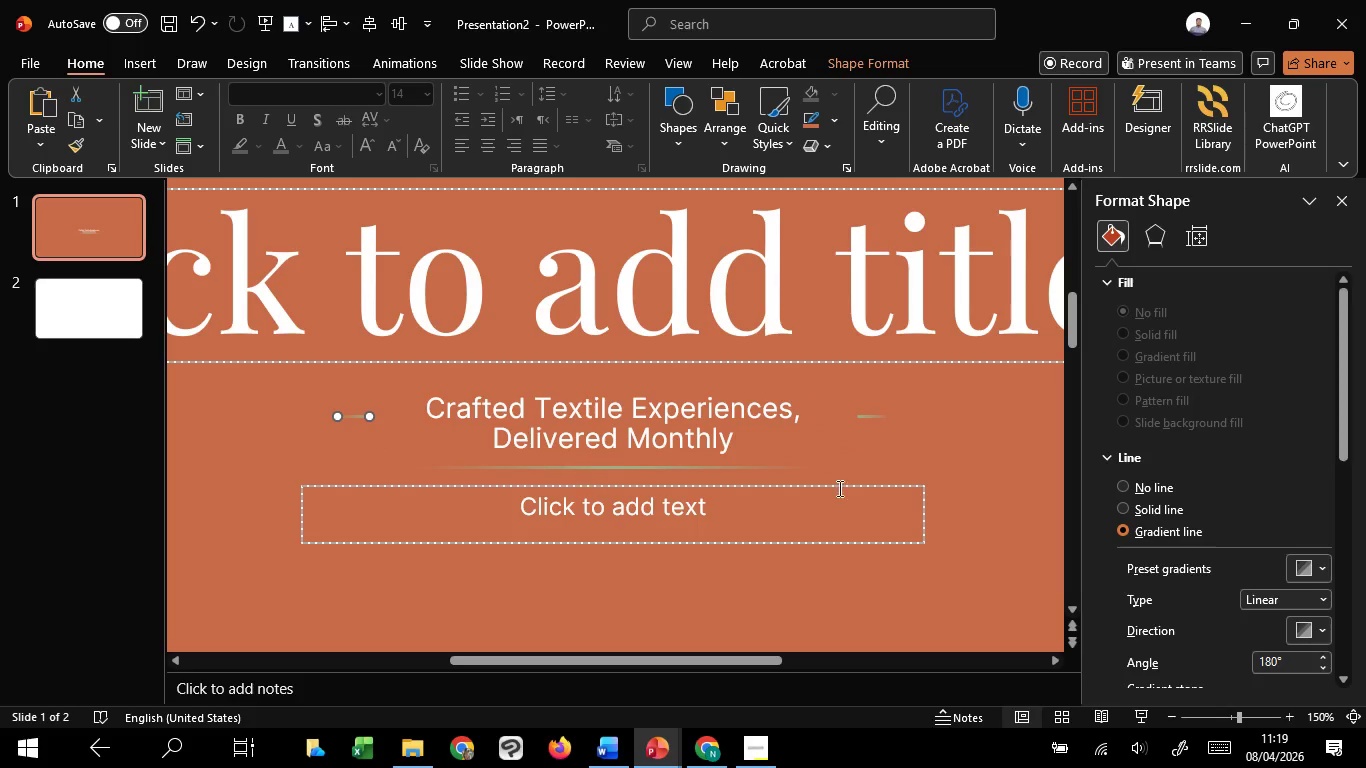 
hold_key(key=ShiftLeft, duration=1.48)
left_click([873, 419])
 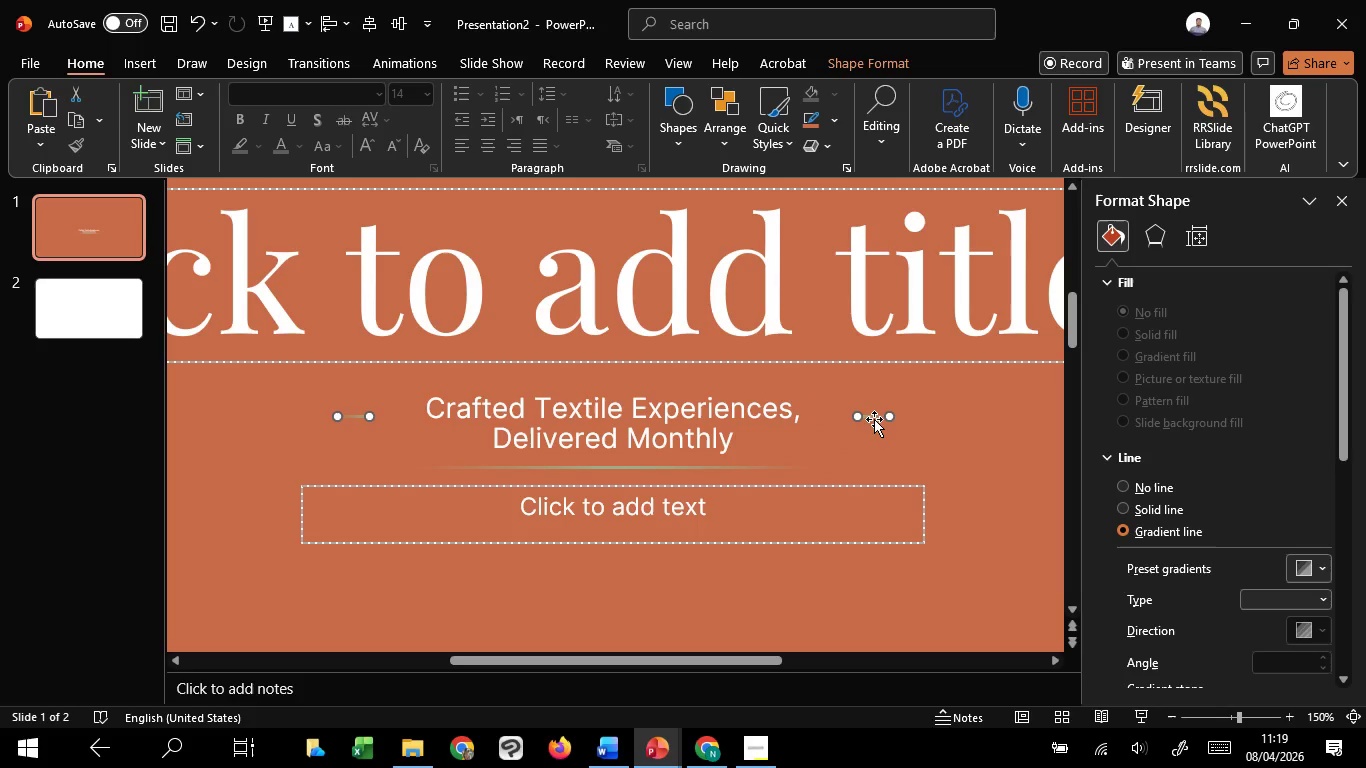 
left_click_drag(start_coordinate=[874, 419], to_coordinate=[874, 469])
 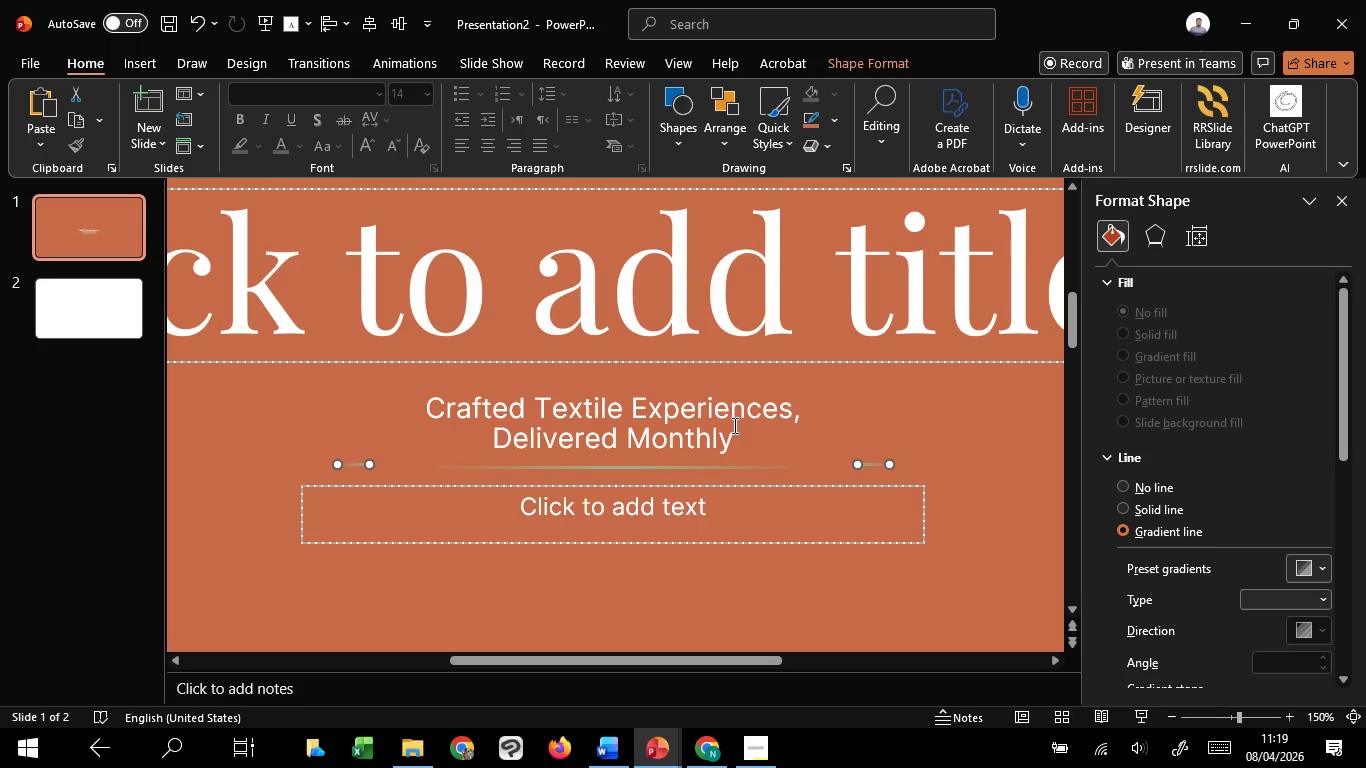 
hold_key(key=ShiftLeft, duration=1.05)
 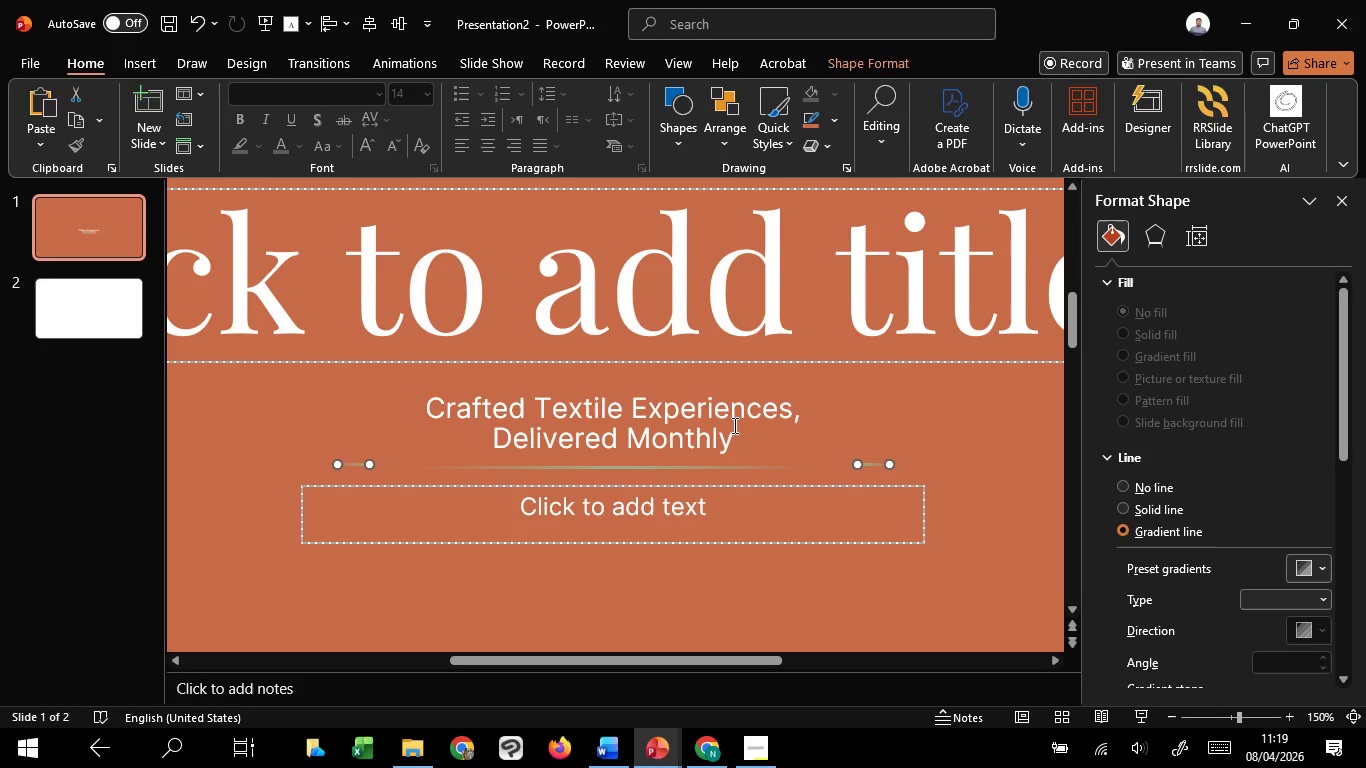 
left_click([733, 425])
 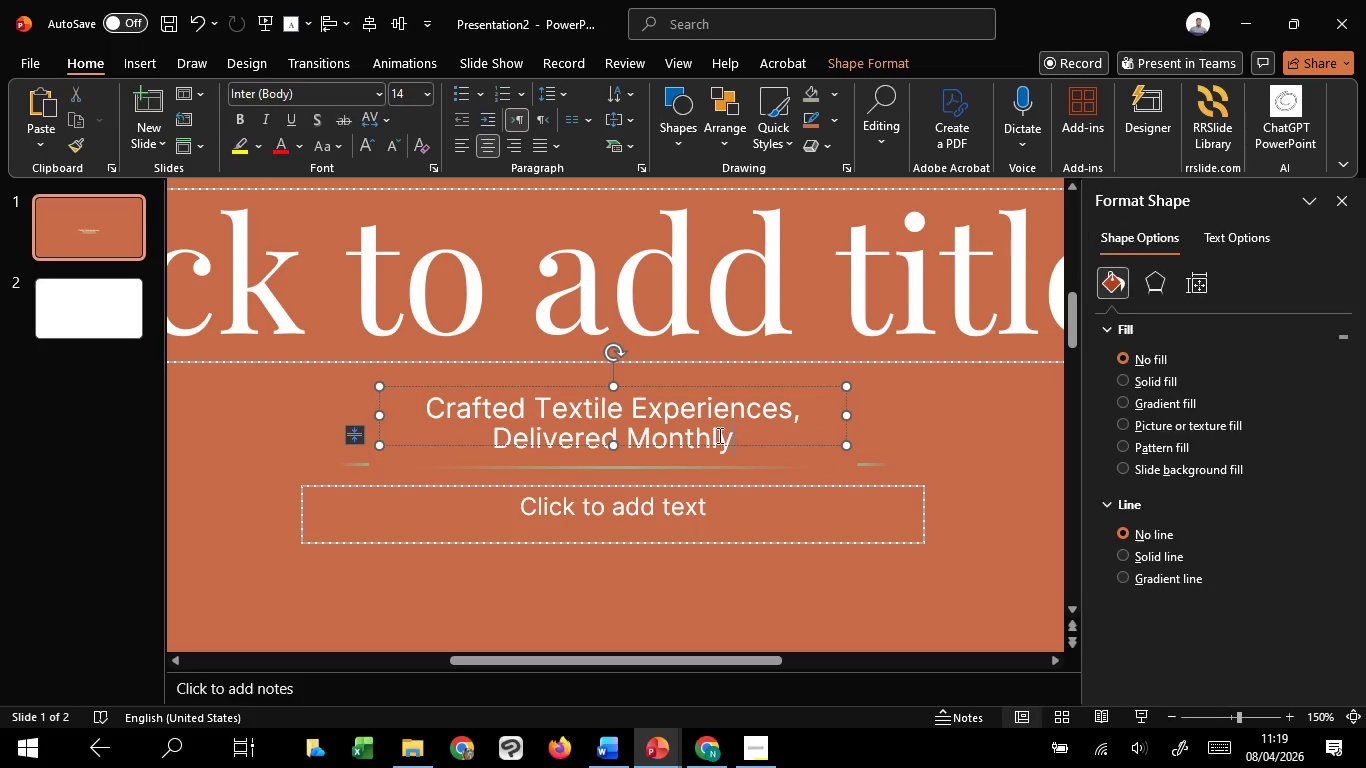 
hold_key(key=ControlLeft, duration=3.91)
 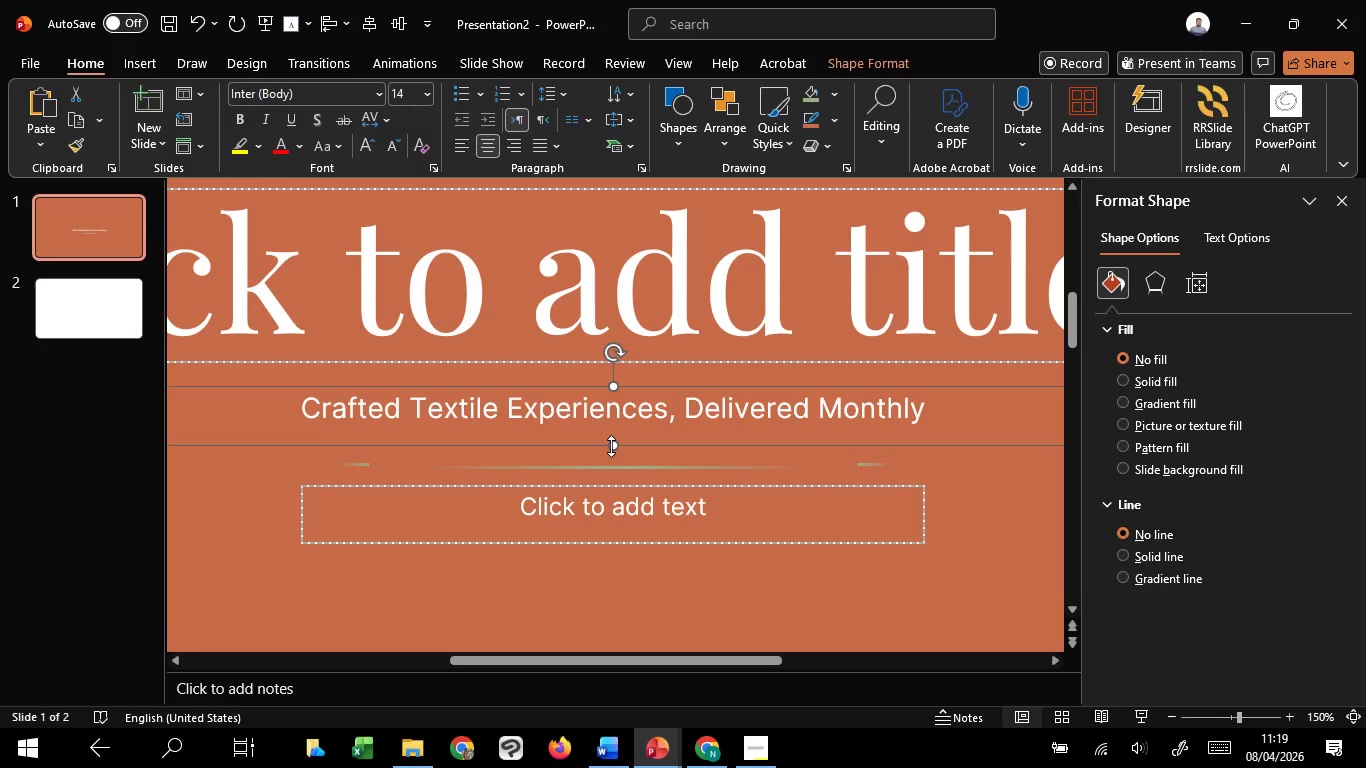 
hold_key(key=ShiftLeft, duration=1.52)
 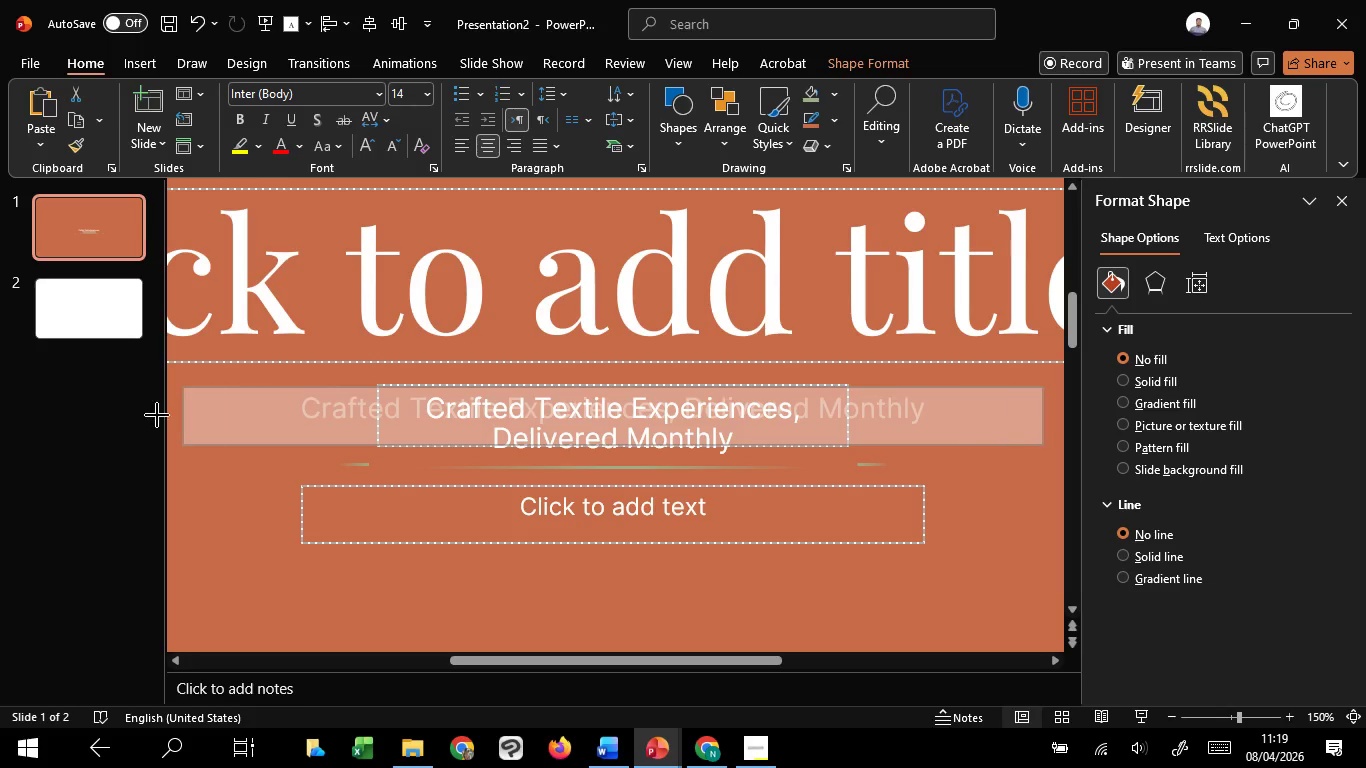 
hold_key(key=ShiftLeft, duration=1.52)
left_click_drag(start_coordinate=[378, 419], to_coordinate=[146, 417])
 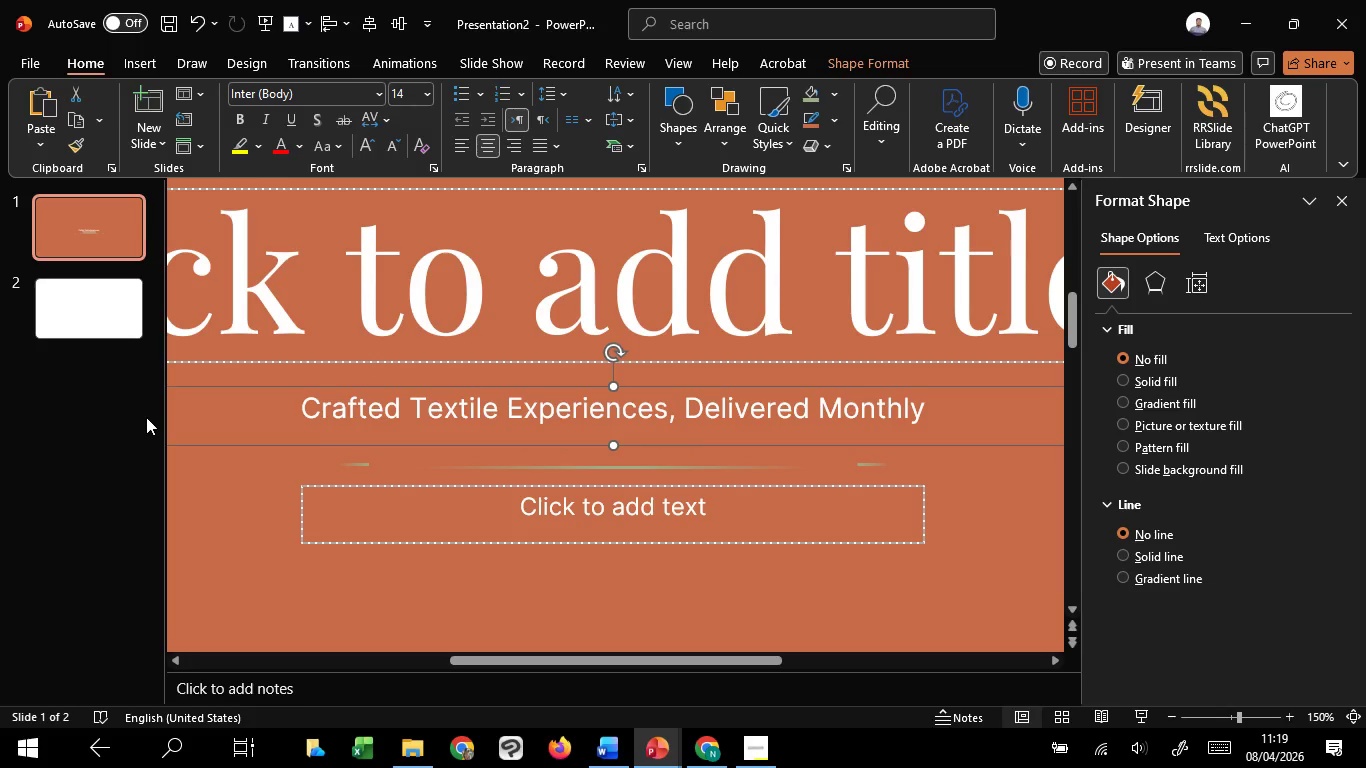 
hold_key(key=ShiftLeft, duration=0.52)
 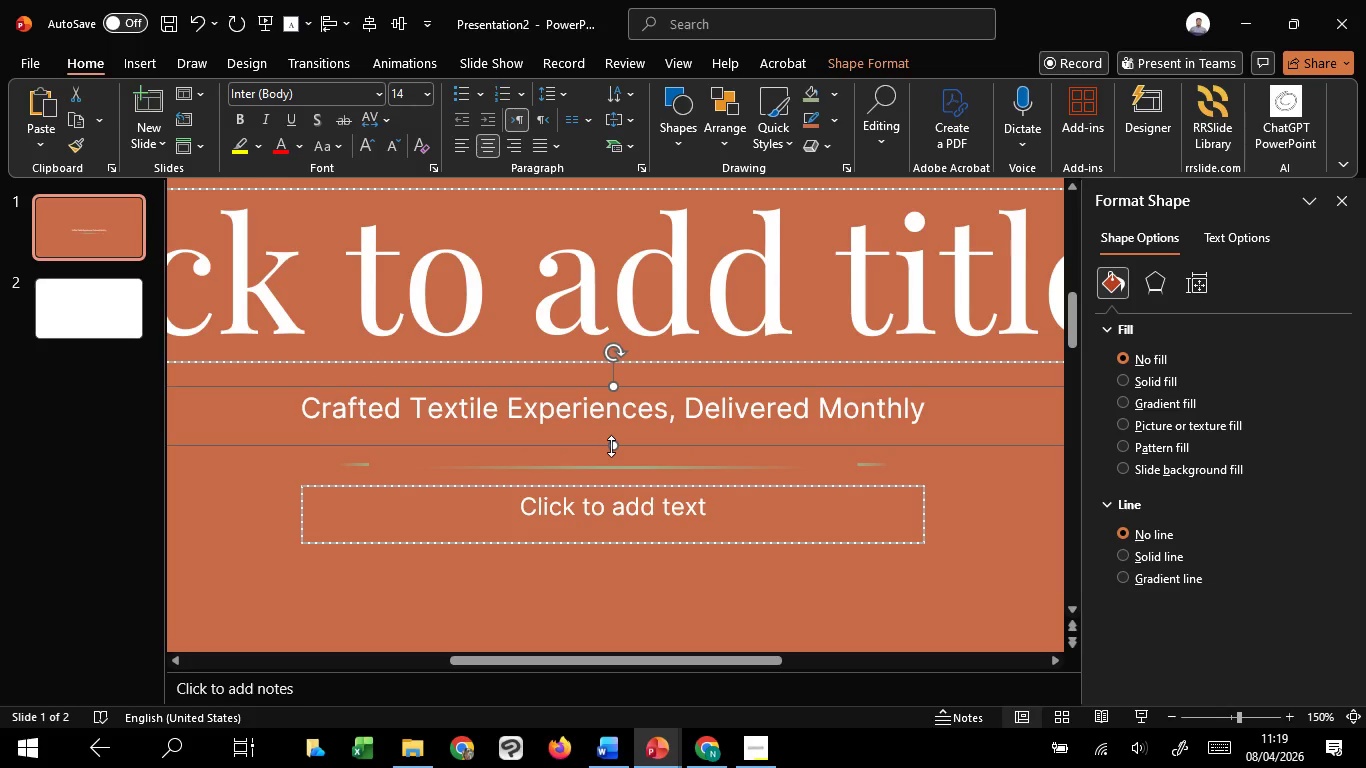 
left_click_drag(start_coordinate=[611, 446], to_coordinate=[619, 432])
 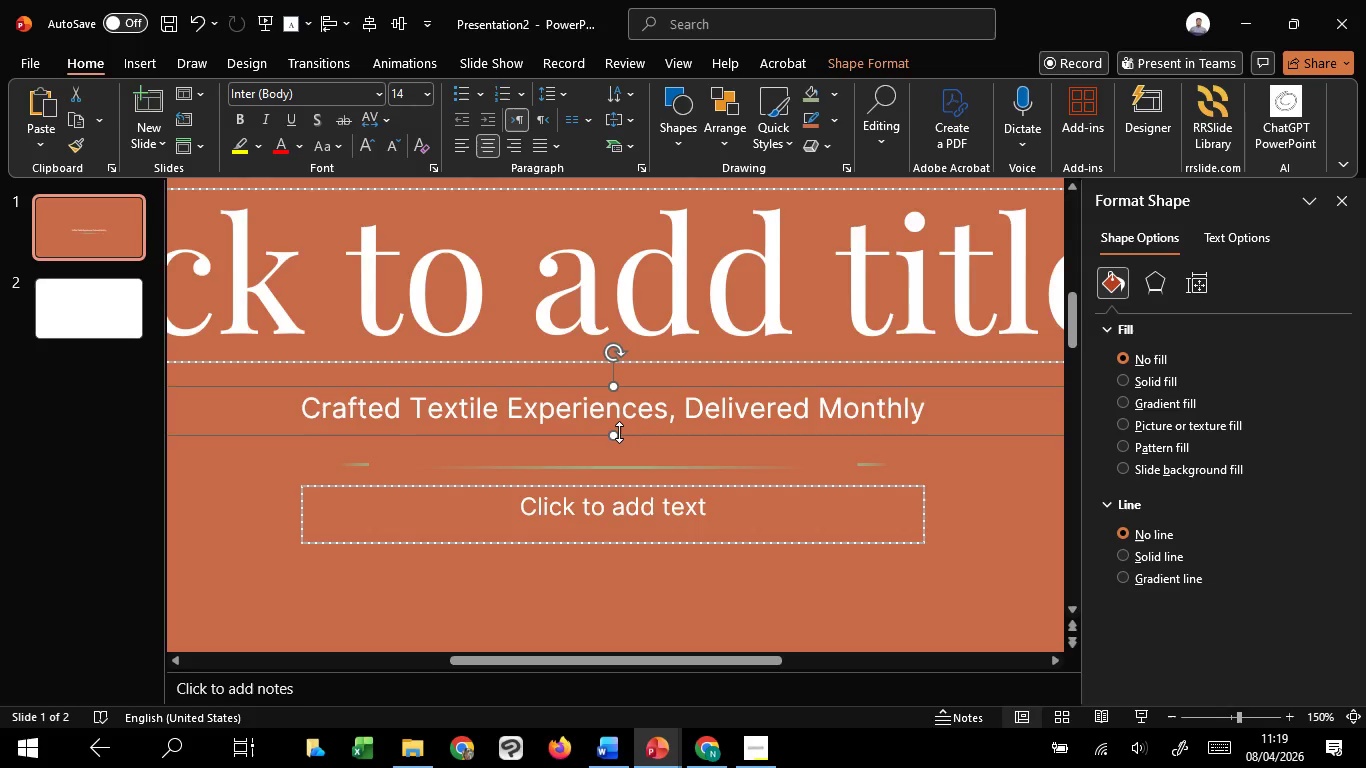 
hold_key(key=ControlLeft, duration=3.77)
scroll: coordinate [619, 432], scroll_direction: down, amount: 2.0
 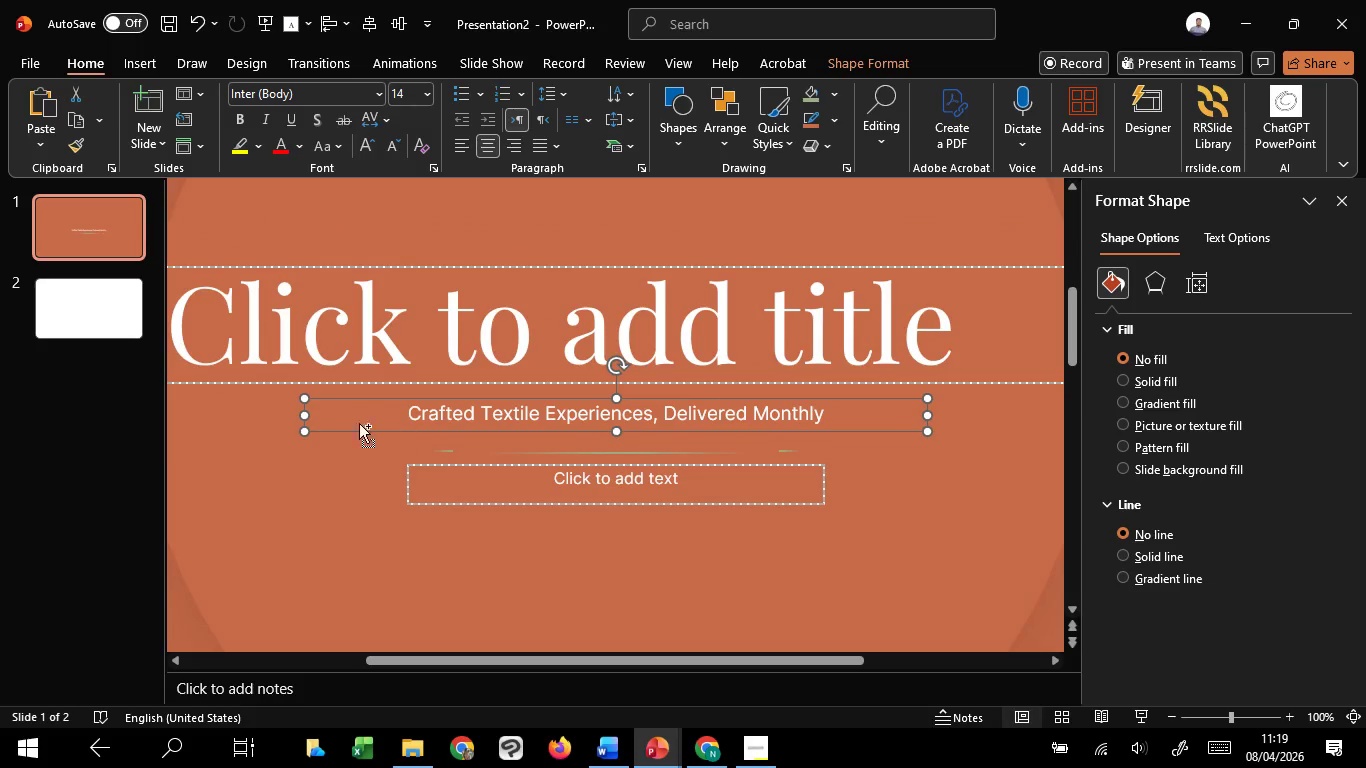 
hold_key(key=ShiftLeft, duration=1.51)
left_click_drag(start_coordinate=[310, 411], to_coordinate=[398, 411])
 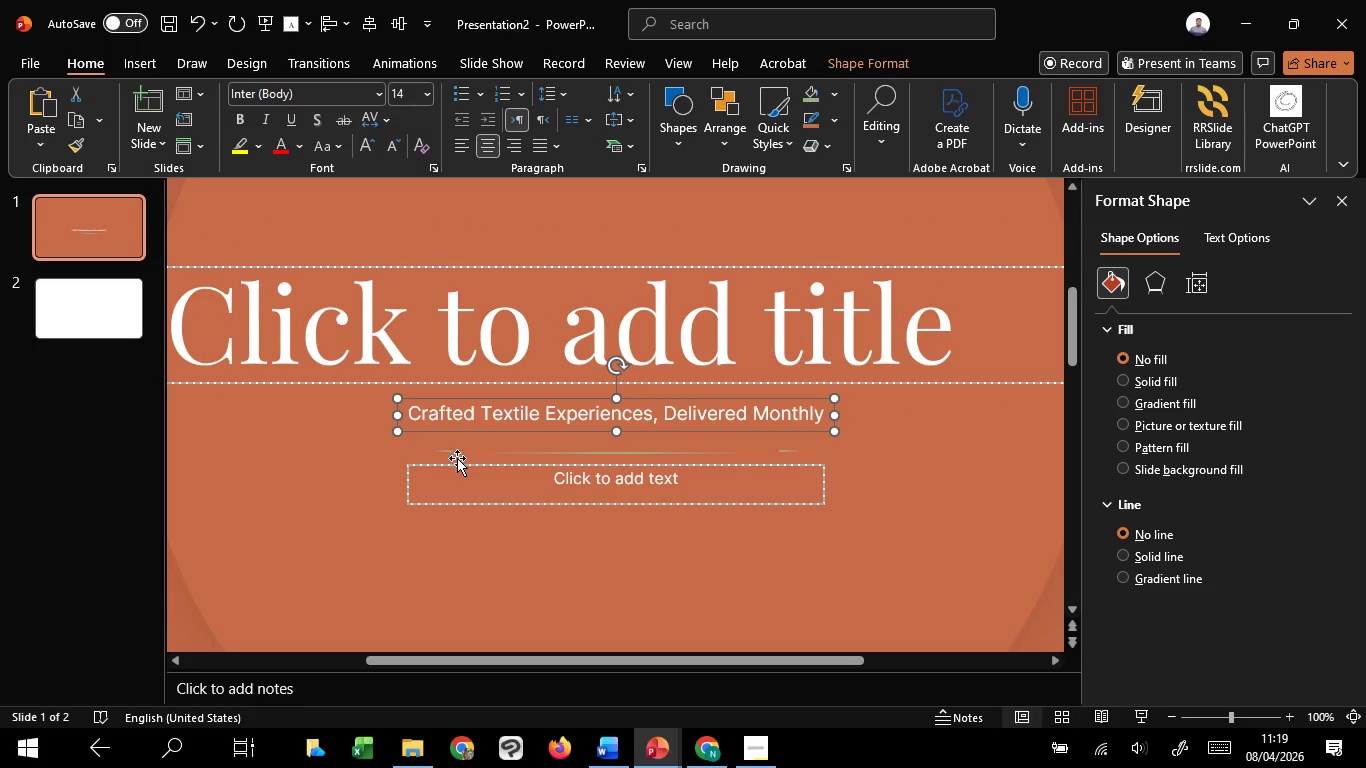 
hold_key(key=ShiftLeft, duration=1.42)
 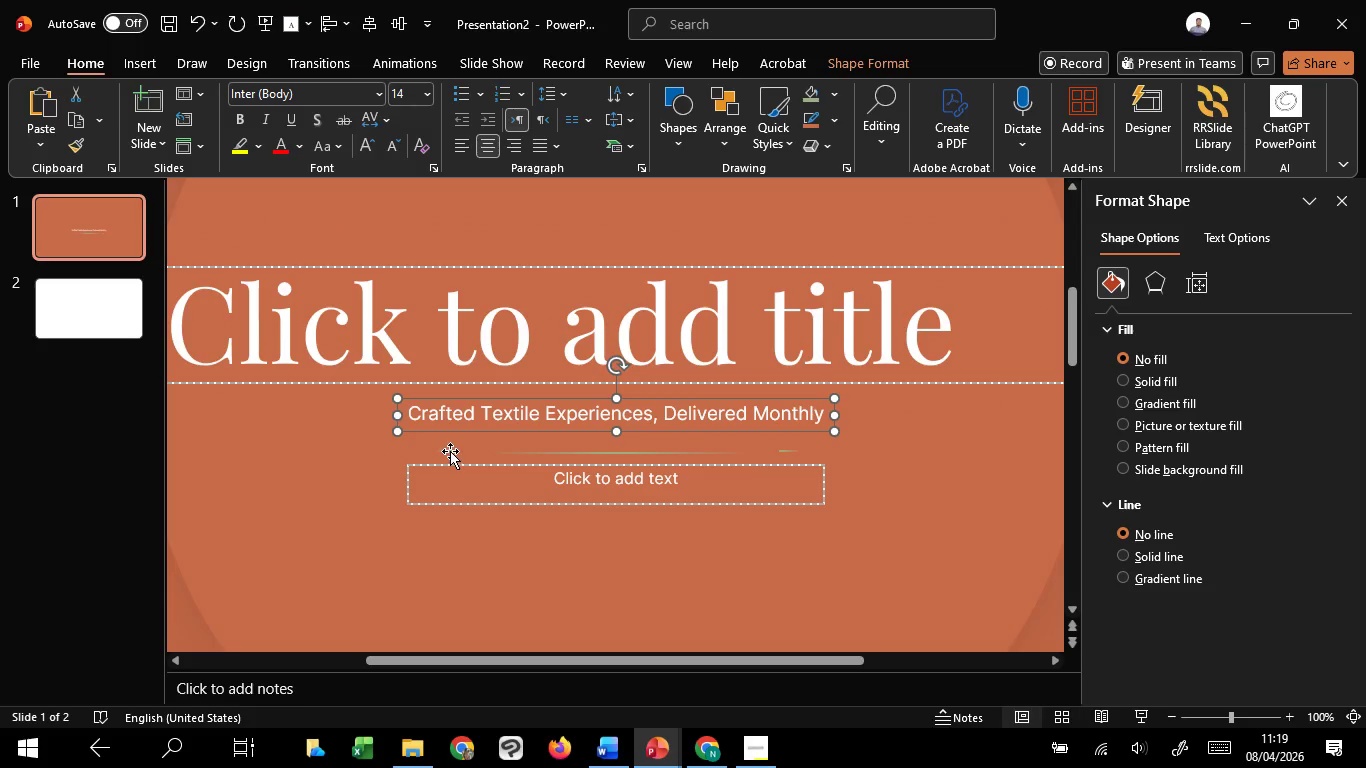 
left_click([450, 451])
 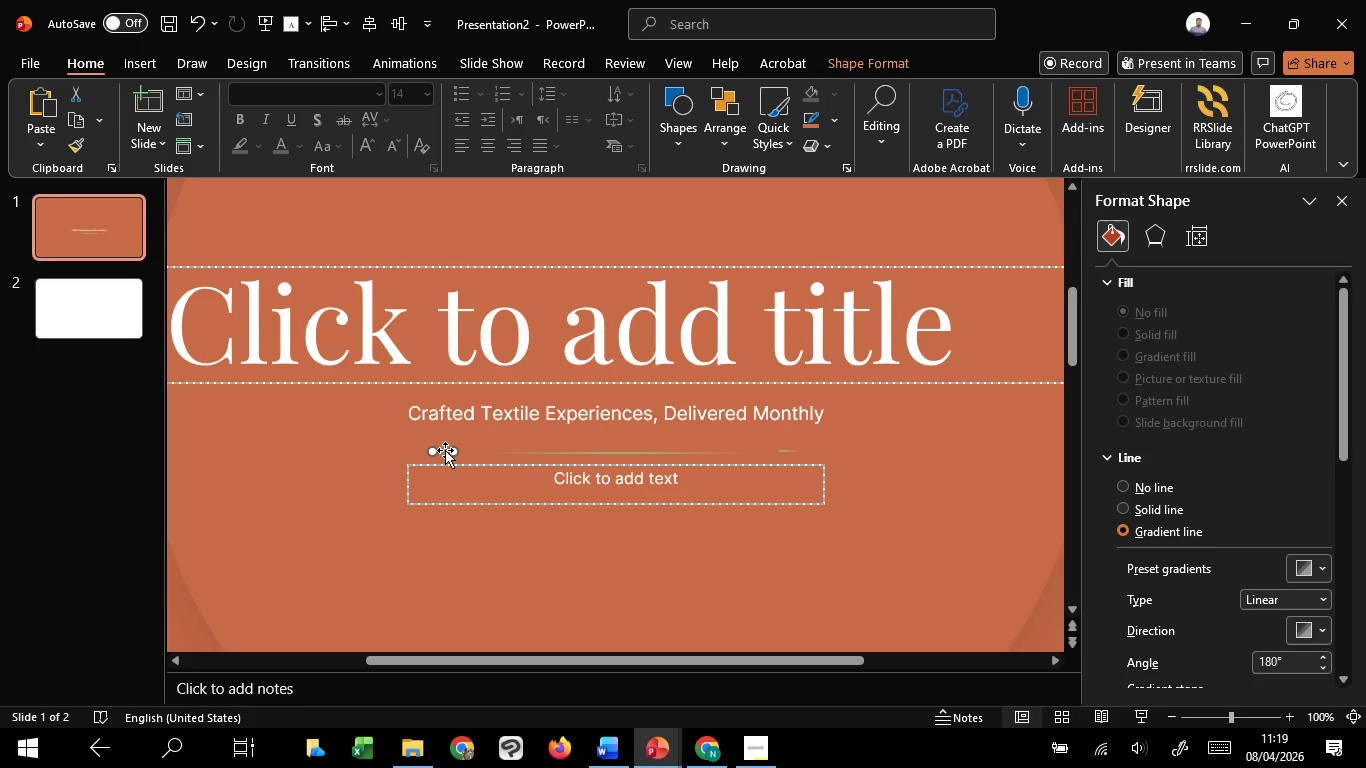 
left_click_drag(start_coordinate=[445, 450], to_coordinate=[392, 438])
 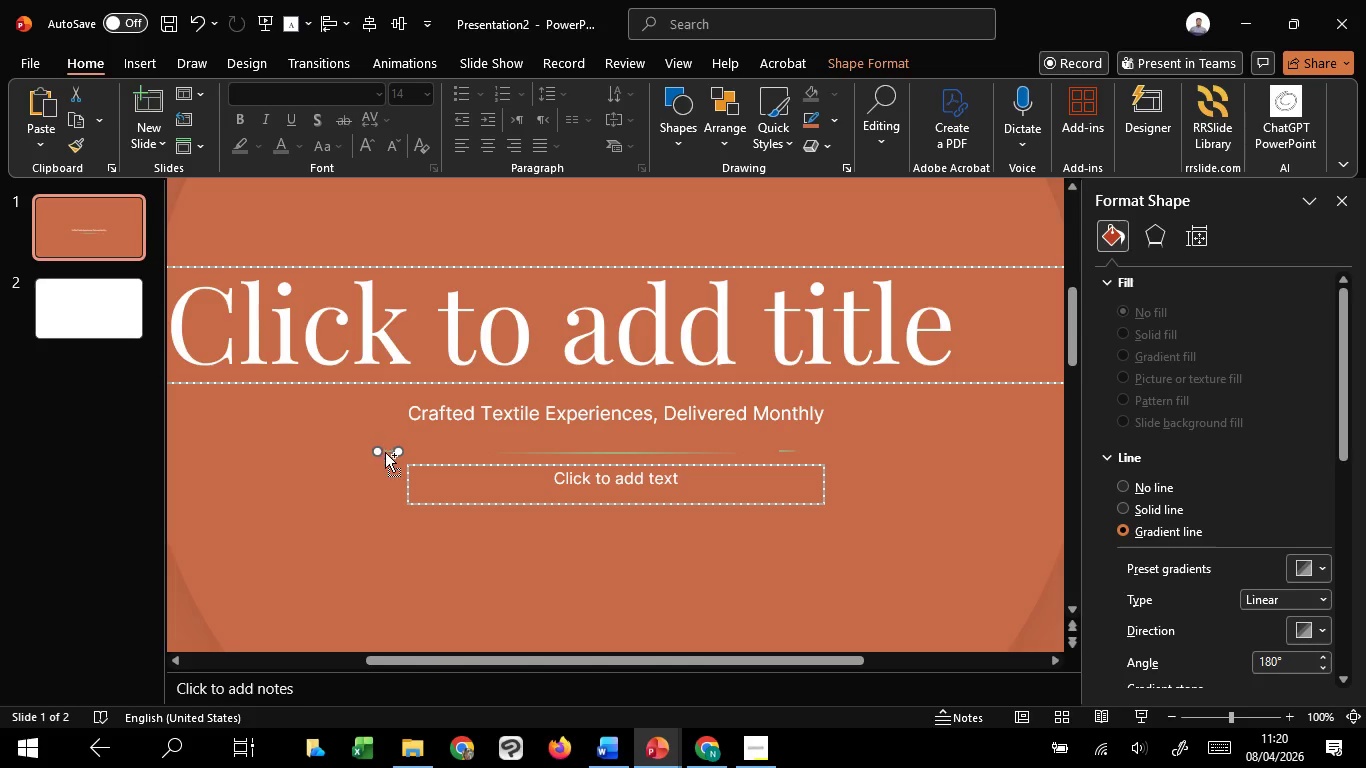 
hold_key(key=ShiftLeft, duration=1.52)
 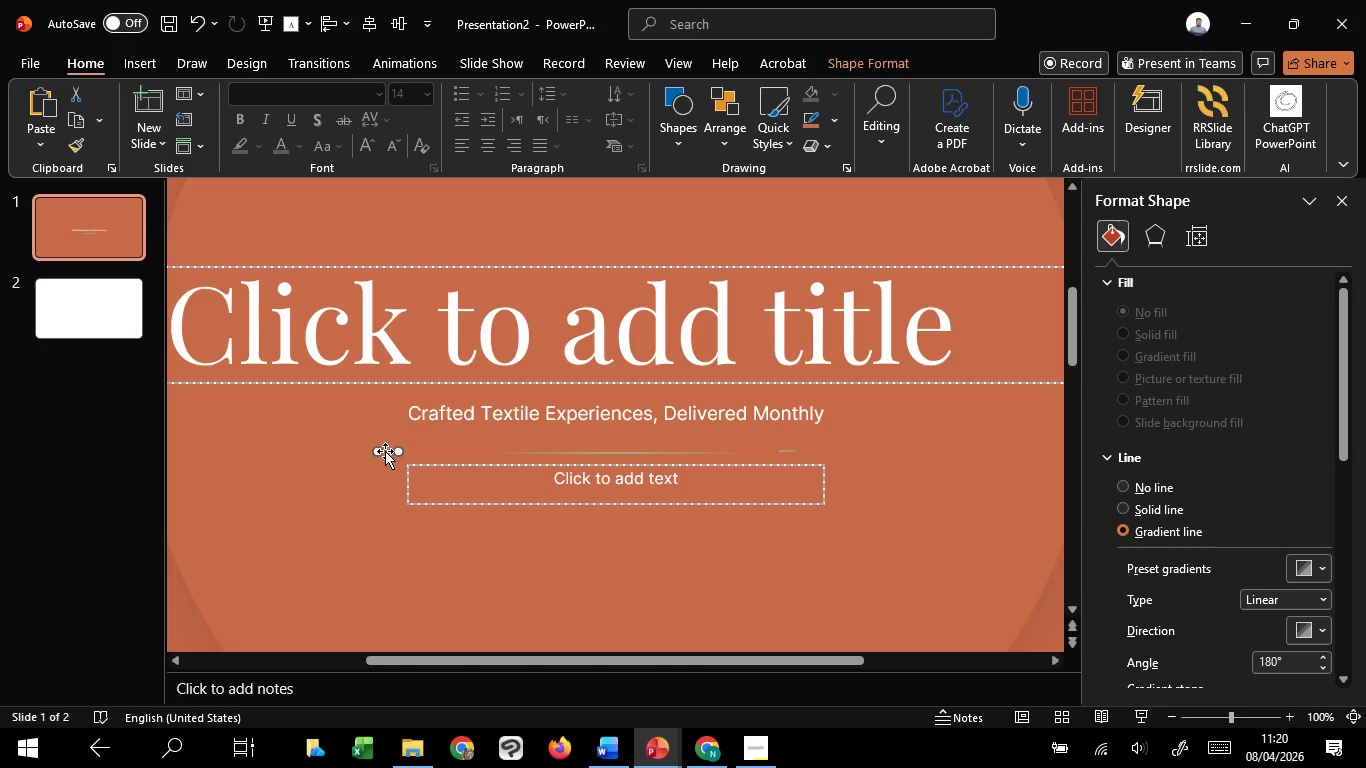 
hold_key(key=ShiftLeft, duration=0.61)
 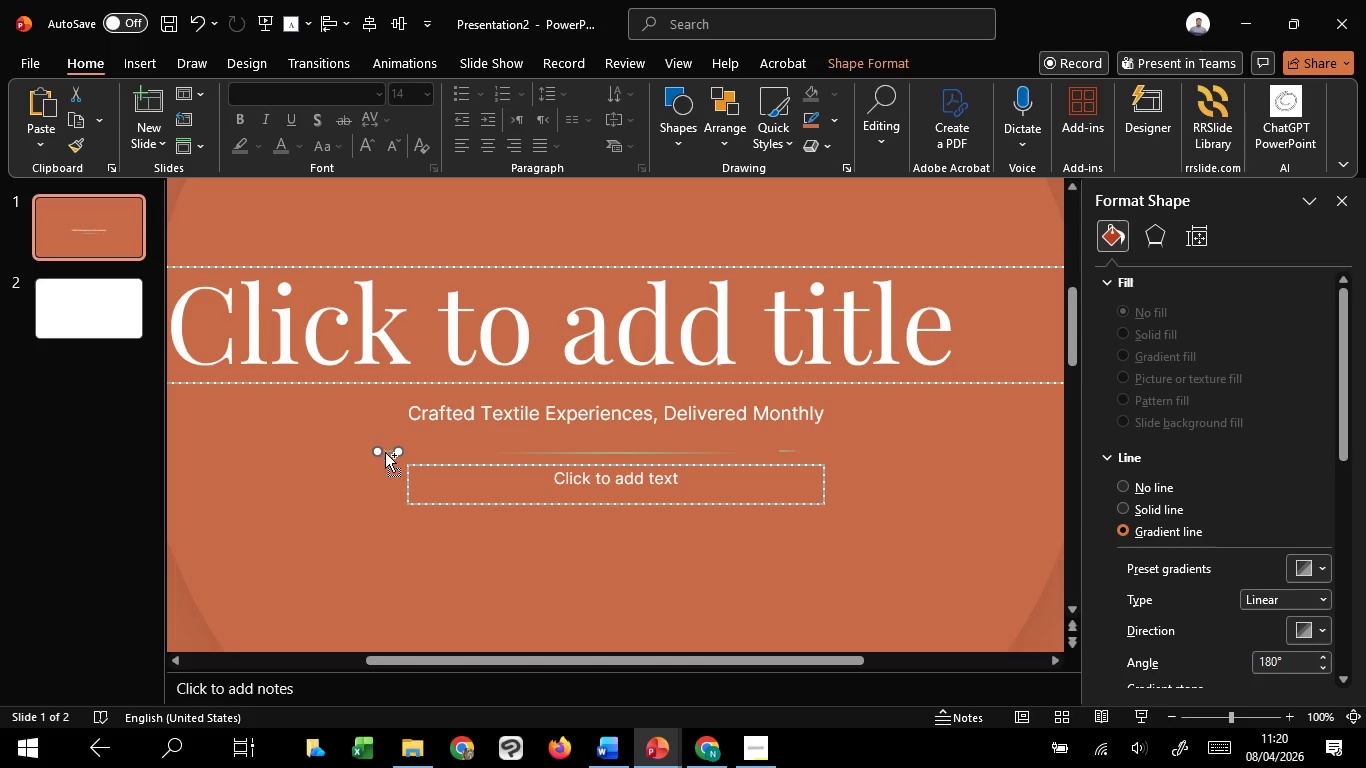 
hold_key(key=ControlLeft, duration=0.95)
scroll: coordinate [385, 452], scroll_direction: up, amount: 3.0
 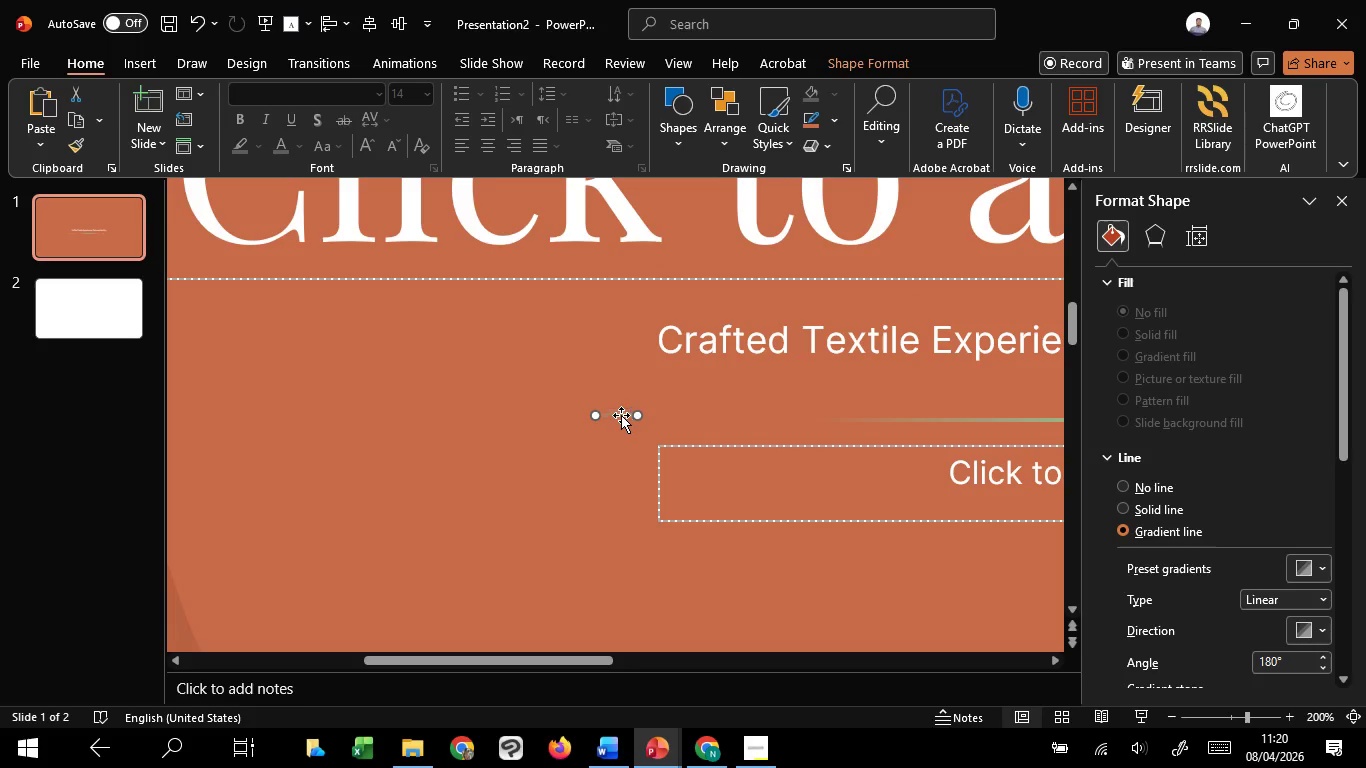 
left_click_drag(start_coordinate=[620, 414], to_coordinate=[623, 340])
 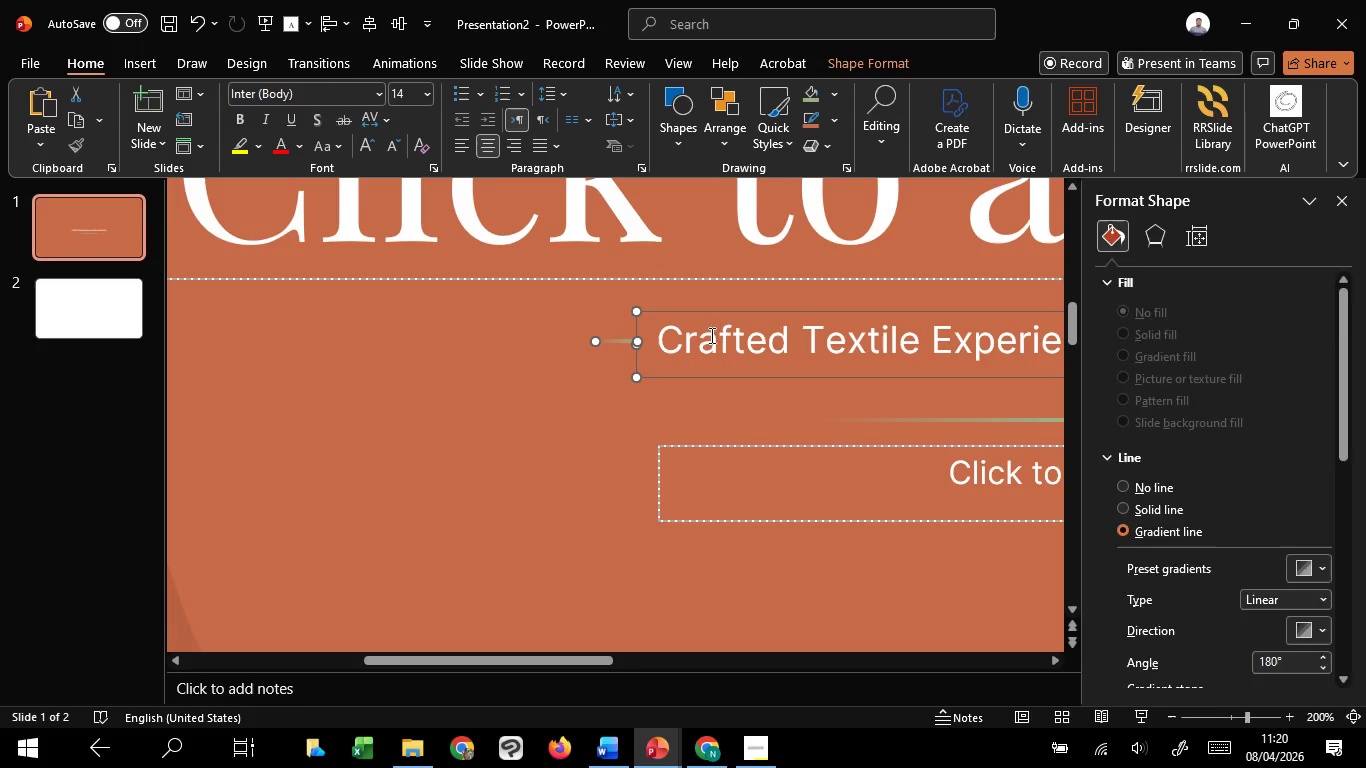 
hold_key(key=ShiftLeft, duration=1.52)
 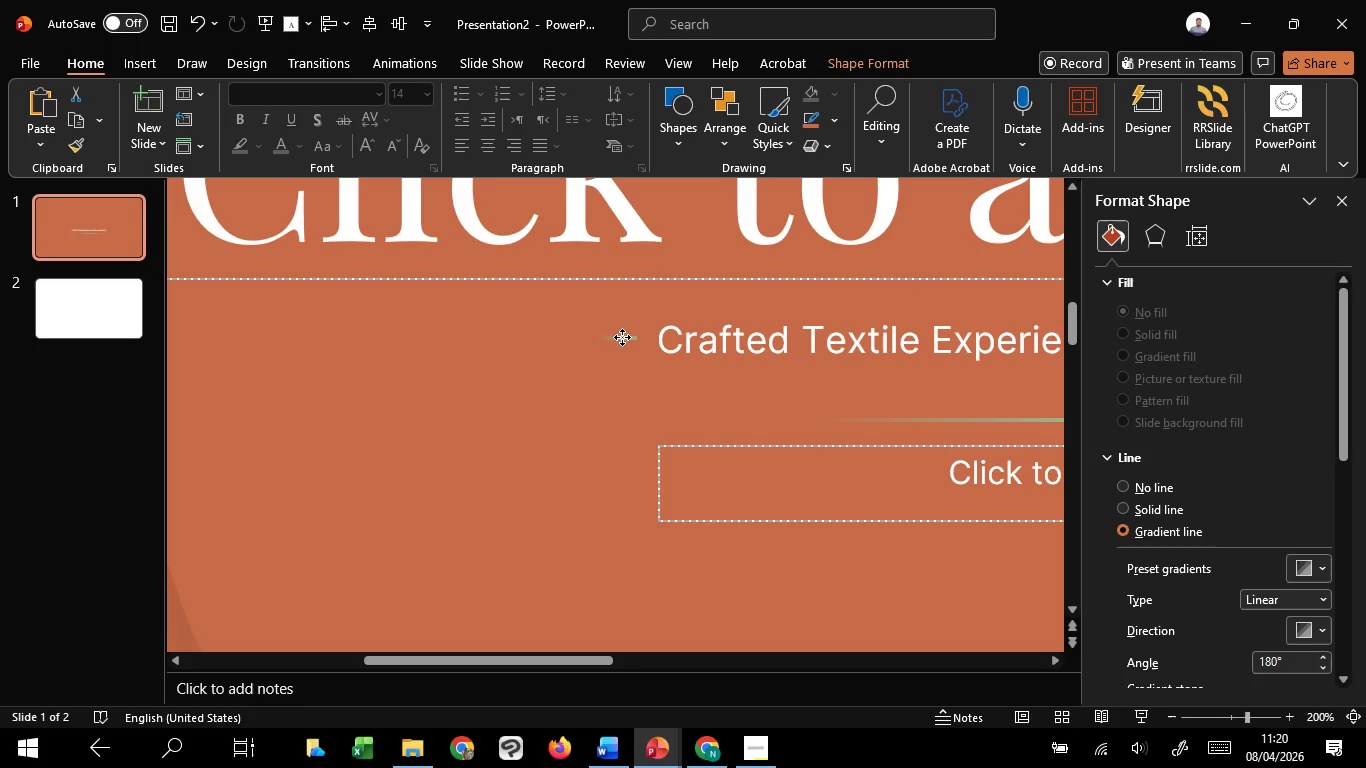 
hold_key(key=ShiftLeft, duration=1.52)
 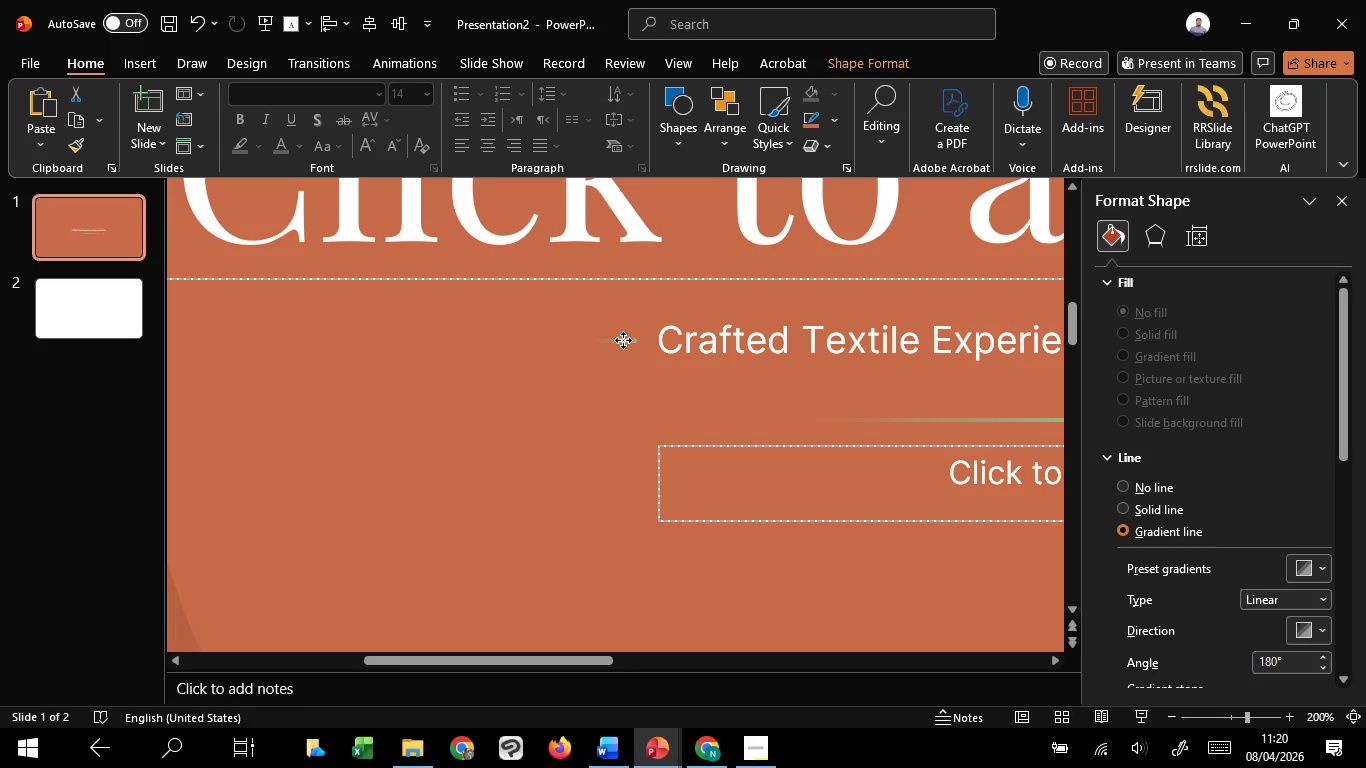 
hold_key(key=ShiftLeft, duration=1.5)
left_click([712, 335])
 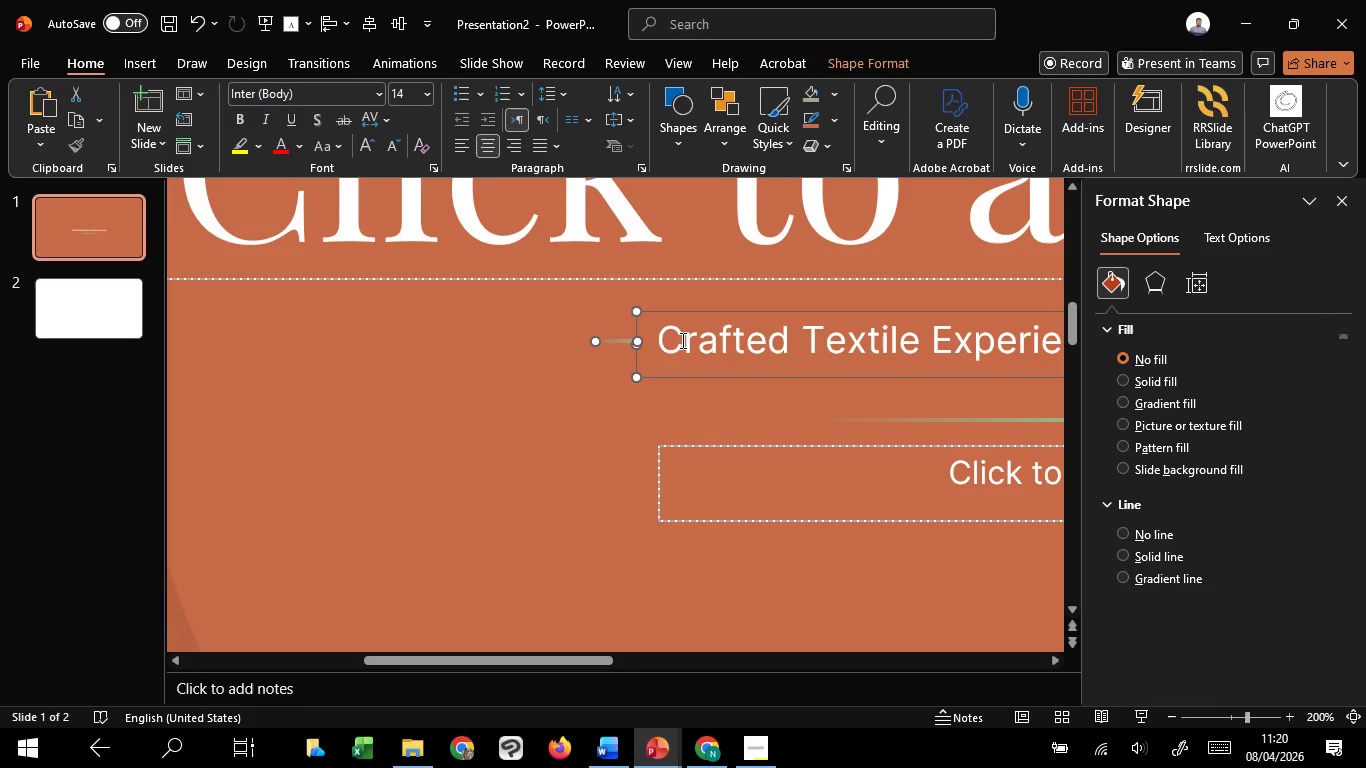 
hold_key(key=ShiftLeft, duration=0.62)
 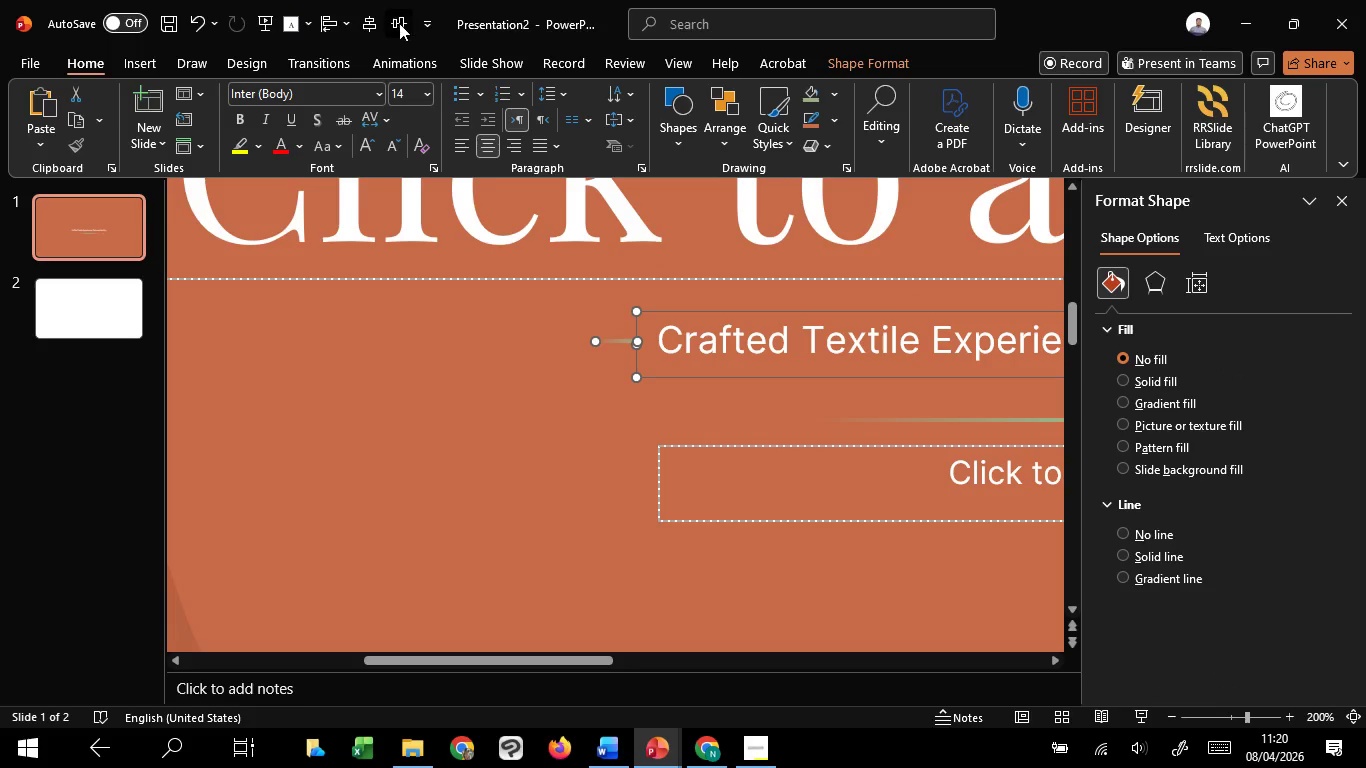 
left_click([399, 23])
 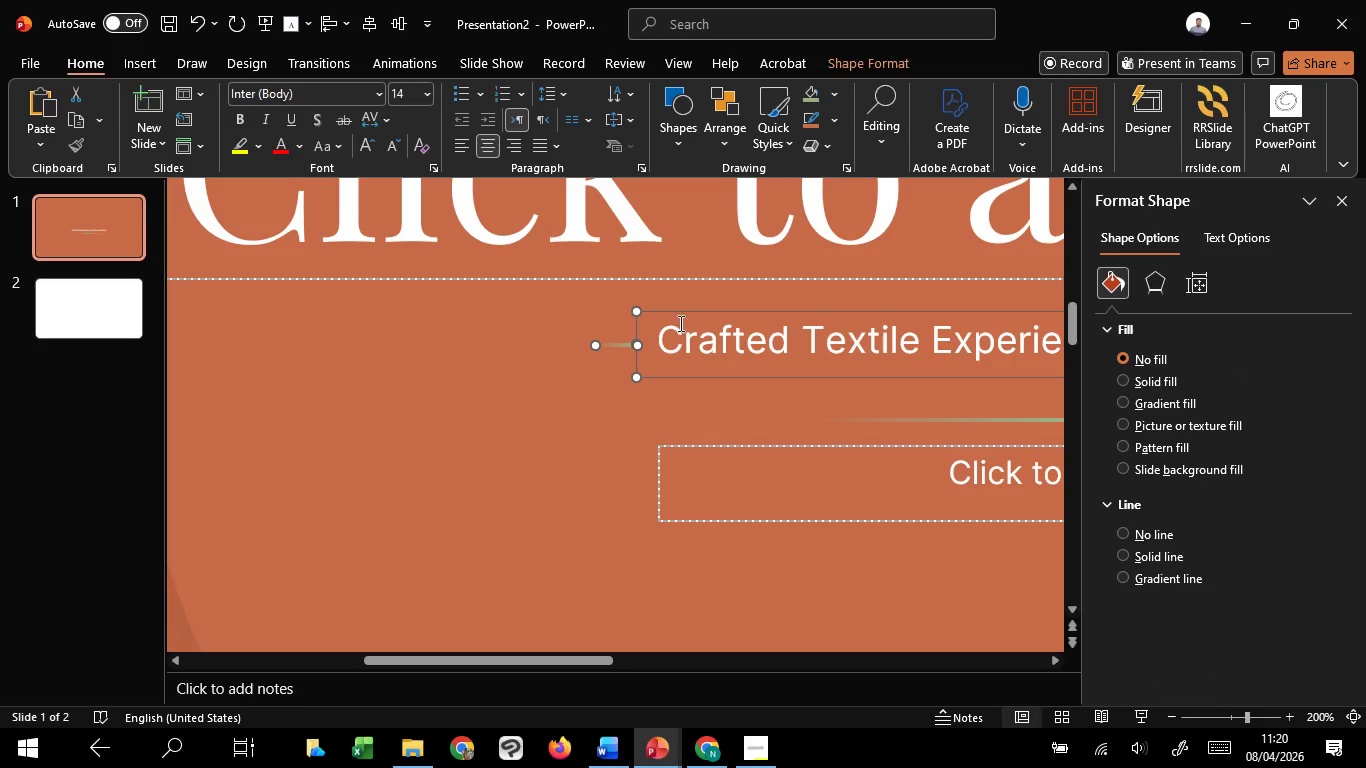 
hold_key(key=ControlLeft, duration=0.58)
scroll: coordinate [815, 388], scroll_direction: down, amount: 2.0
 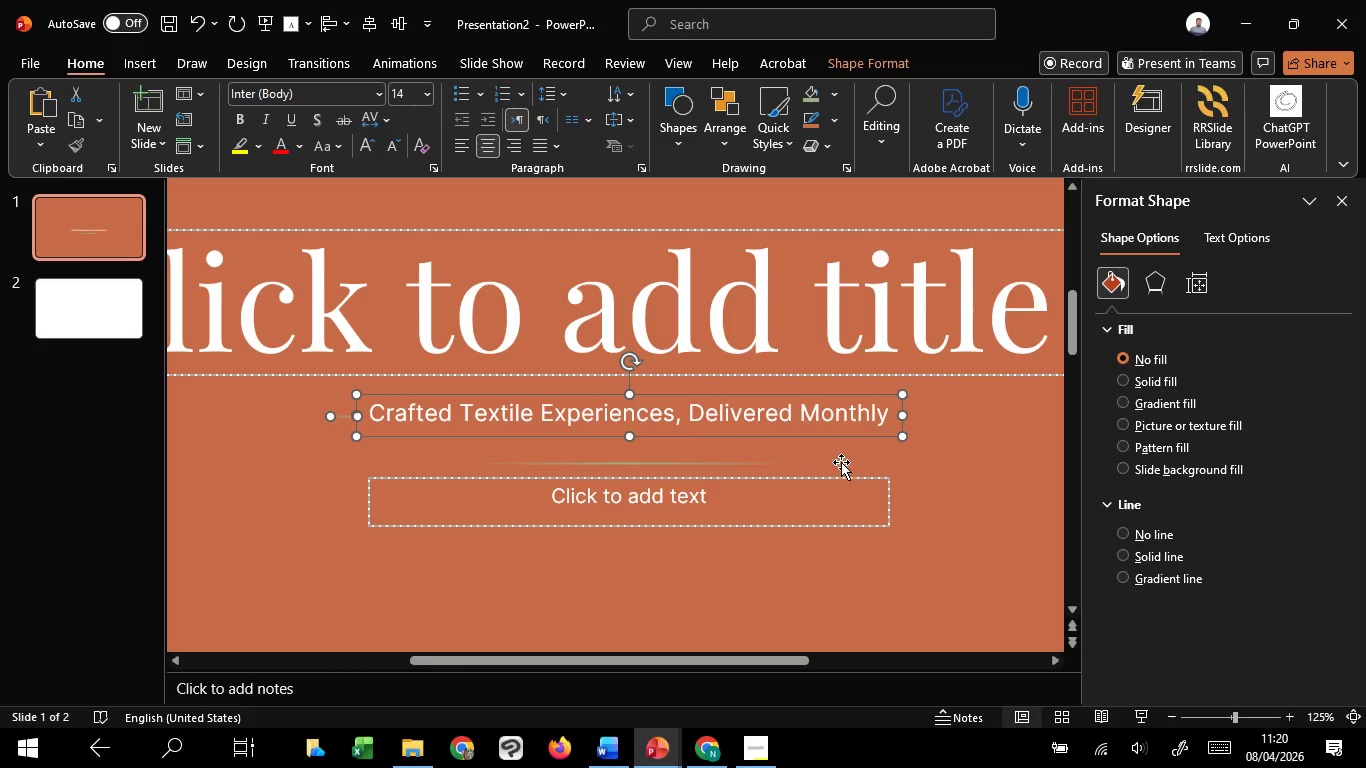 
left_click([841, 462])
 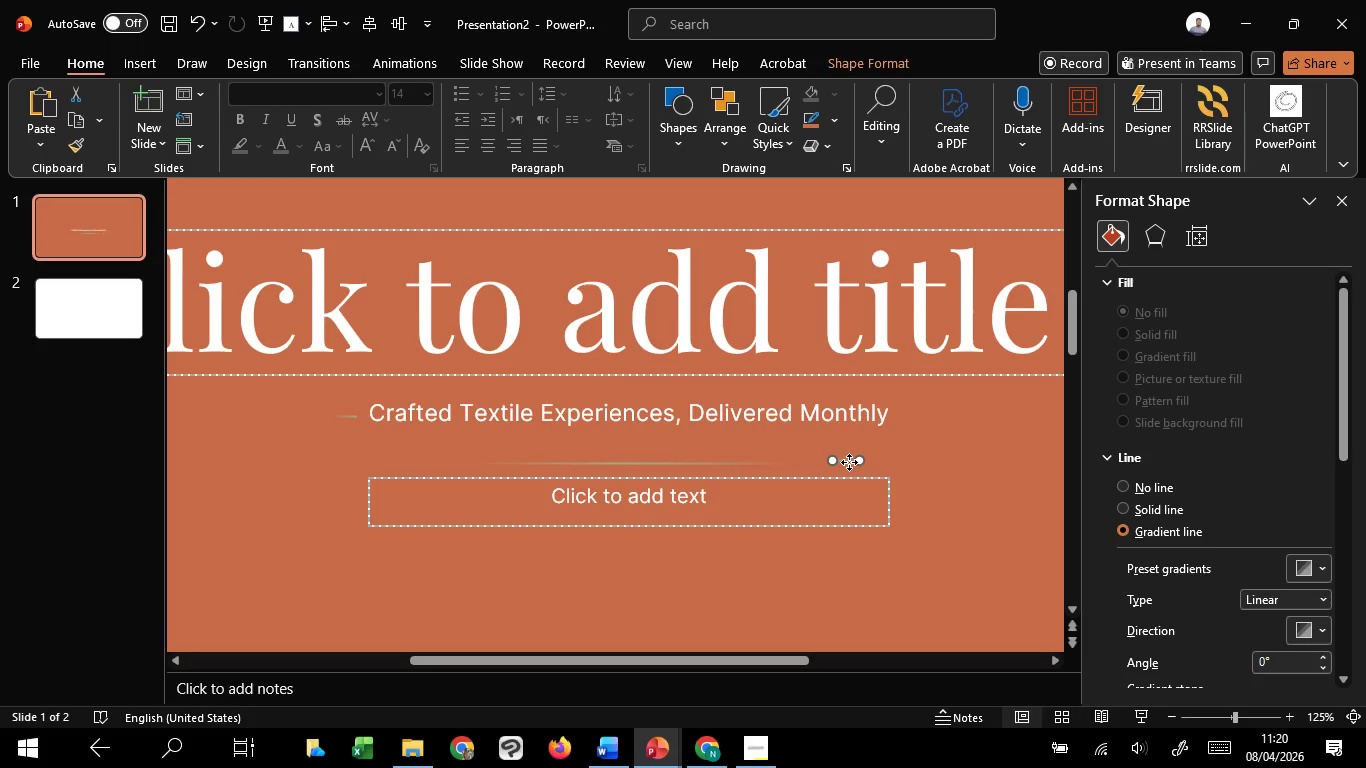 
left_click_drag(start_coordinate=[849, 462], to_coordinate=[927, 456])
 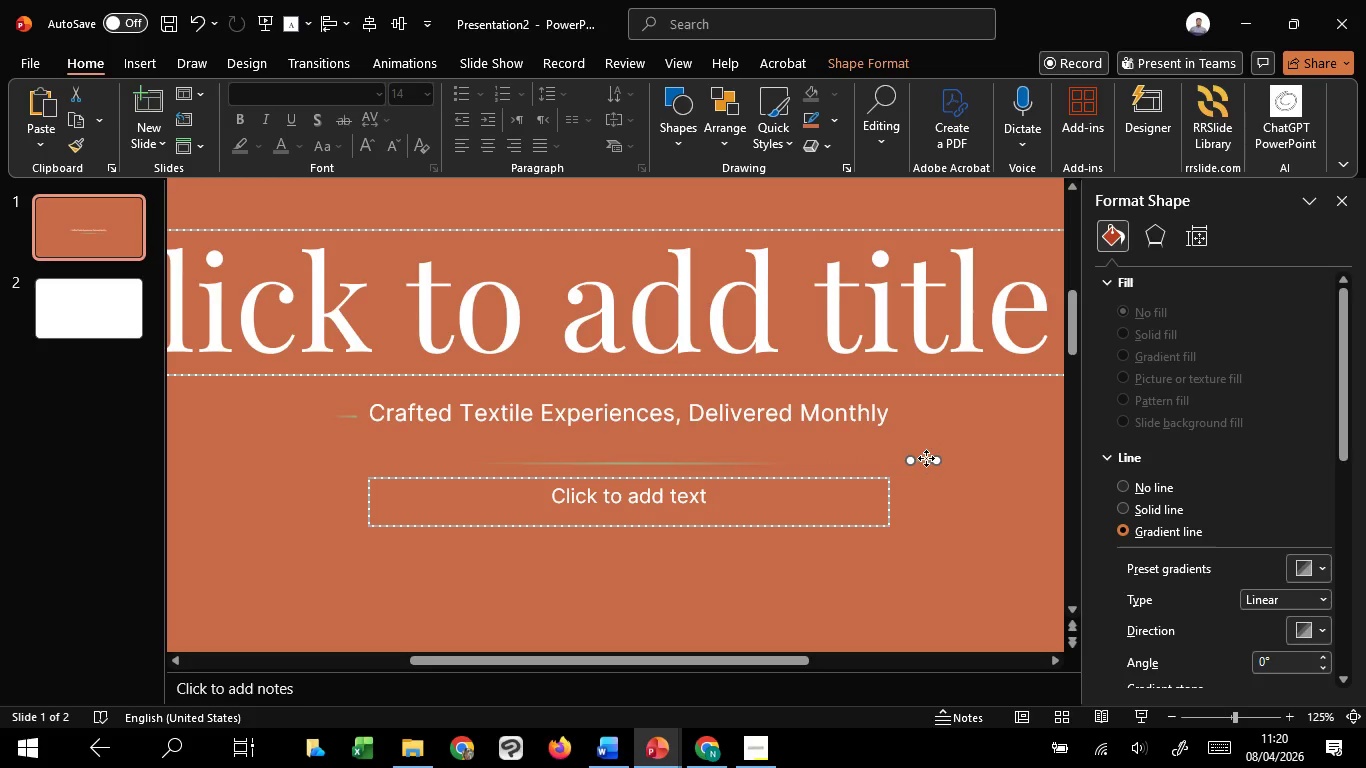 
hold_key(key=ShiftLeft, duration=1.31)
 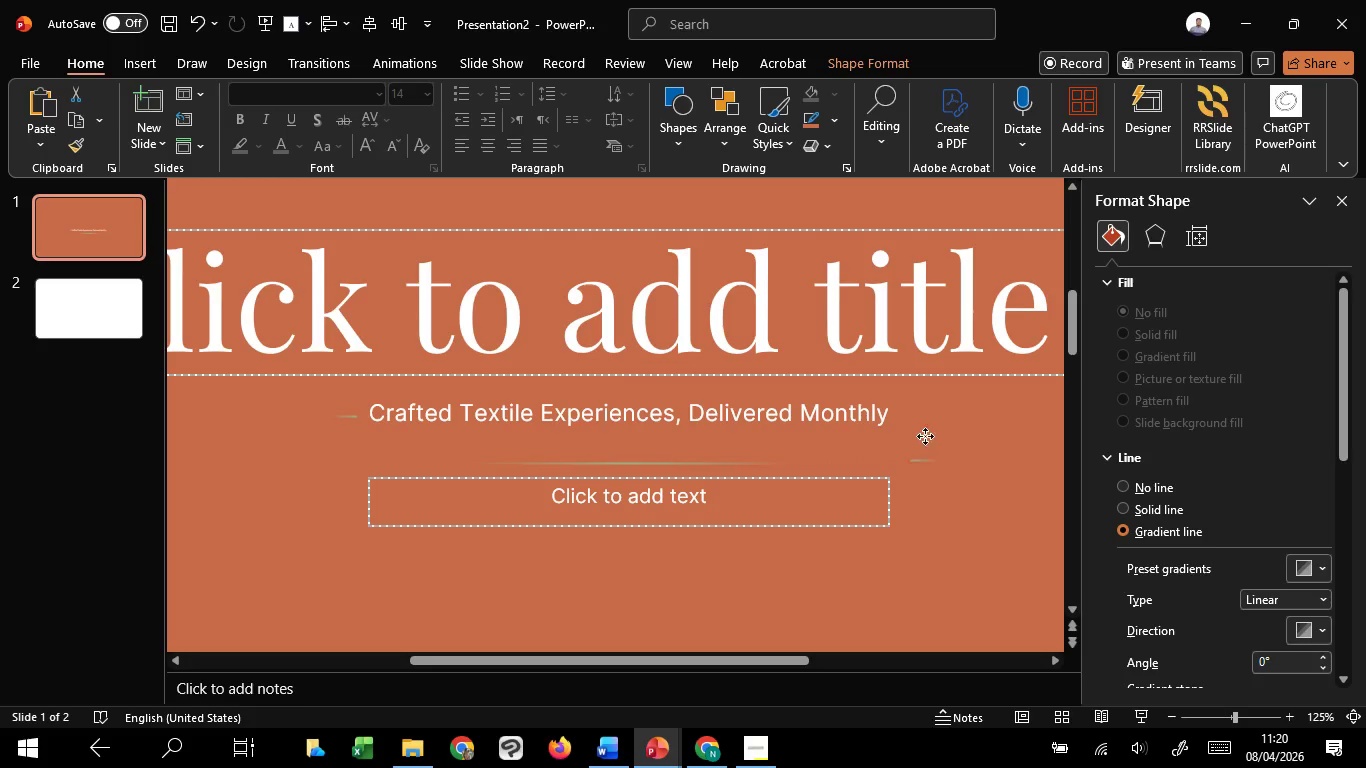 
hold_key(key=ShiftLeft, duration=1.5)
left_click_drag(start_coordinate=[926, 458], to_coordinate=[929, 409])
 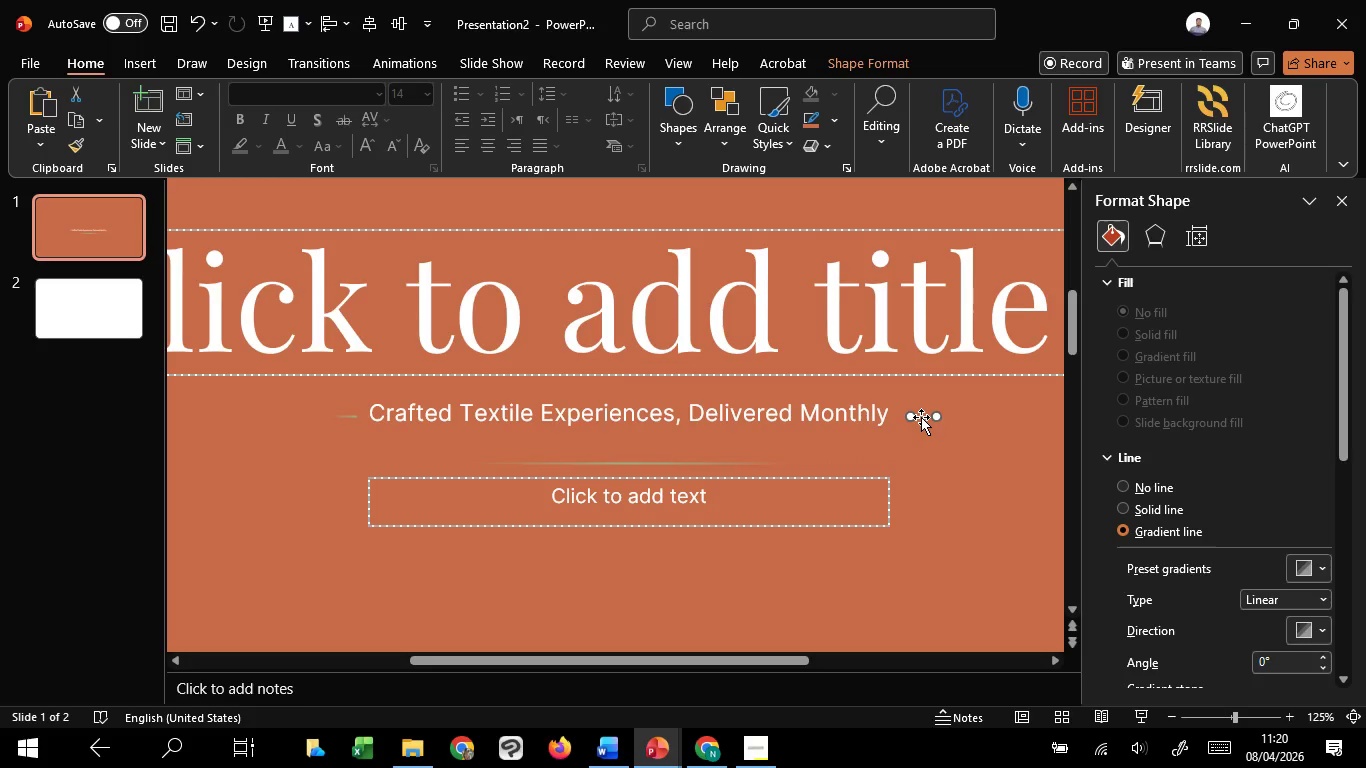 
hold_key(key=ShiftLeft, duration=0.95)
 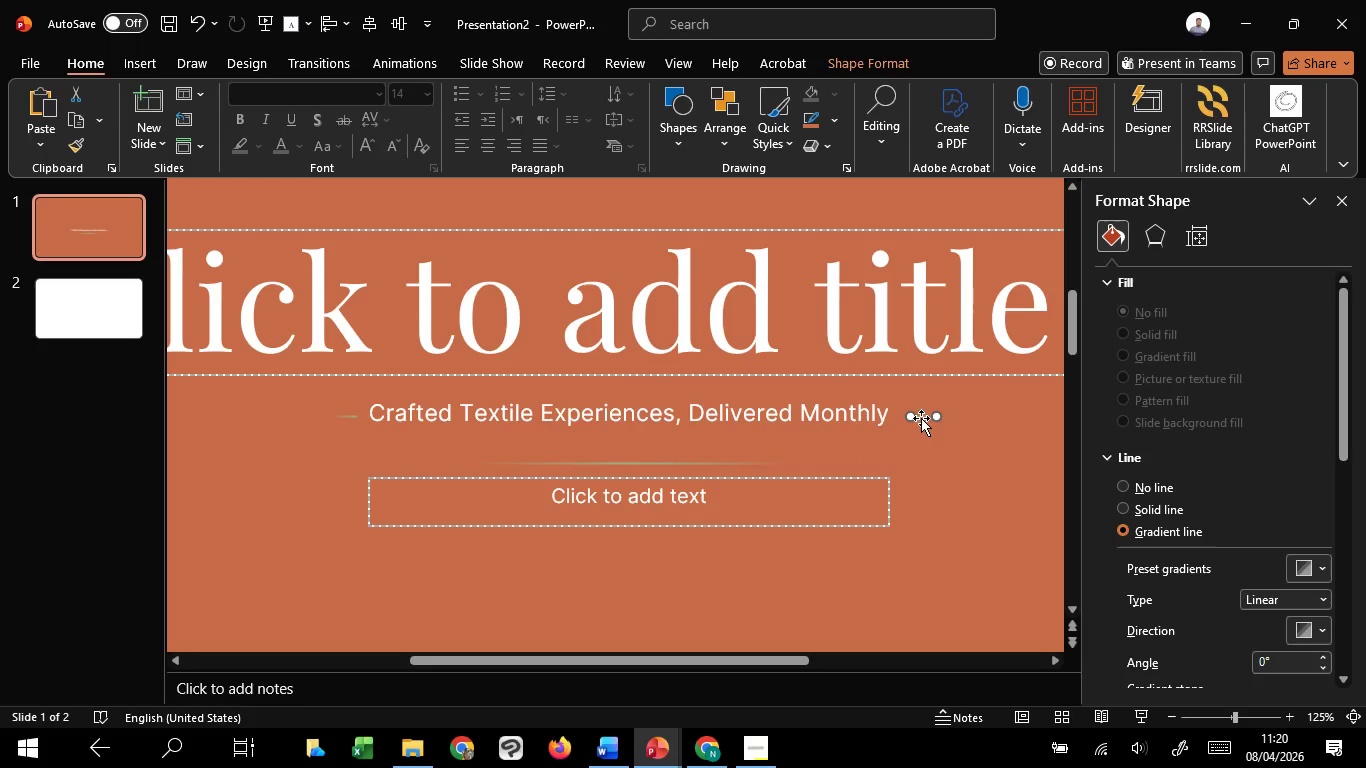 
key(Control+ControlLeft)
 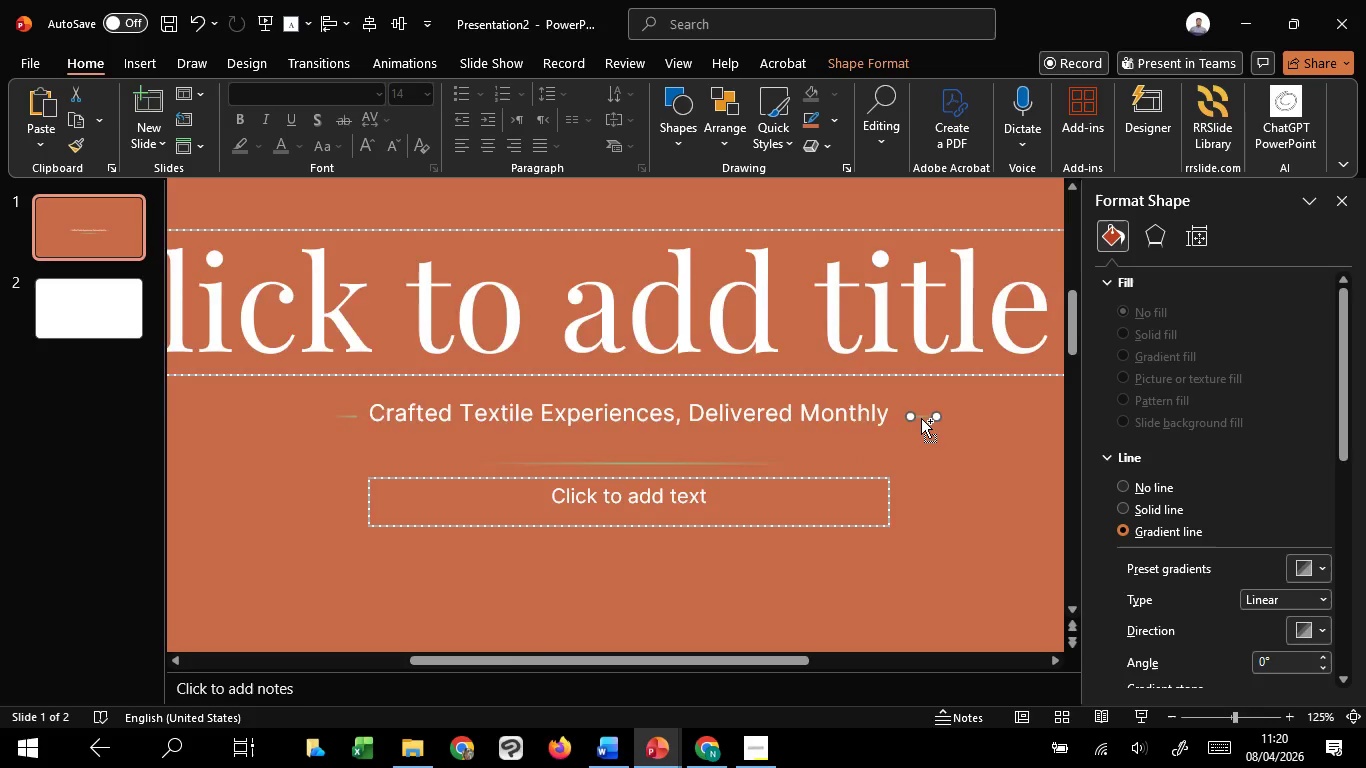 
hold_key(key=ControlLeft, duration=0.7)
scroll: coordinate [921, 418], scroll_direction: up, amount: 3.0
 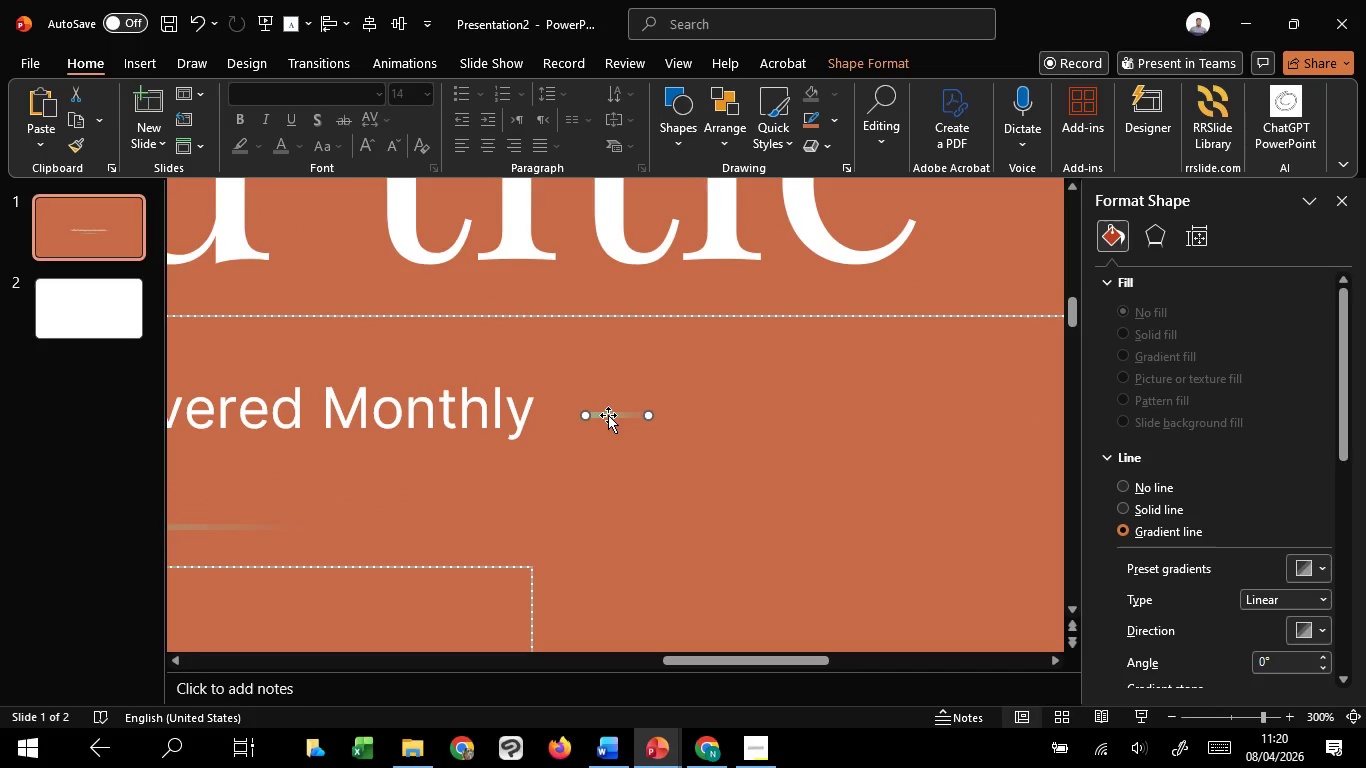 
left_click_drag(start_coordinate=[608, 415], to_coordinate=[583, 412])
 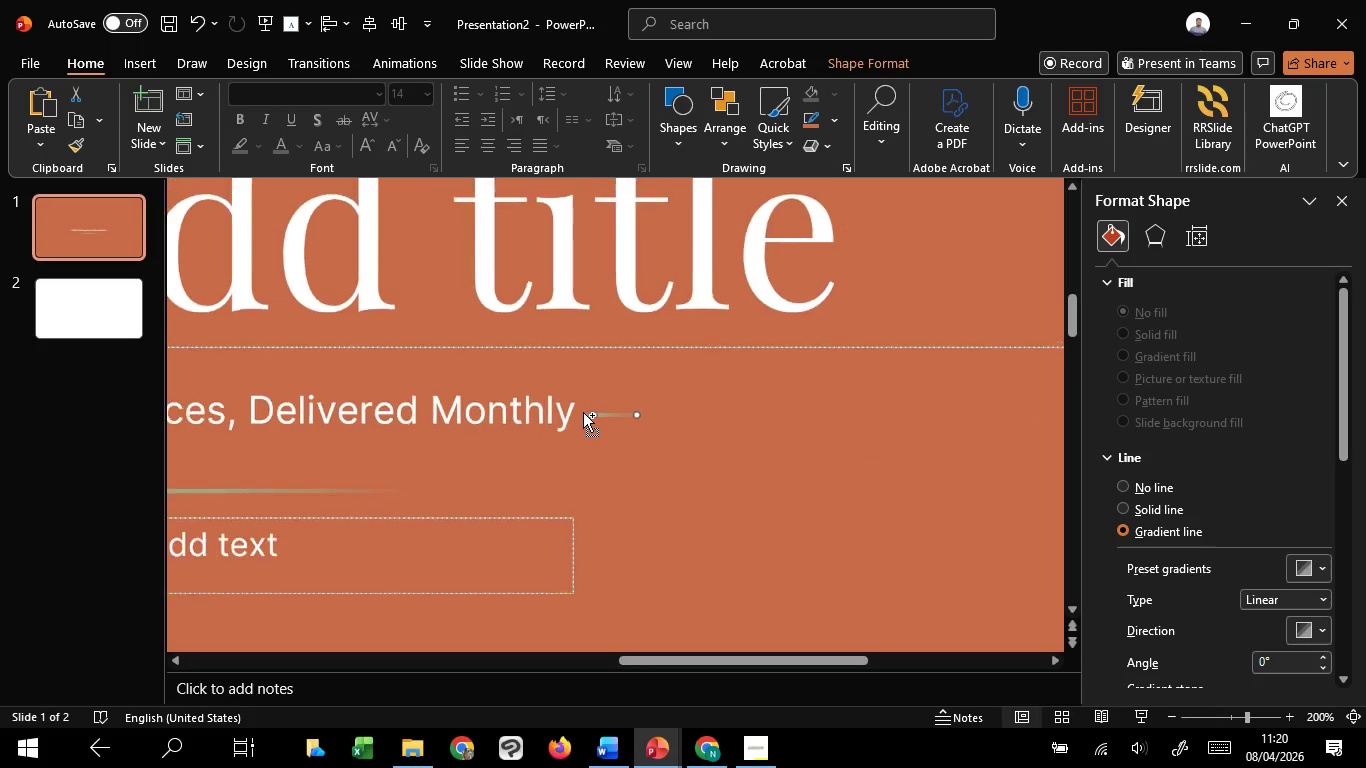 
hold_key(key=ShiftLeft, duration=0.89)
 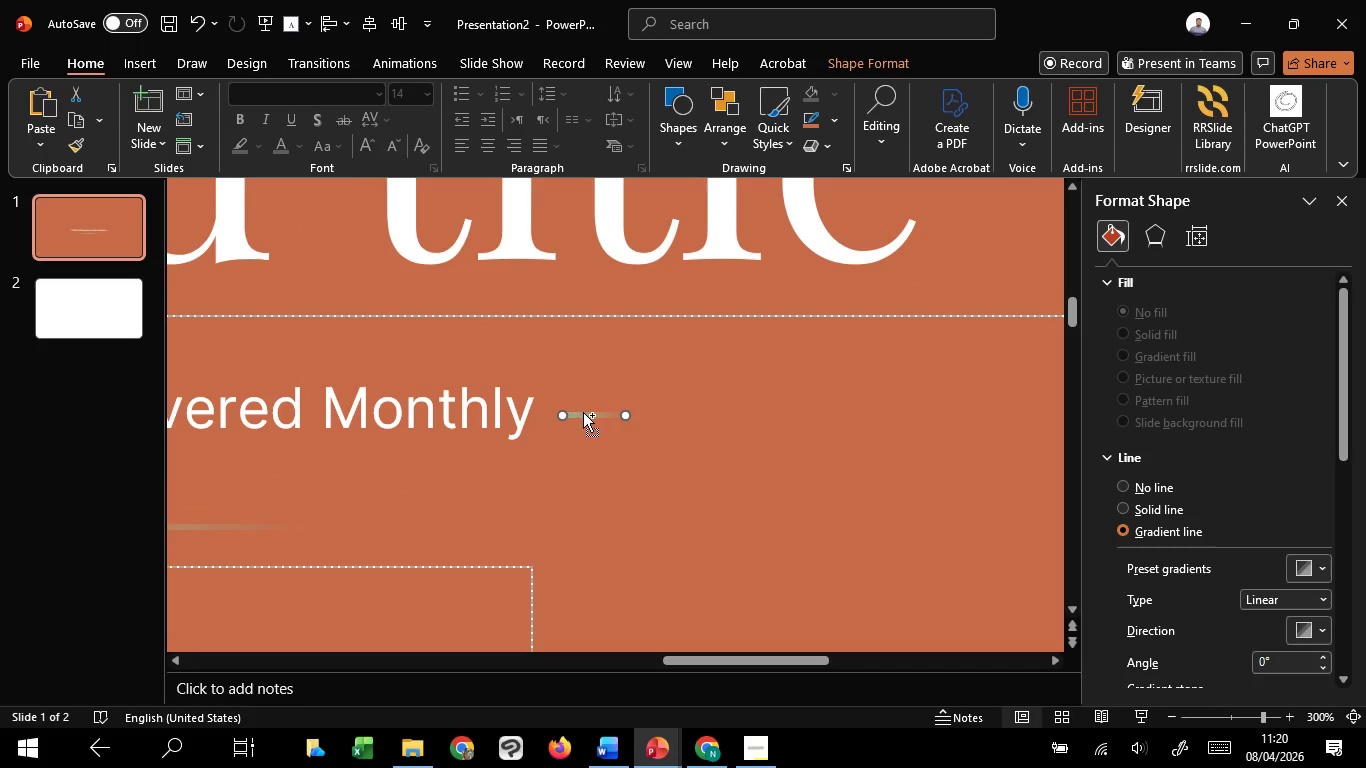 
hold_key(key=ControlLeft, duration=0.5)
 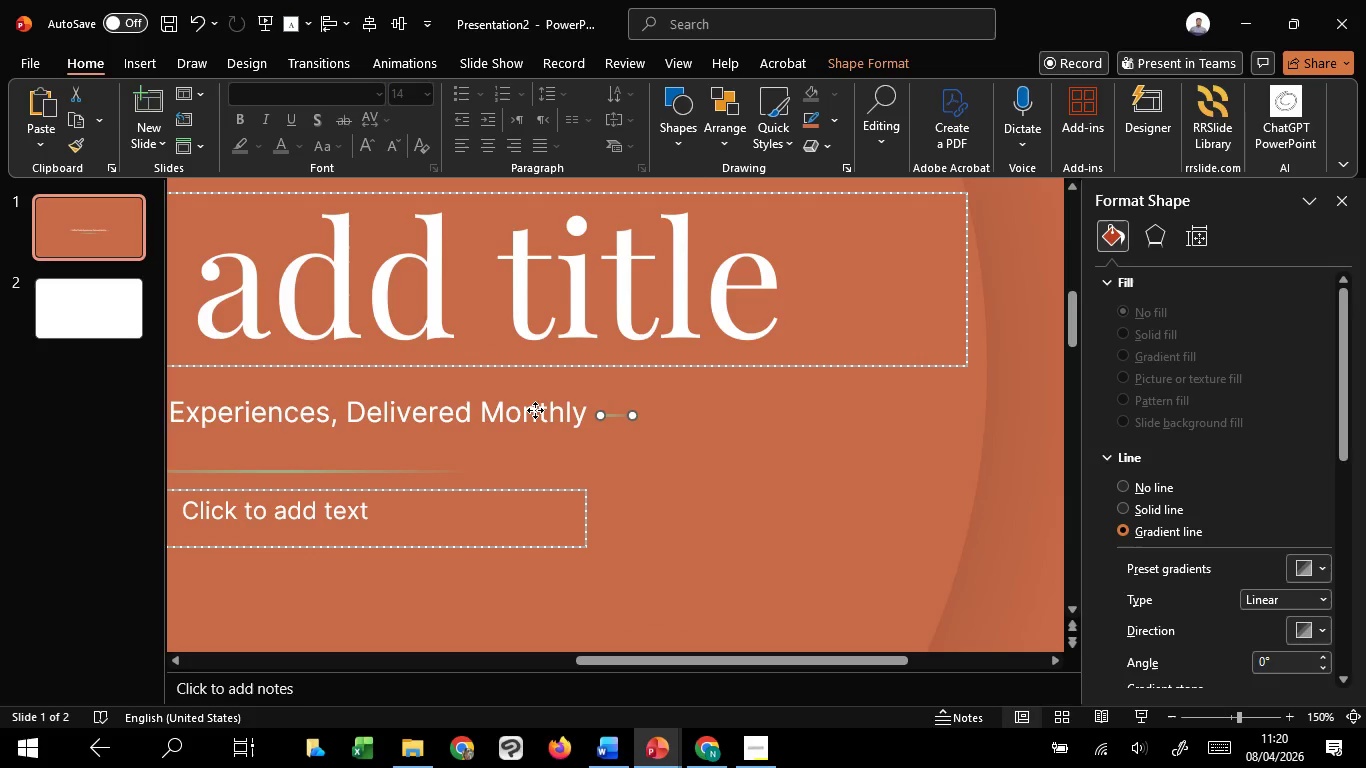 
hold_key(key=ShiftLeft, duration=0.59)
 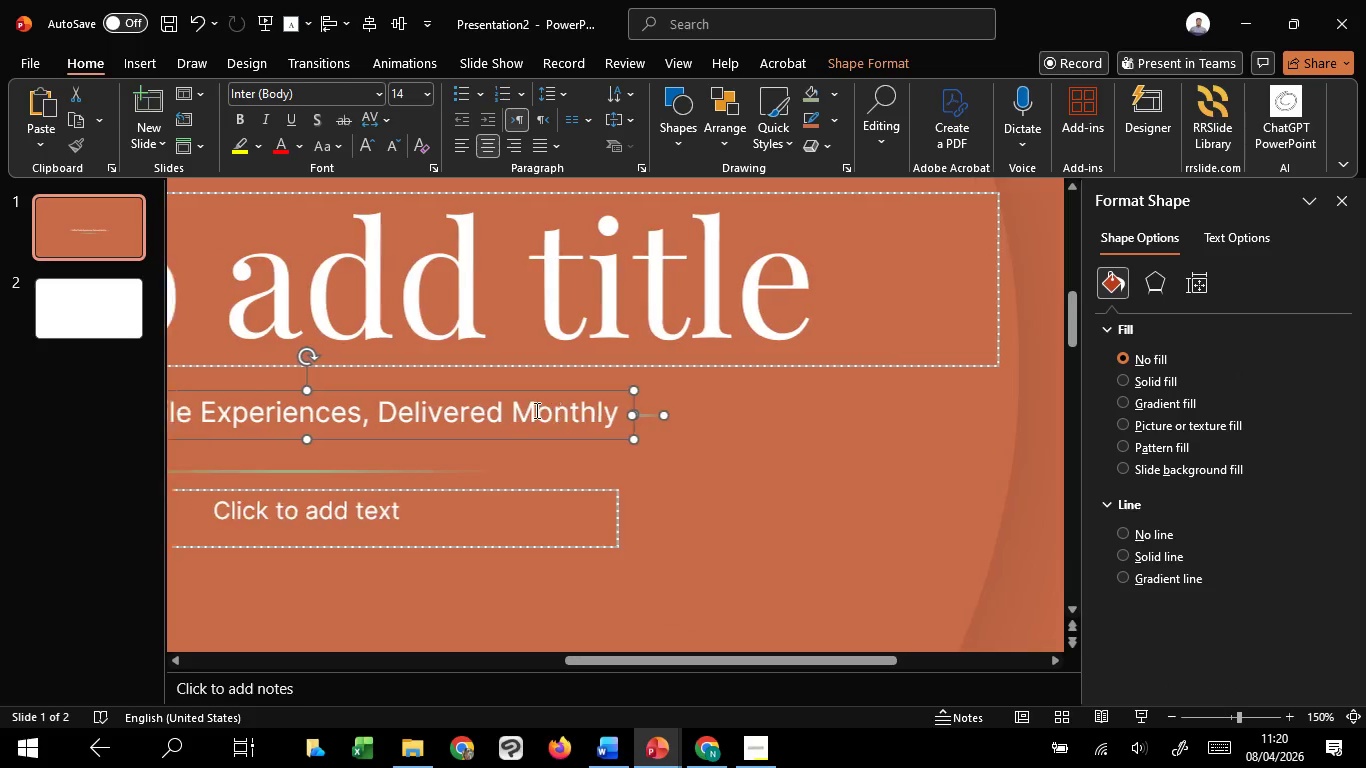 
scroll: coordinate [583, 412], scroll_direction: down, amount: 3.0
 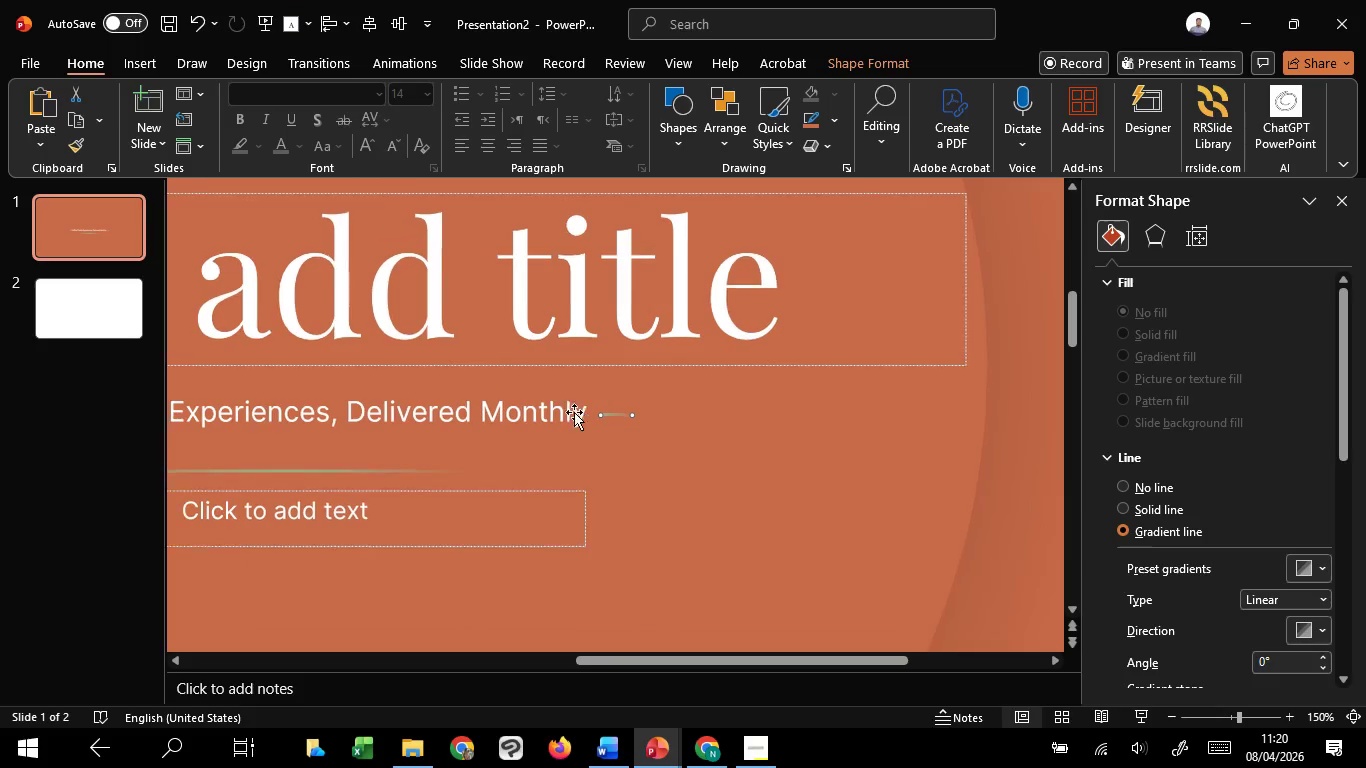 
left_click([535, 410])
 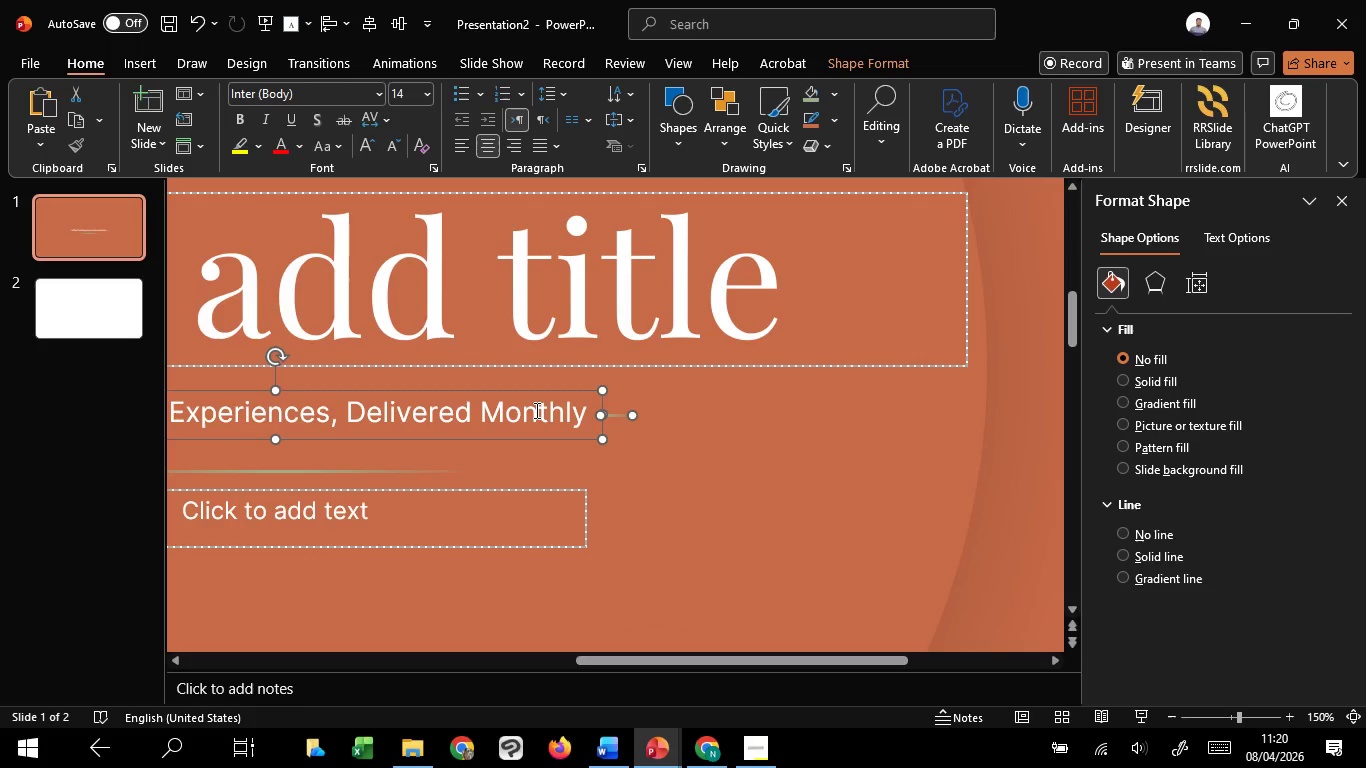 
scroll: coordinate [399, 364], scroll_direction: up, amount: 28.0
 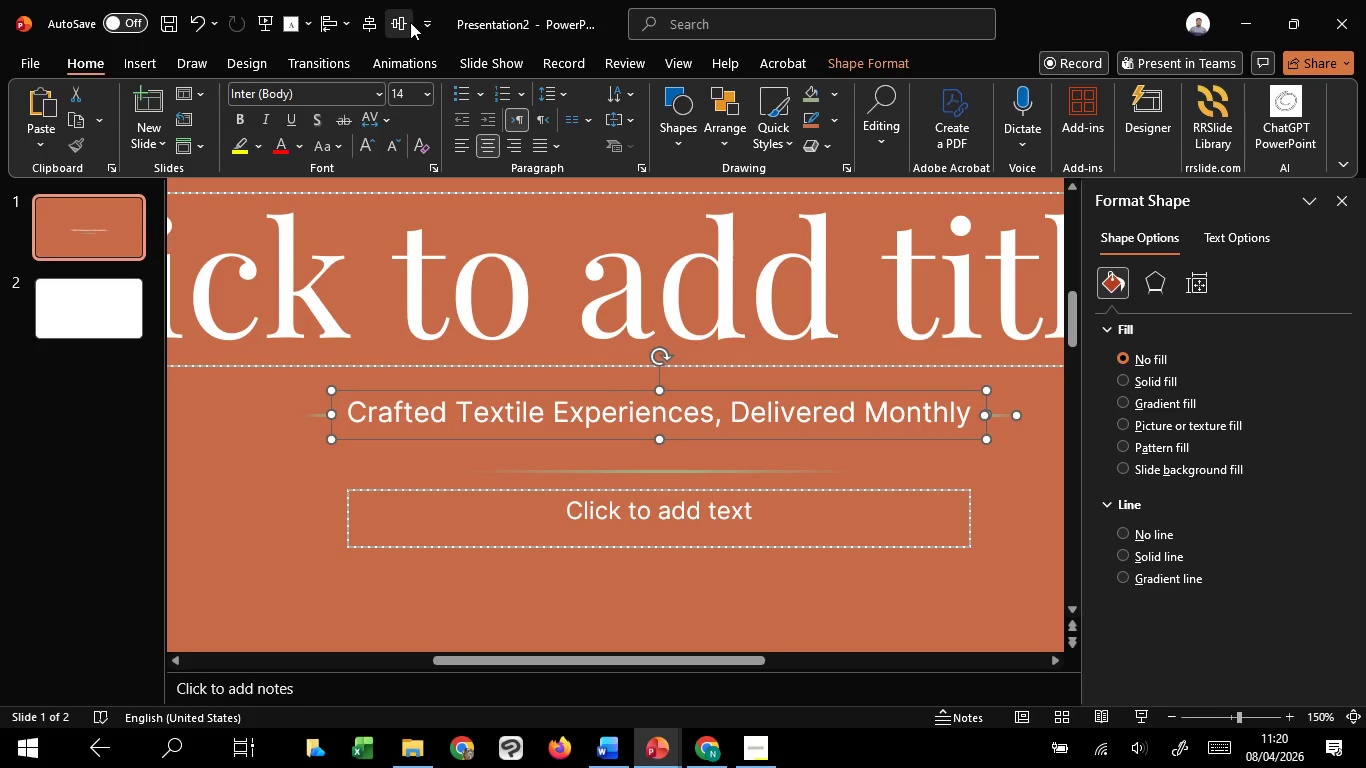 
left_click([410, 22])
 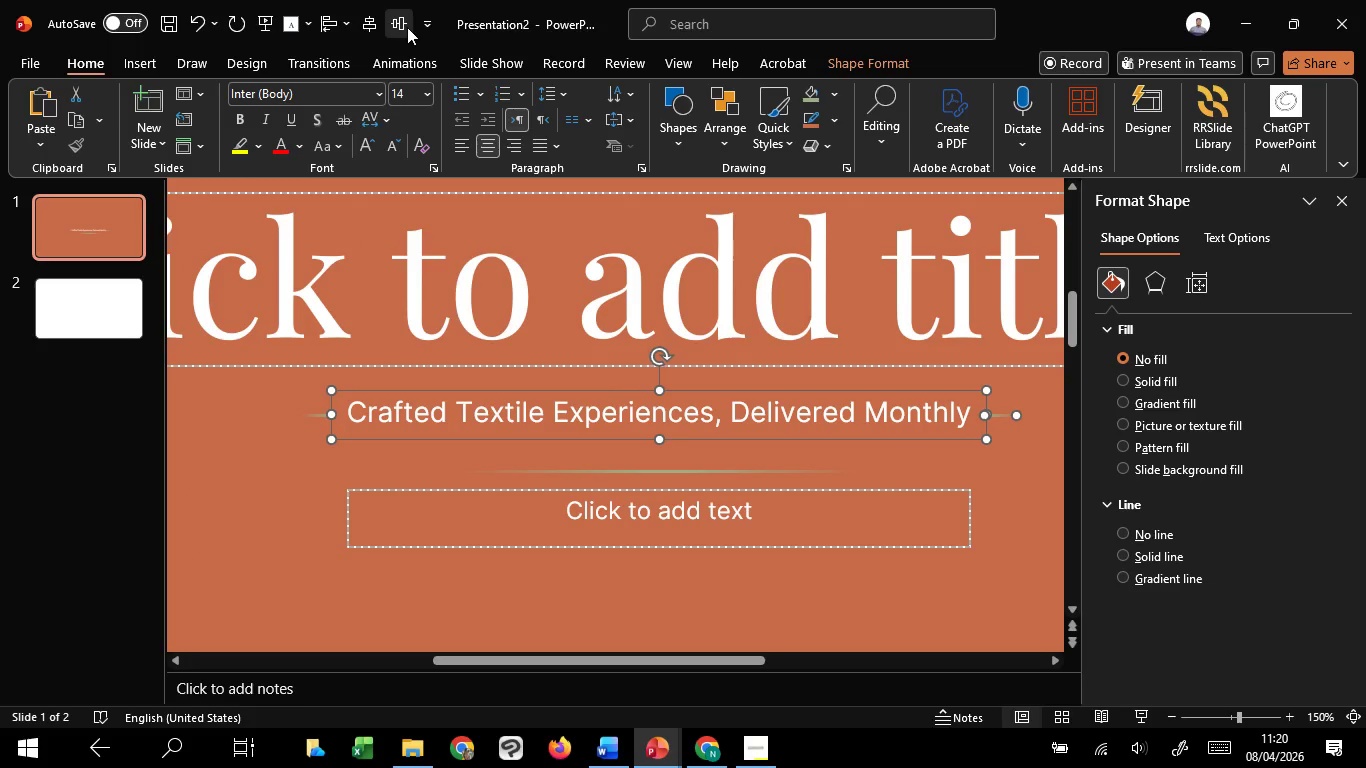 
left_click([406, 27])
 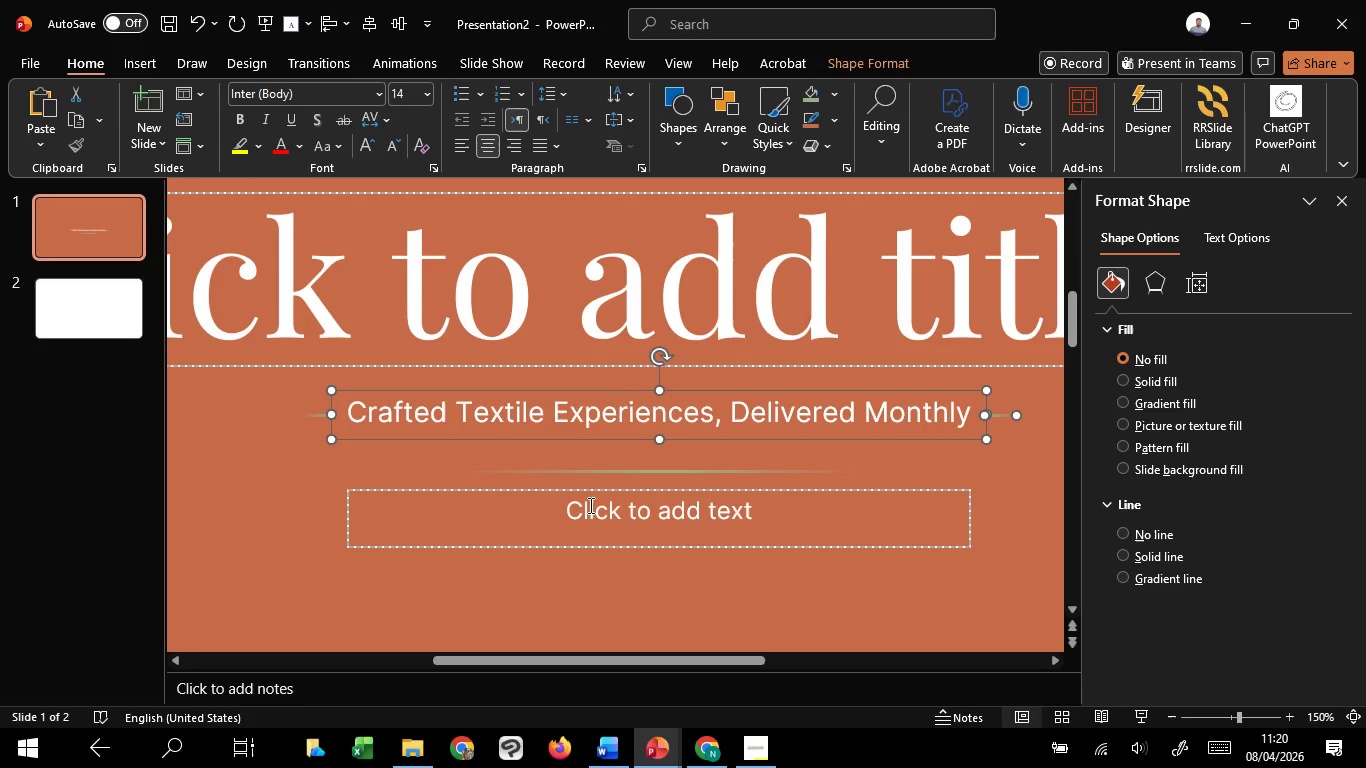 
hold_key(key=ControlLeft, duration=0.66)
scroll: coordinate [611, 513], scroll_direction: down, amount: 1.0
 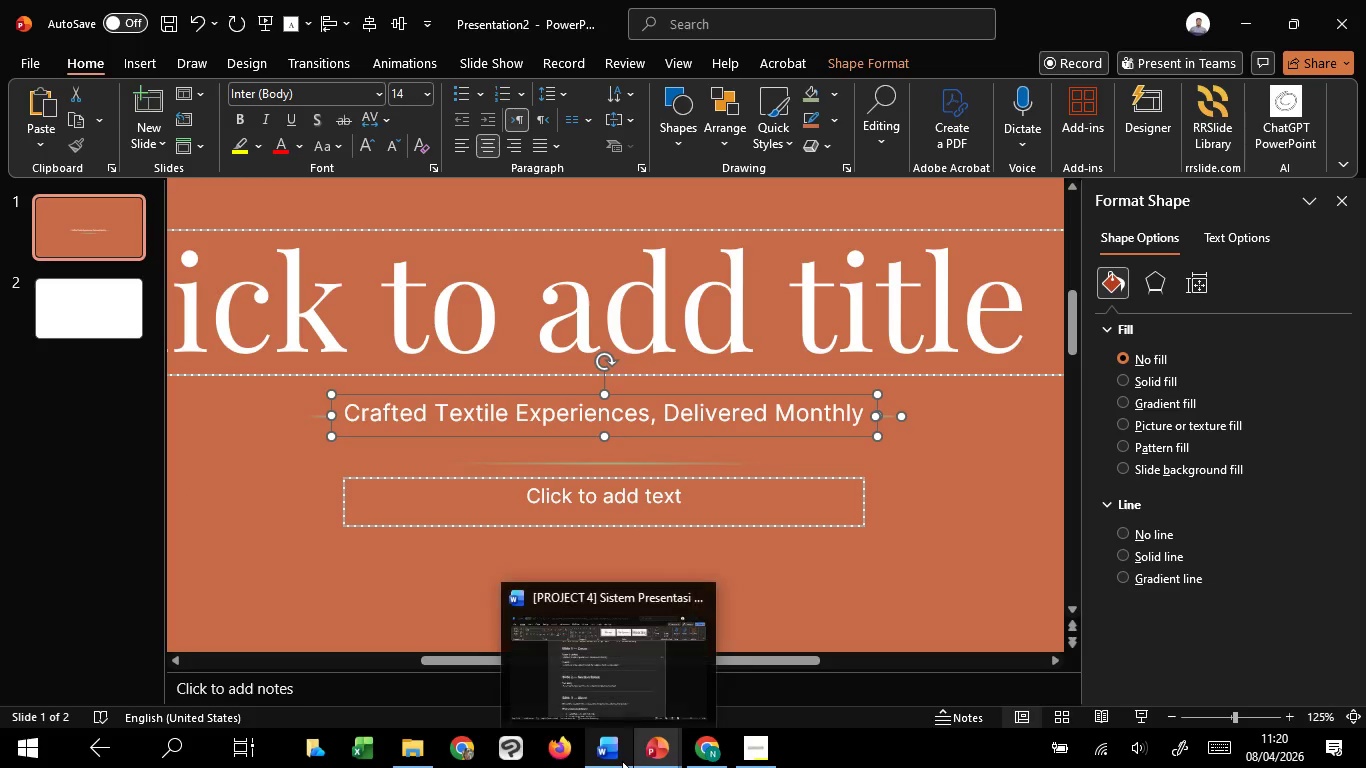 
left_click([631, 673])
 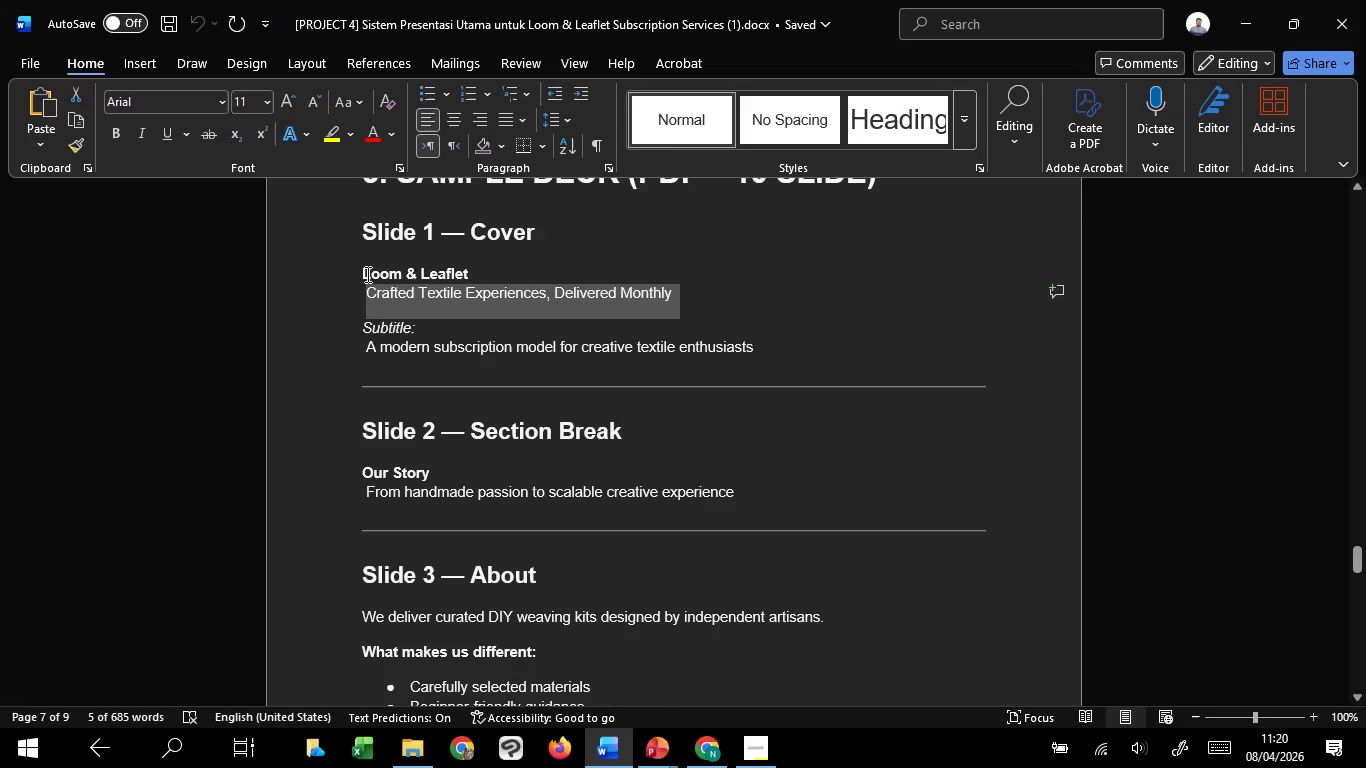 
left_click_drag(start_coordinate=[359, 274], to_coordinate=[524, 274])
 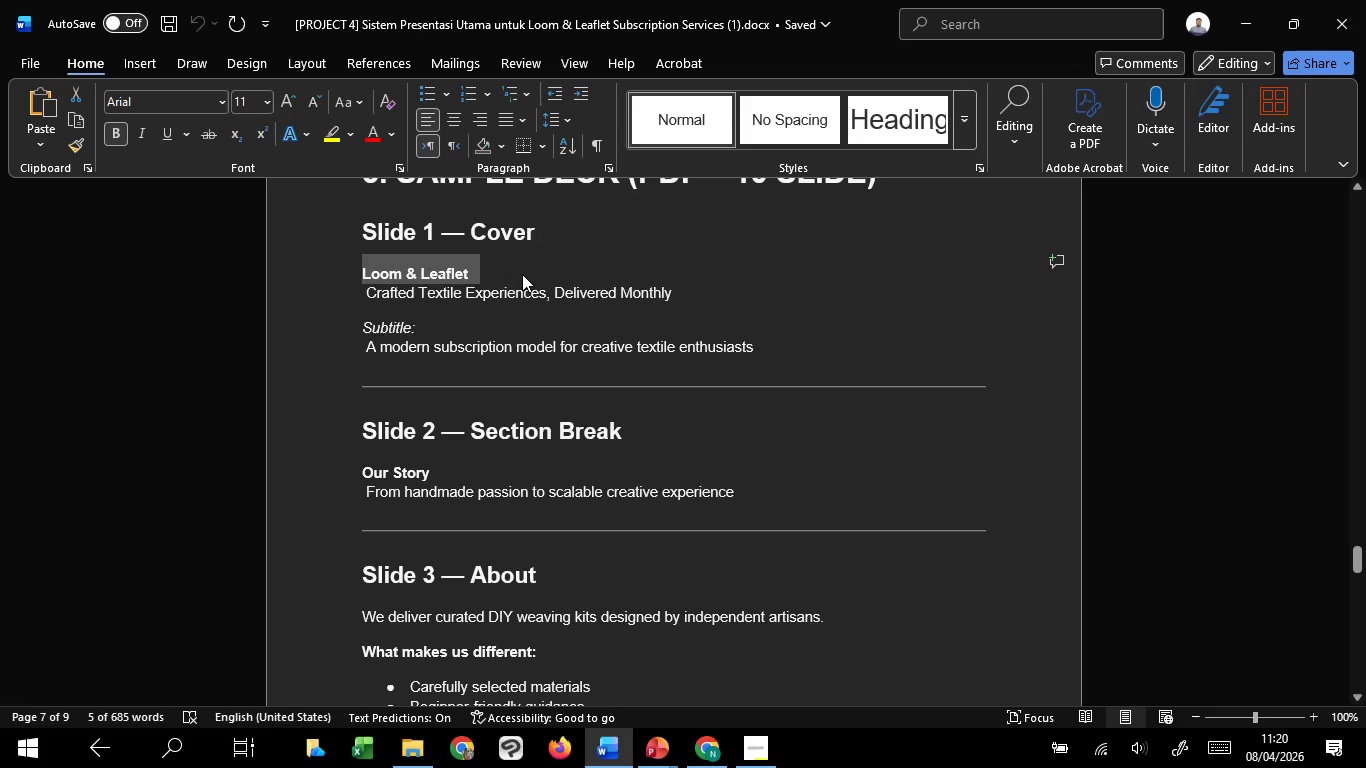 
key(Control+C)
 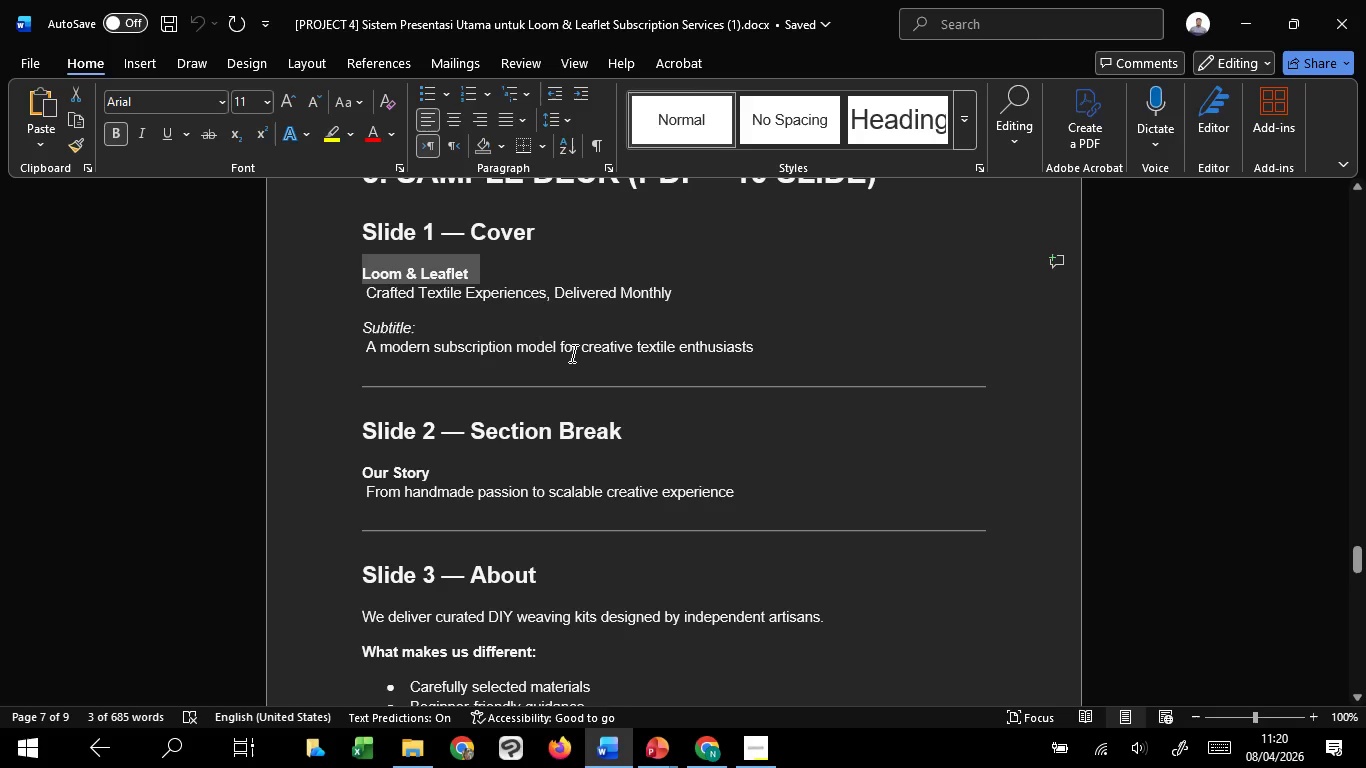 
key(Control+C)
 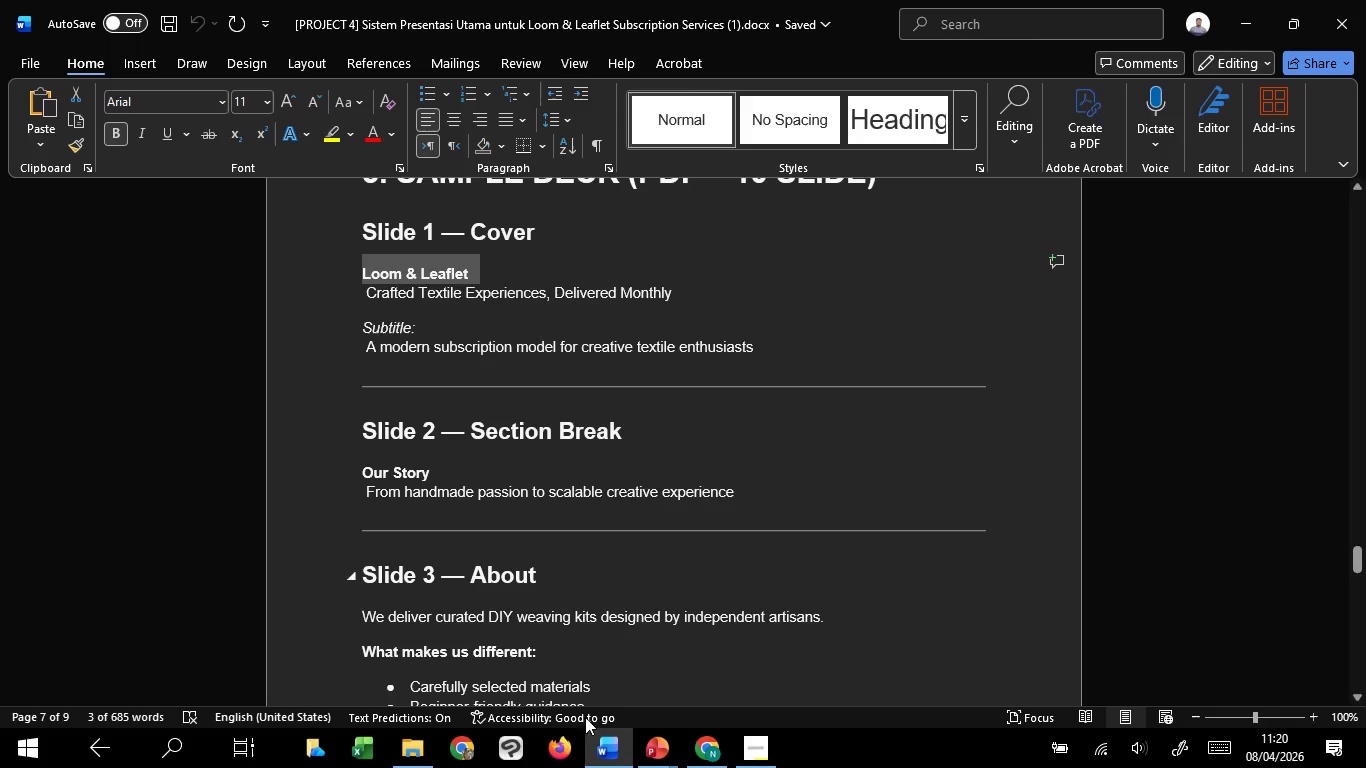 
key(Control+C)
 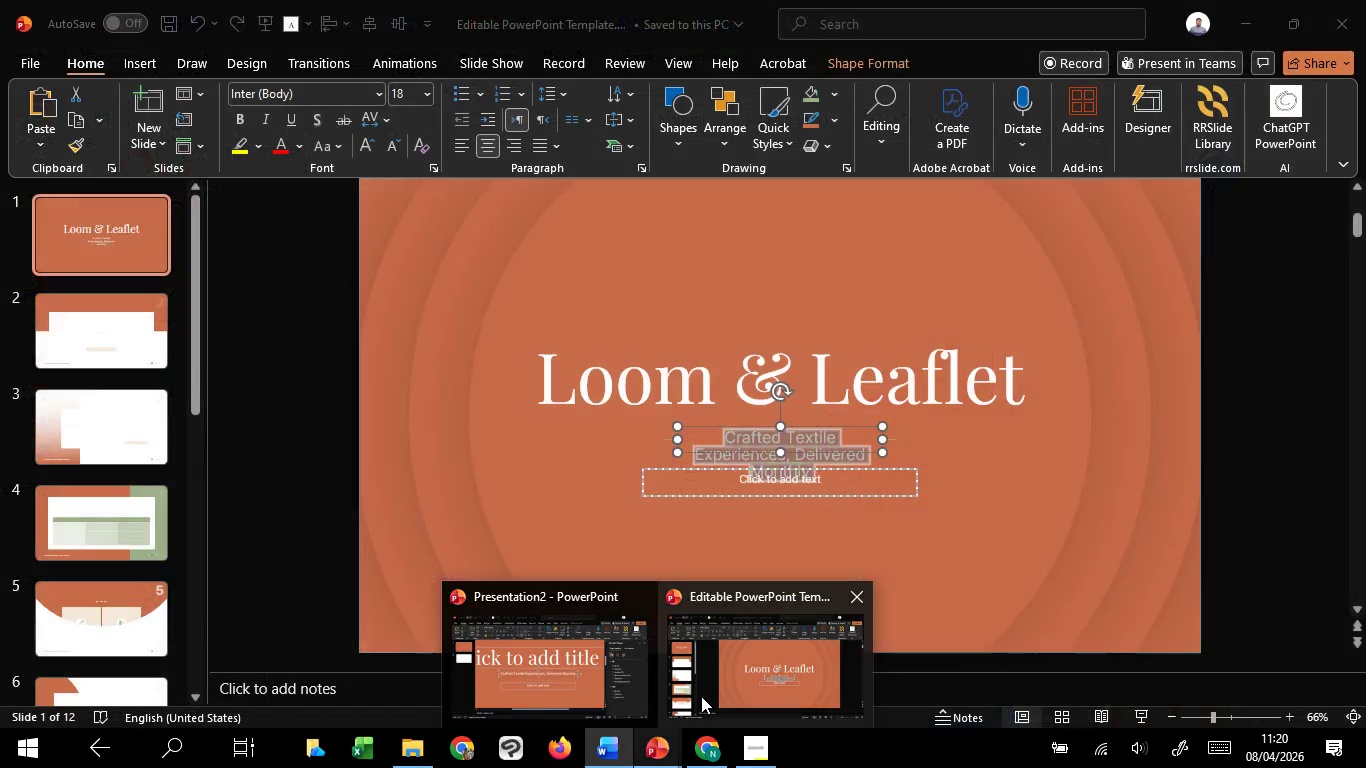 
left_click([559, 667])
 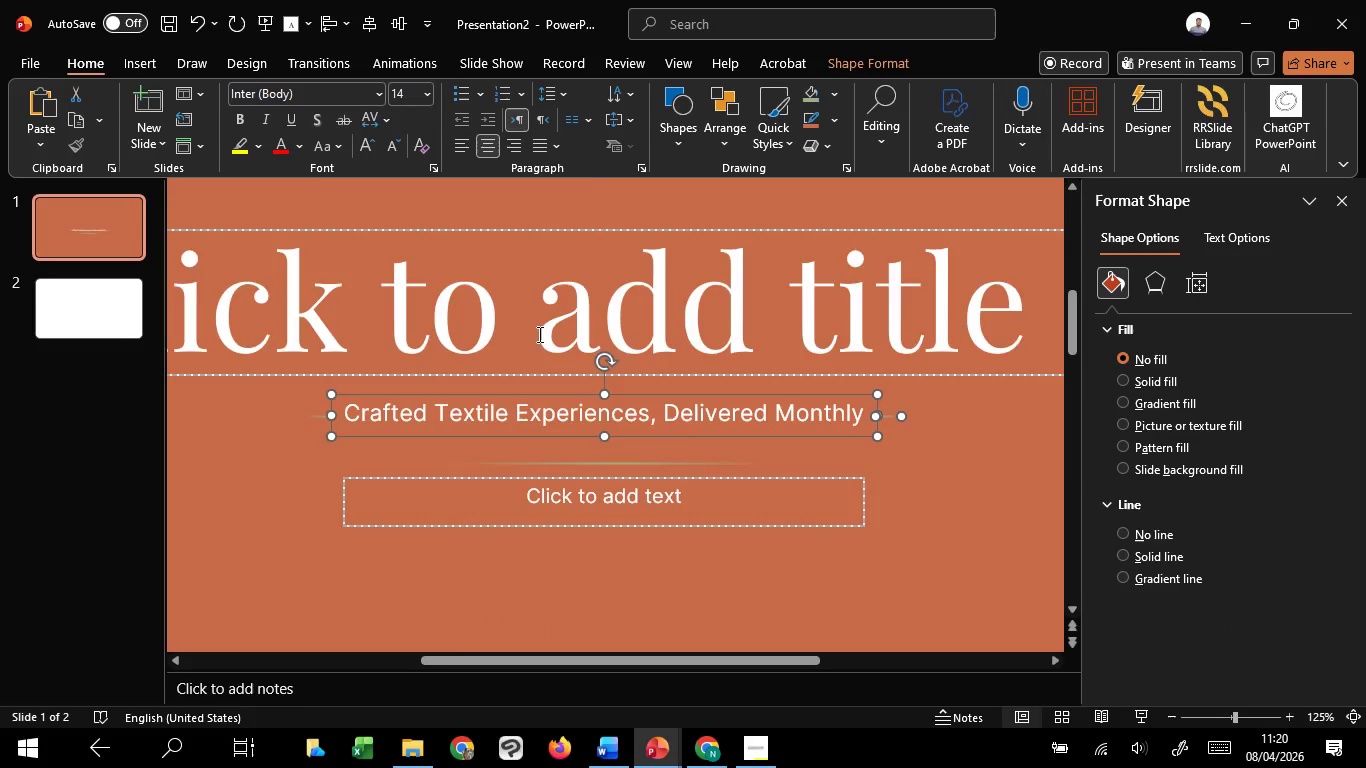 
left_click([538, 317])
 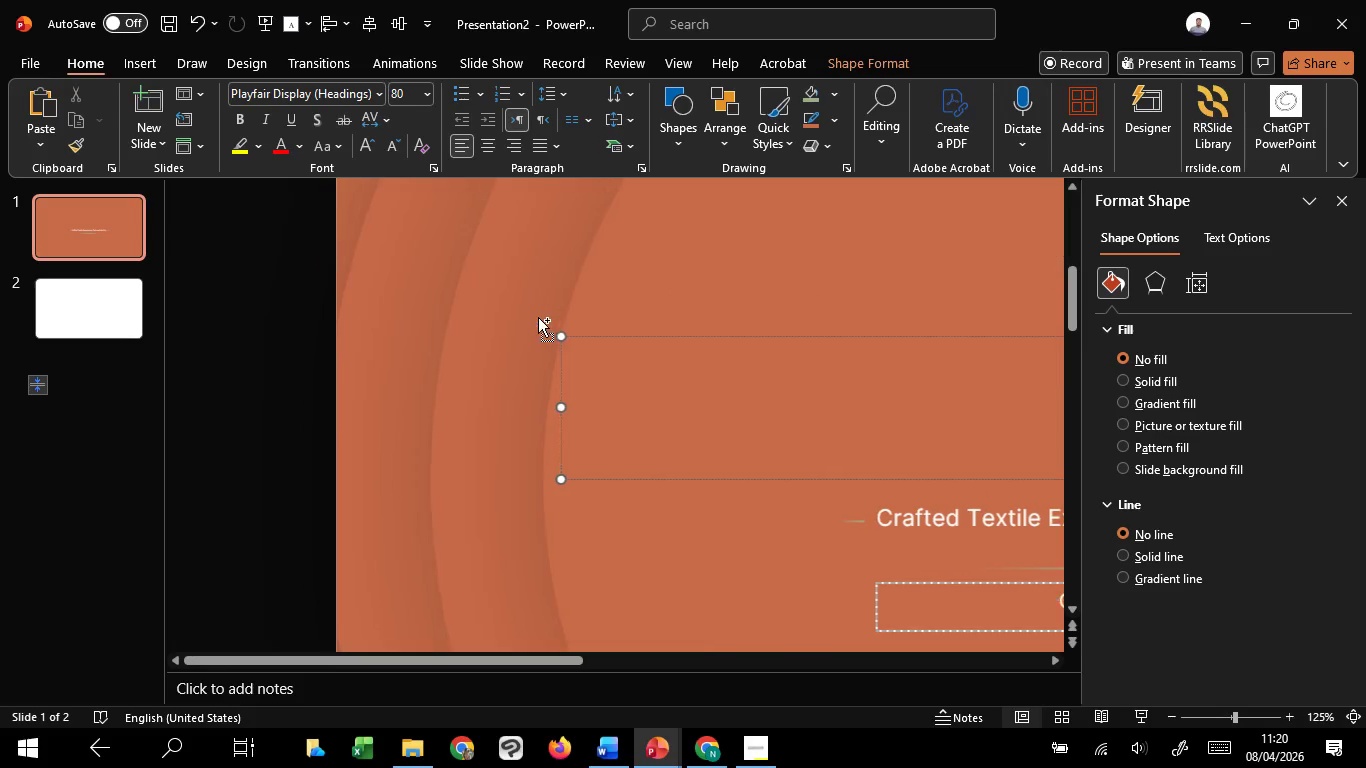 
hold_key(key=ControlLeft, duration=1.02)
 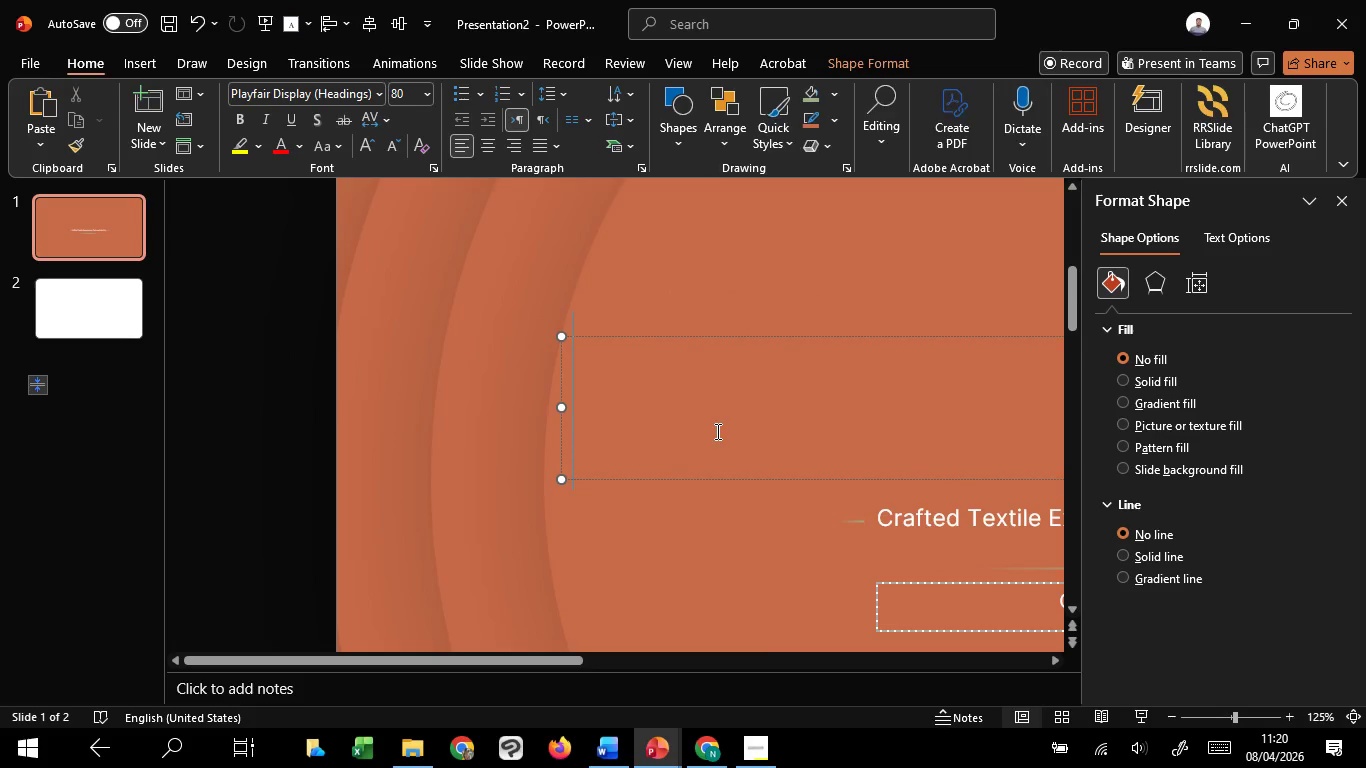 
hold_key(key=ControlLeft, duration=1.94)
right_click([716, 431])
 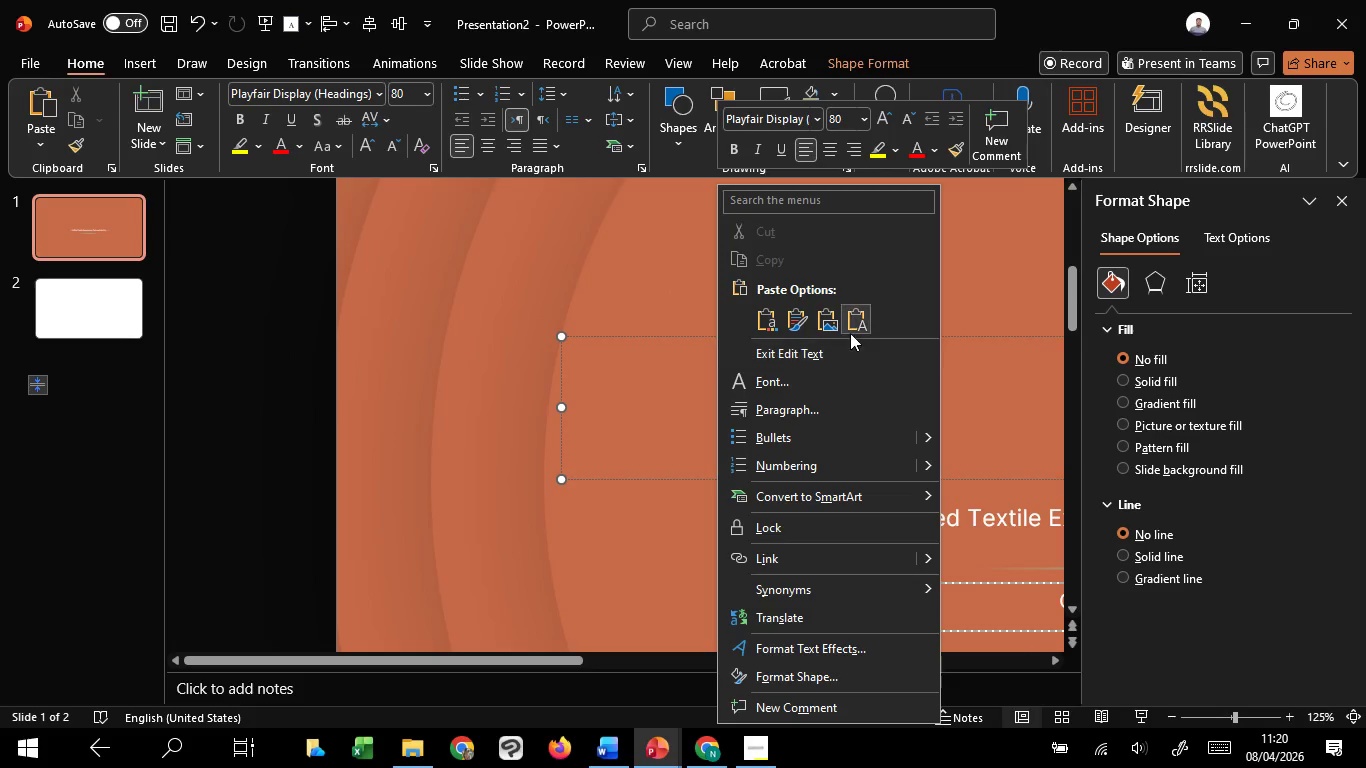 
left_click([850, 330])
 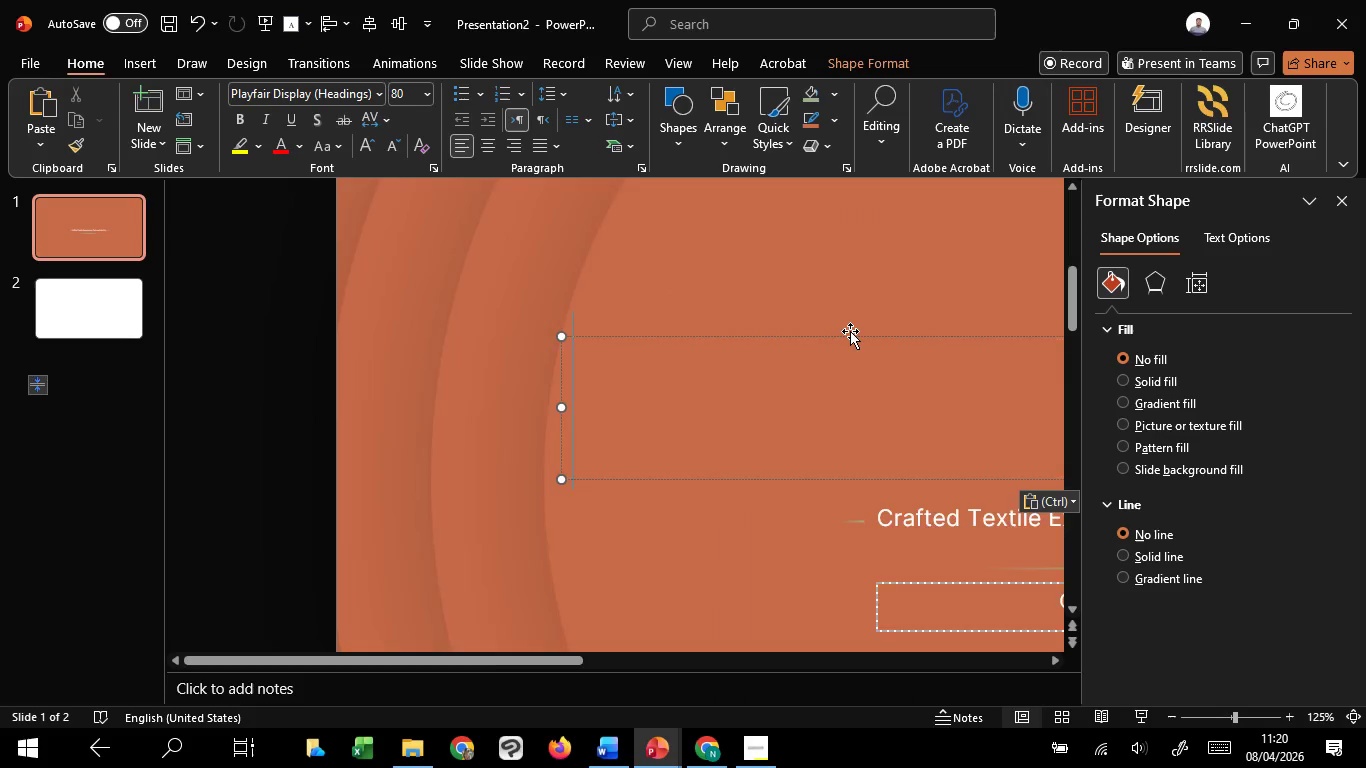 
key(Control+A)
 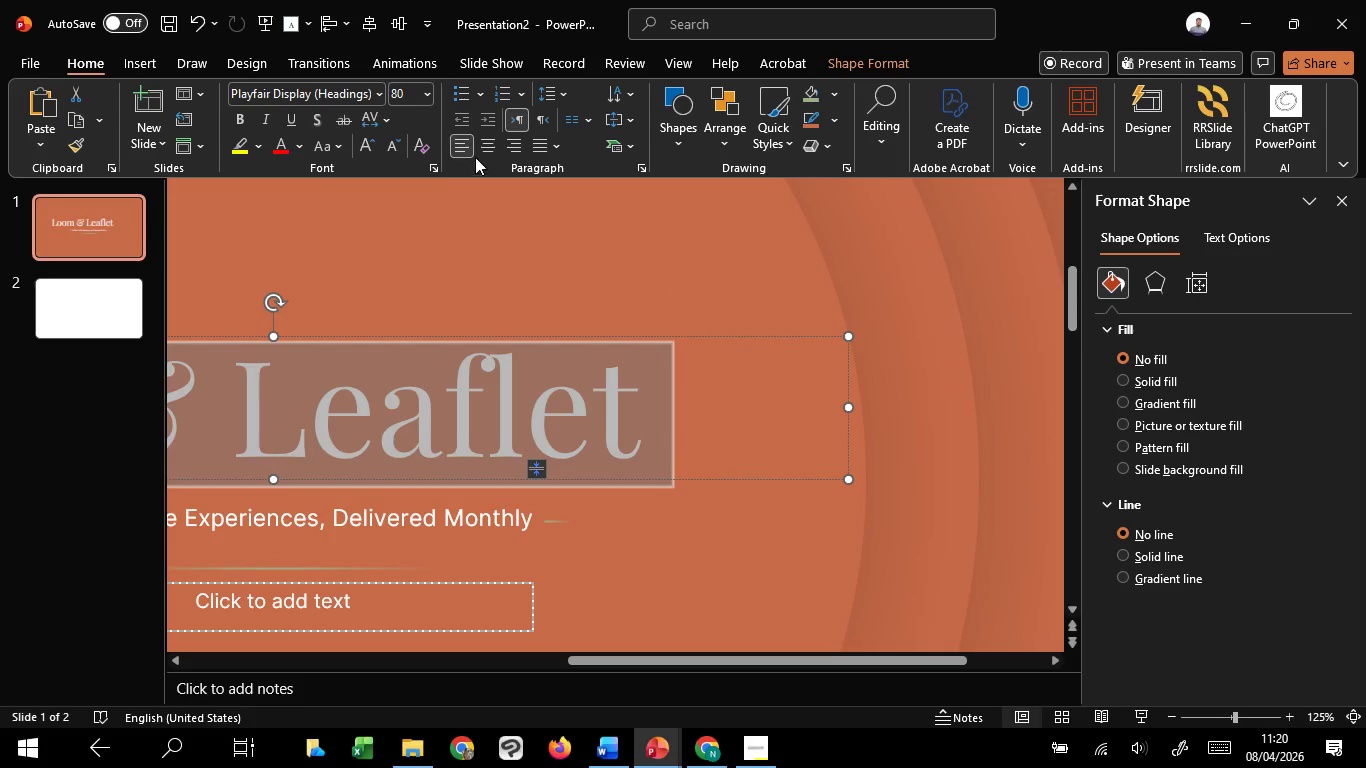 
left_click([484, 151])
 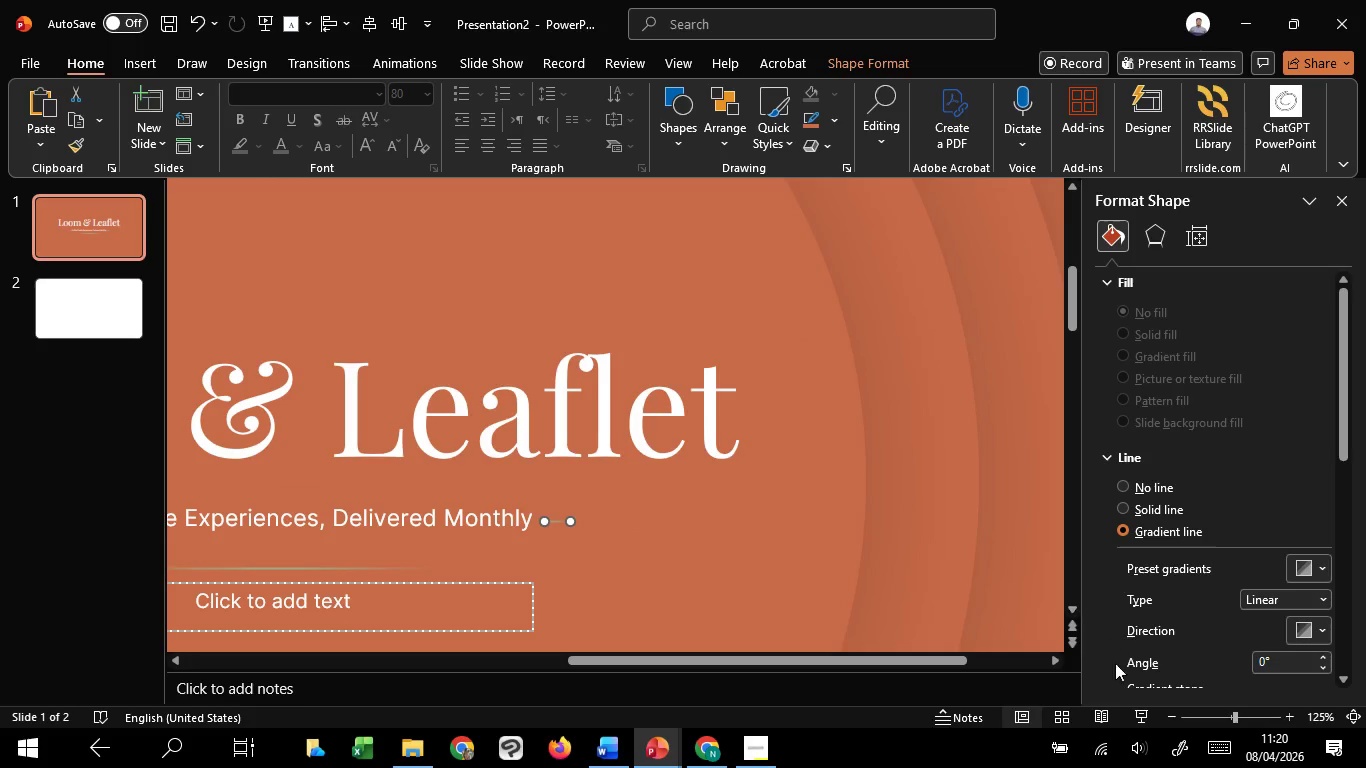 
left_click([1135, 712])
 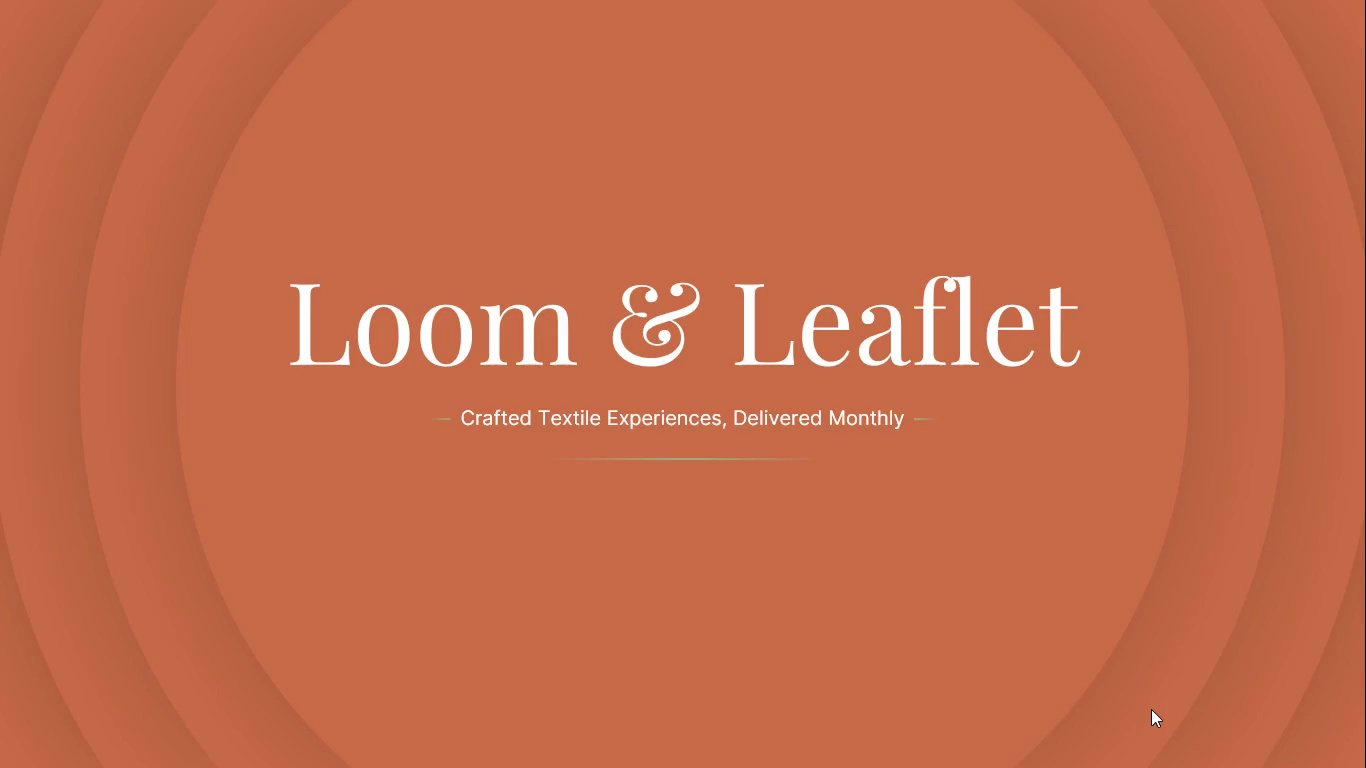 
key(Escape)
 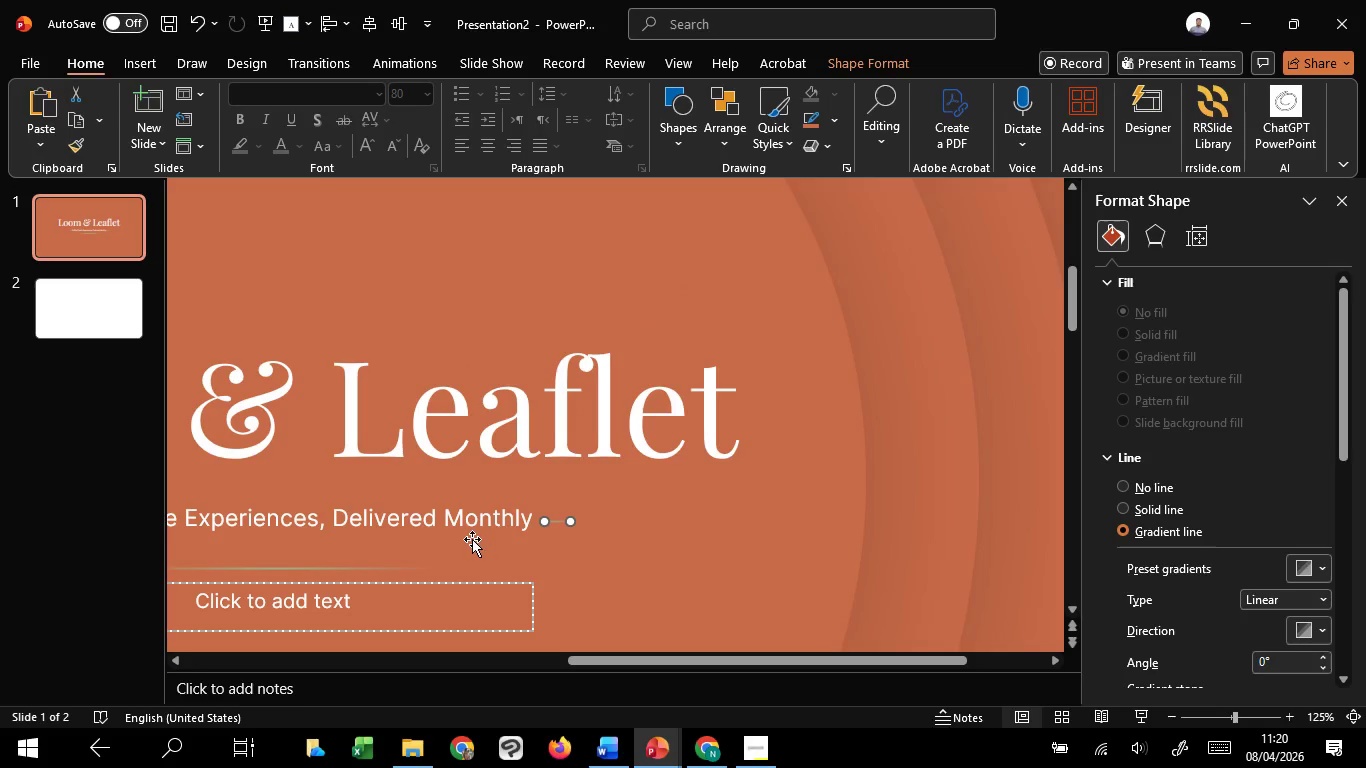 
hold_key(key=ControlLeft, duration=0.53)
scroll: coordinate [466, 538], scroll_direction: down, amount: 1.0
 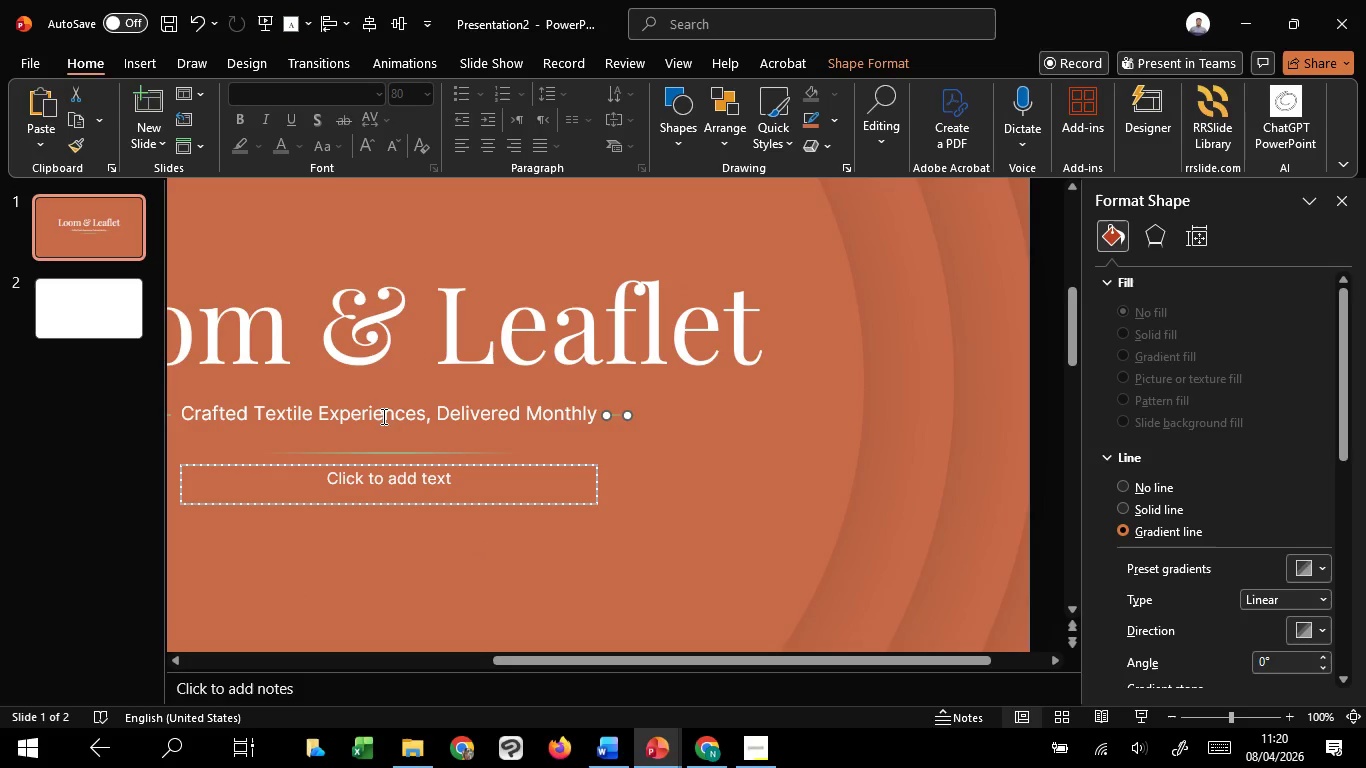 
scroll: coordinate [527, 455], scroll_direction: up, amount: 21.0
 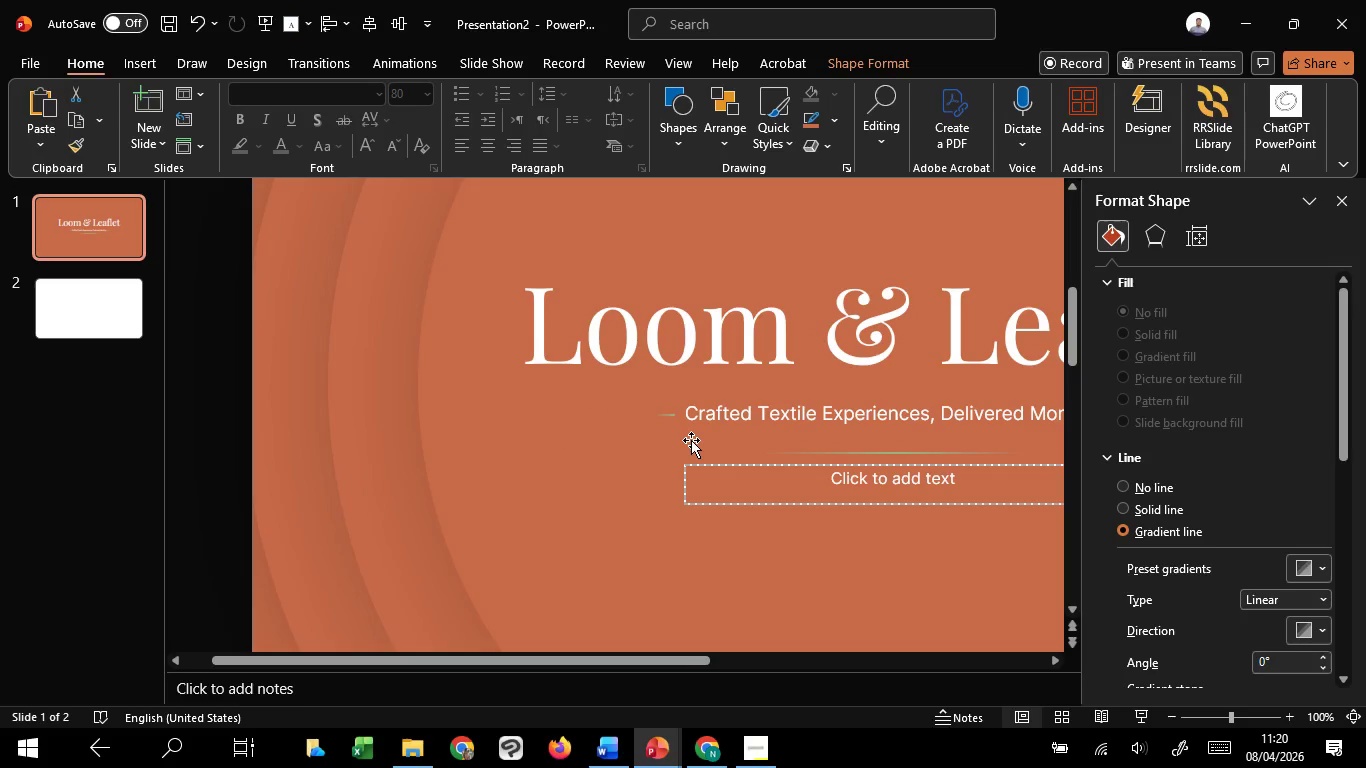 
scroll: coordinate [691, 440], scroll_direction: down, amount: 8.0
 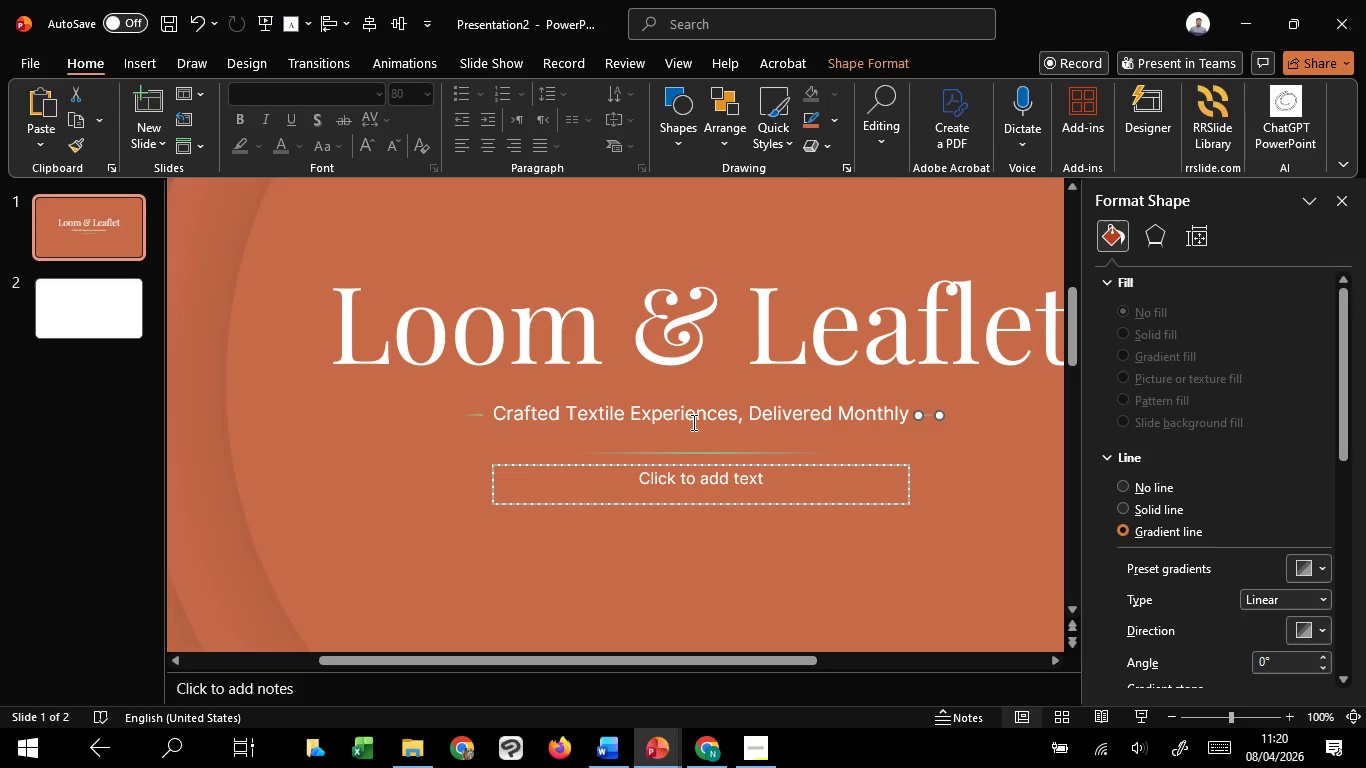 
hold_key(key=ShiftLeft, duration=1.52)
left_click([692, 422])
 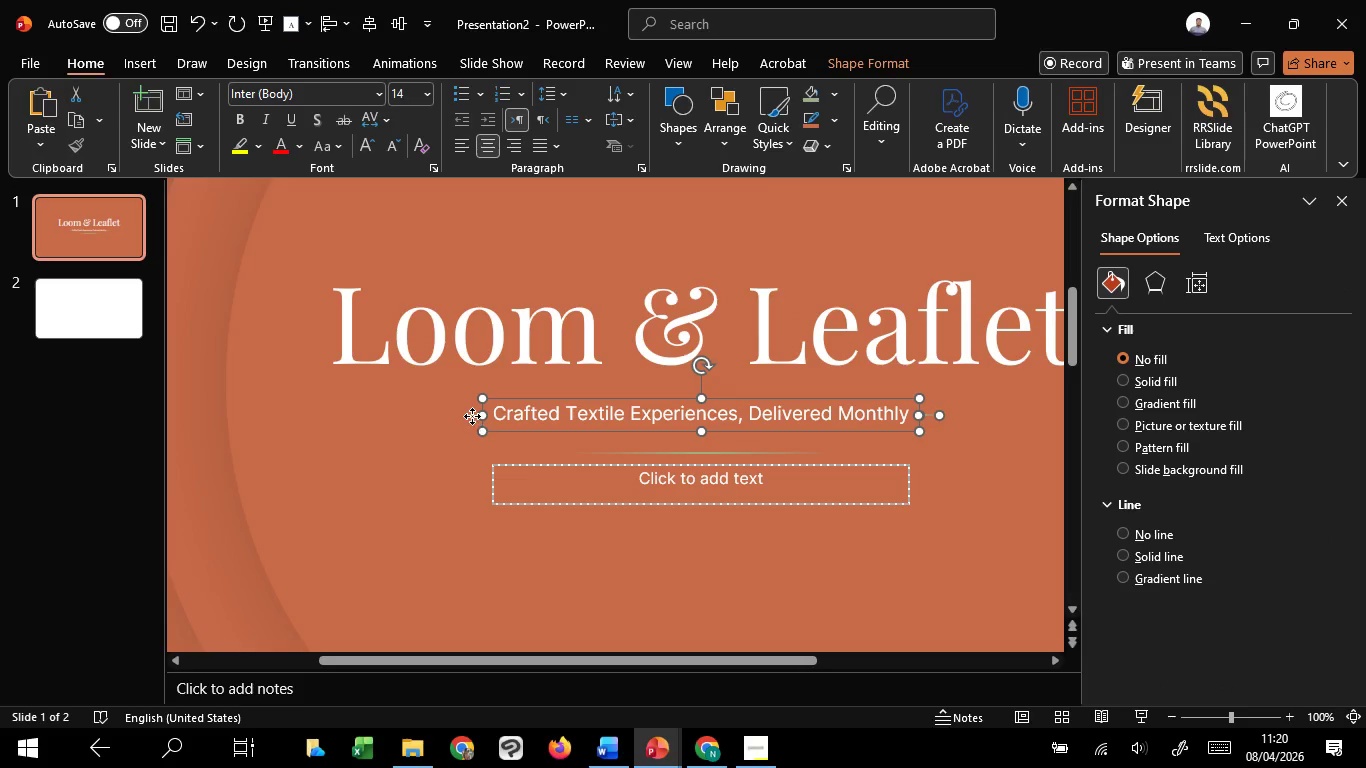 
left_click([472, 416])
 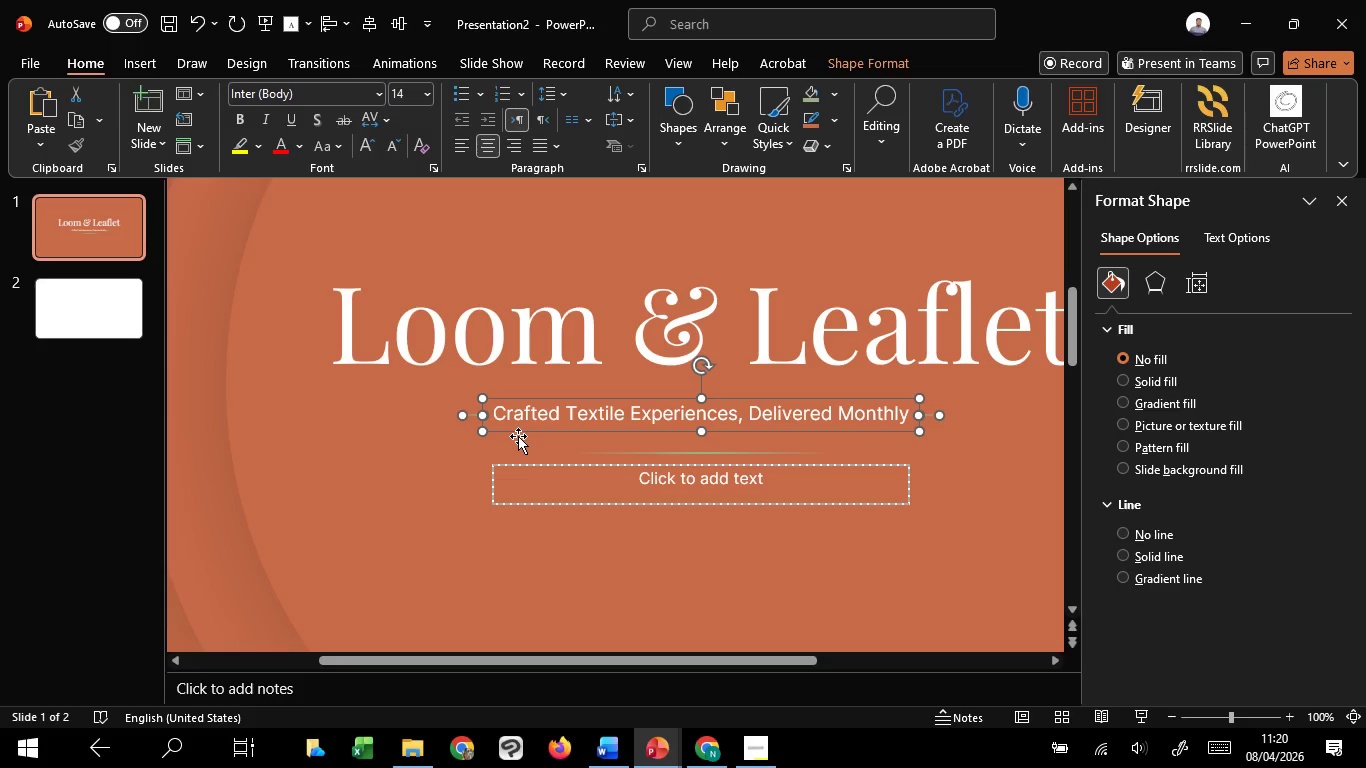 
hold_key(key=ShiftLeft, duration=1.5)
left_click_drag(start_coordinate=[521, 432], to_coordinate=[521, 422])
 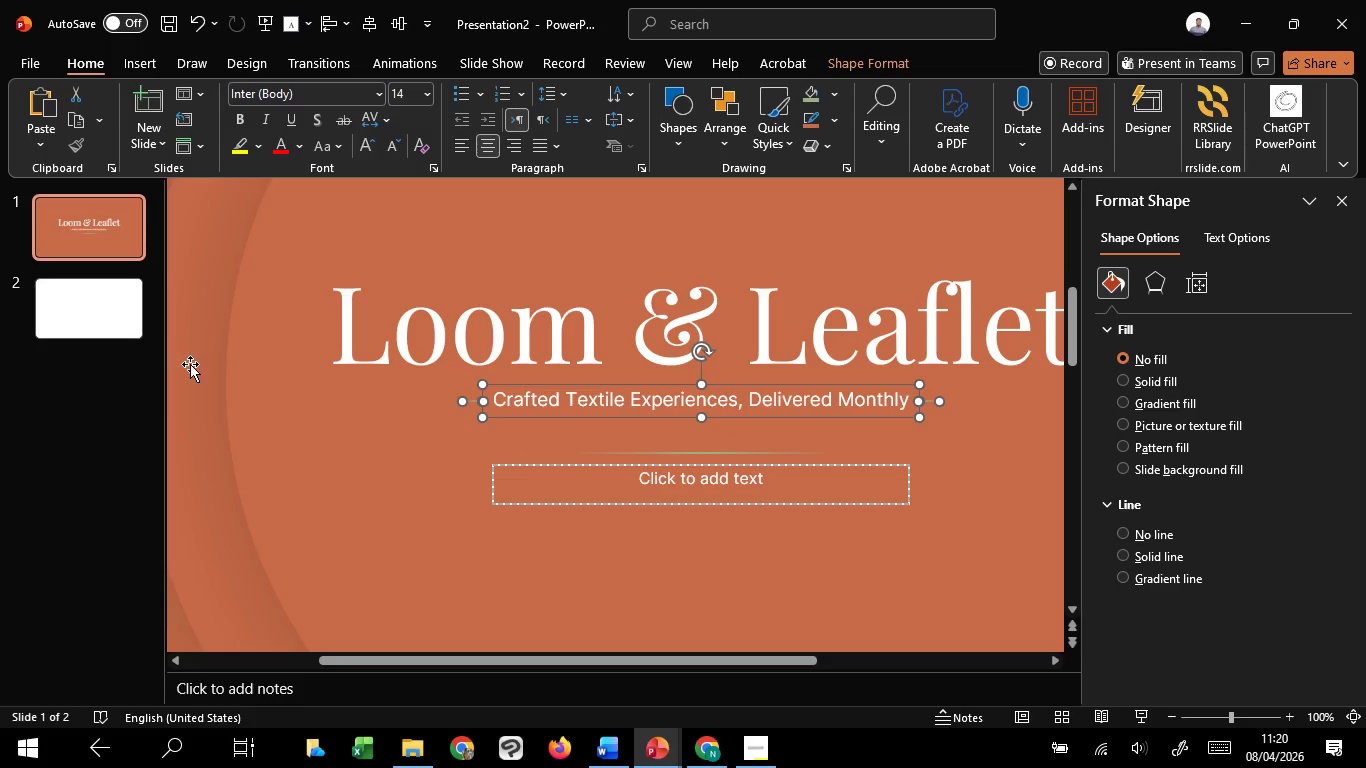 
hold_key(key=ShiftLeft, duration=1.51)
 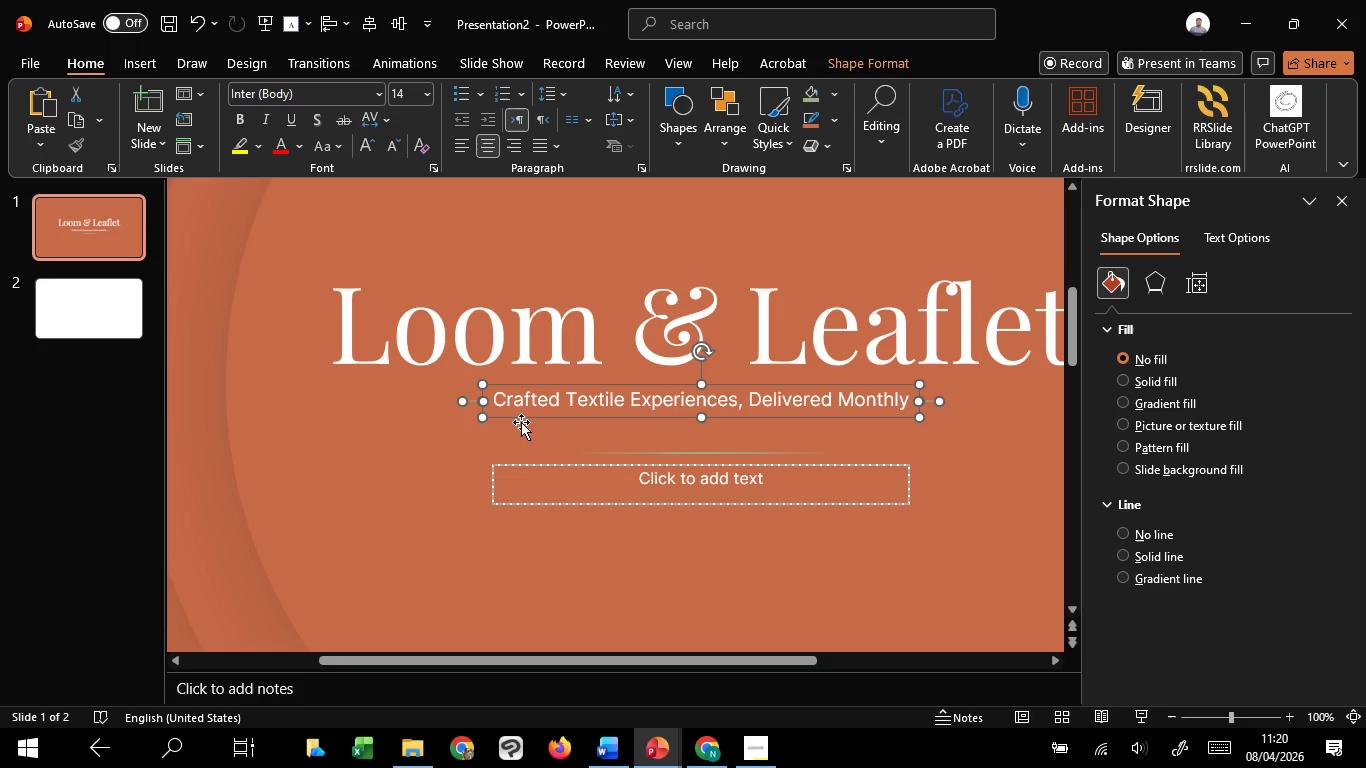 
key(Shift+ShiftLeft)
 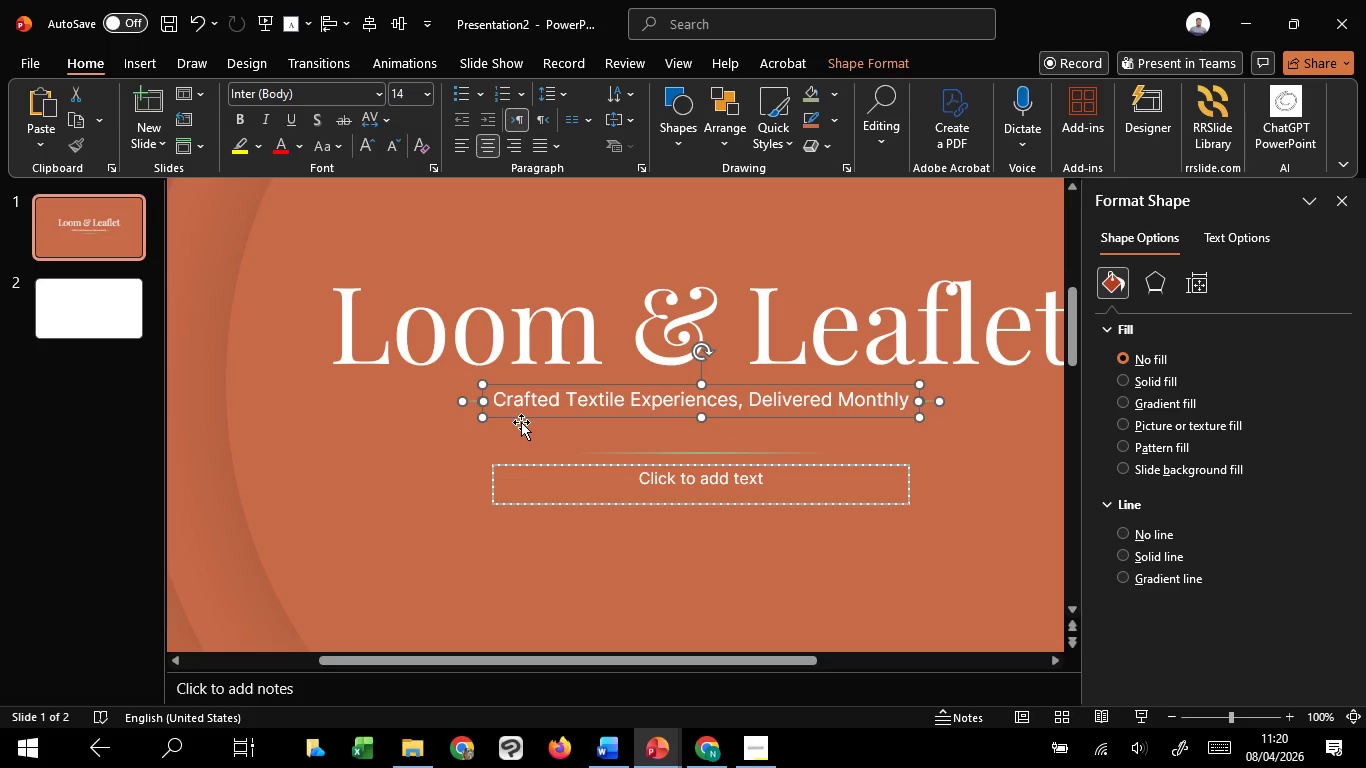 
key(Shift+ShiftLeft)
 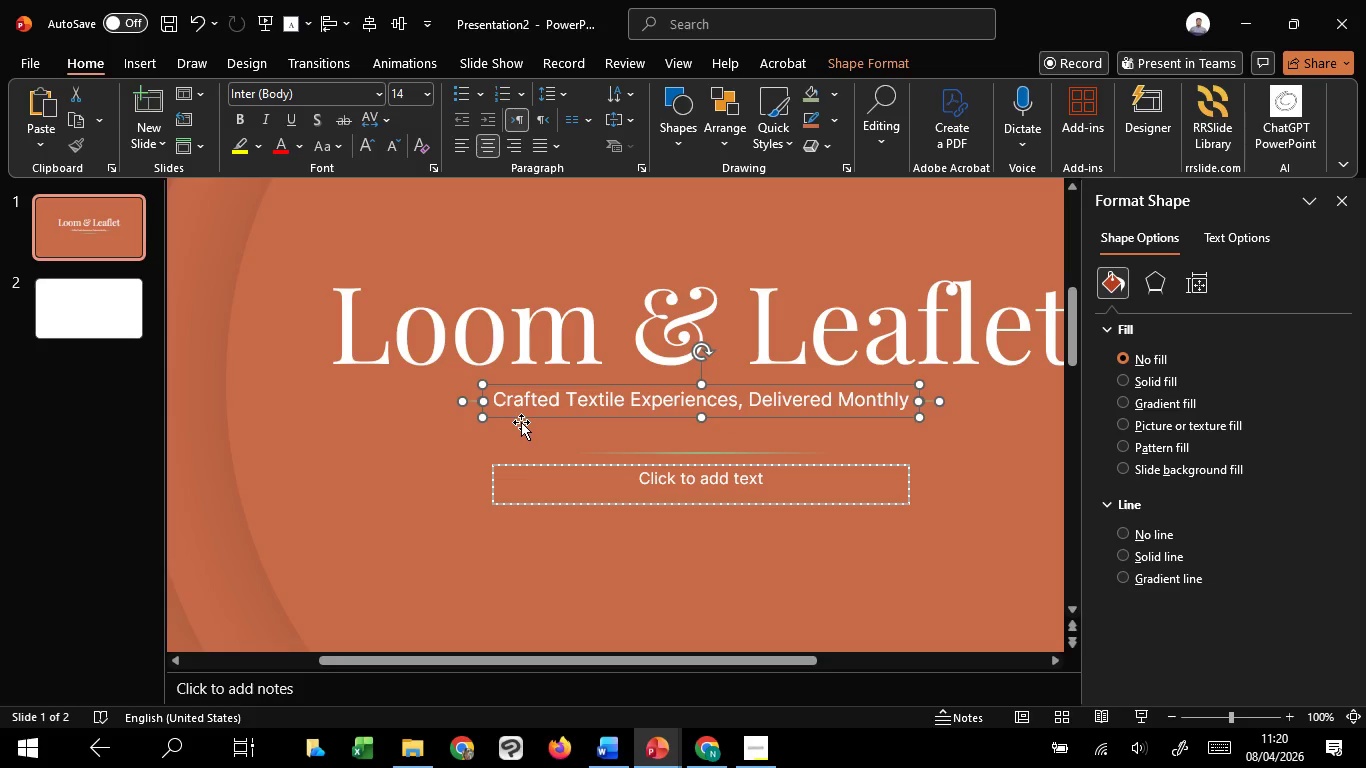 
key(Shift+ShiftLeft)
 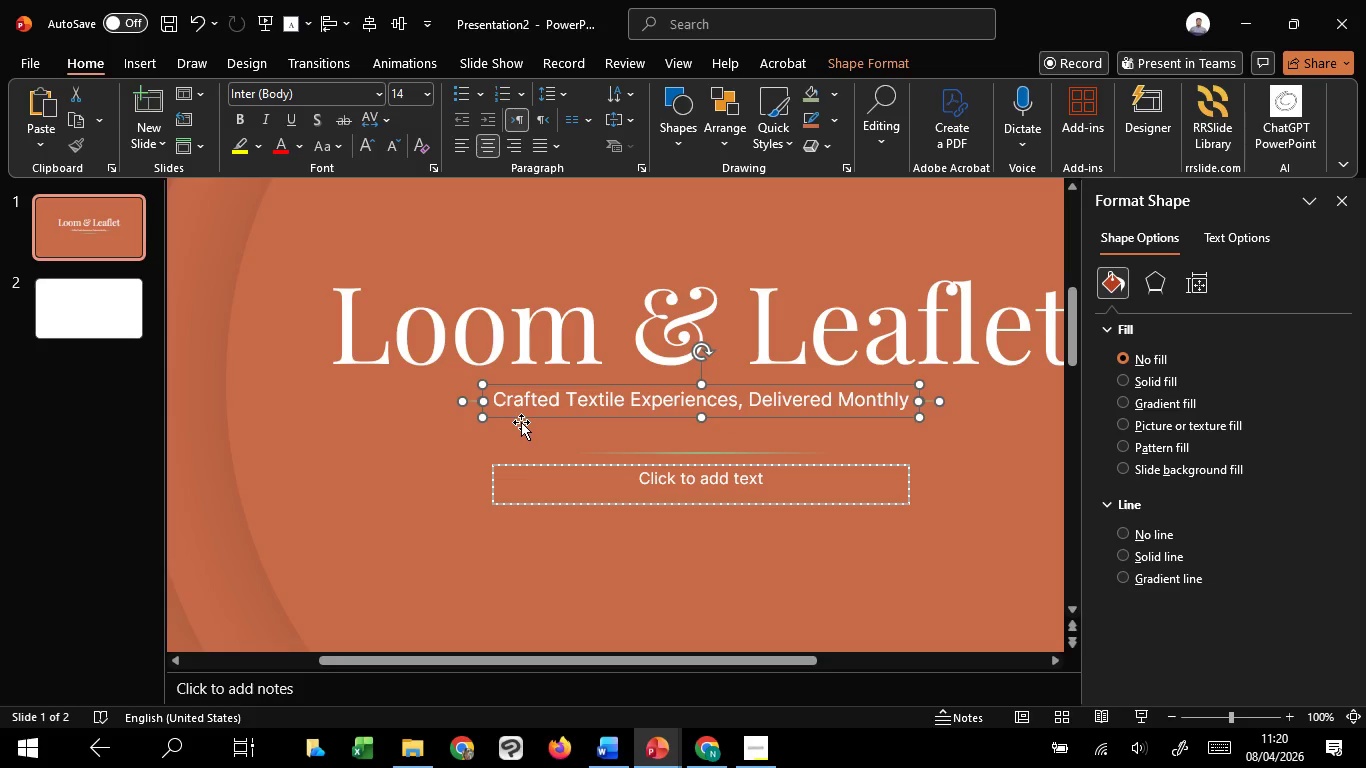 
key(Shift+ShiftLeft)
 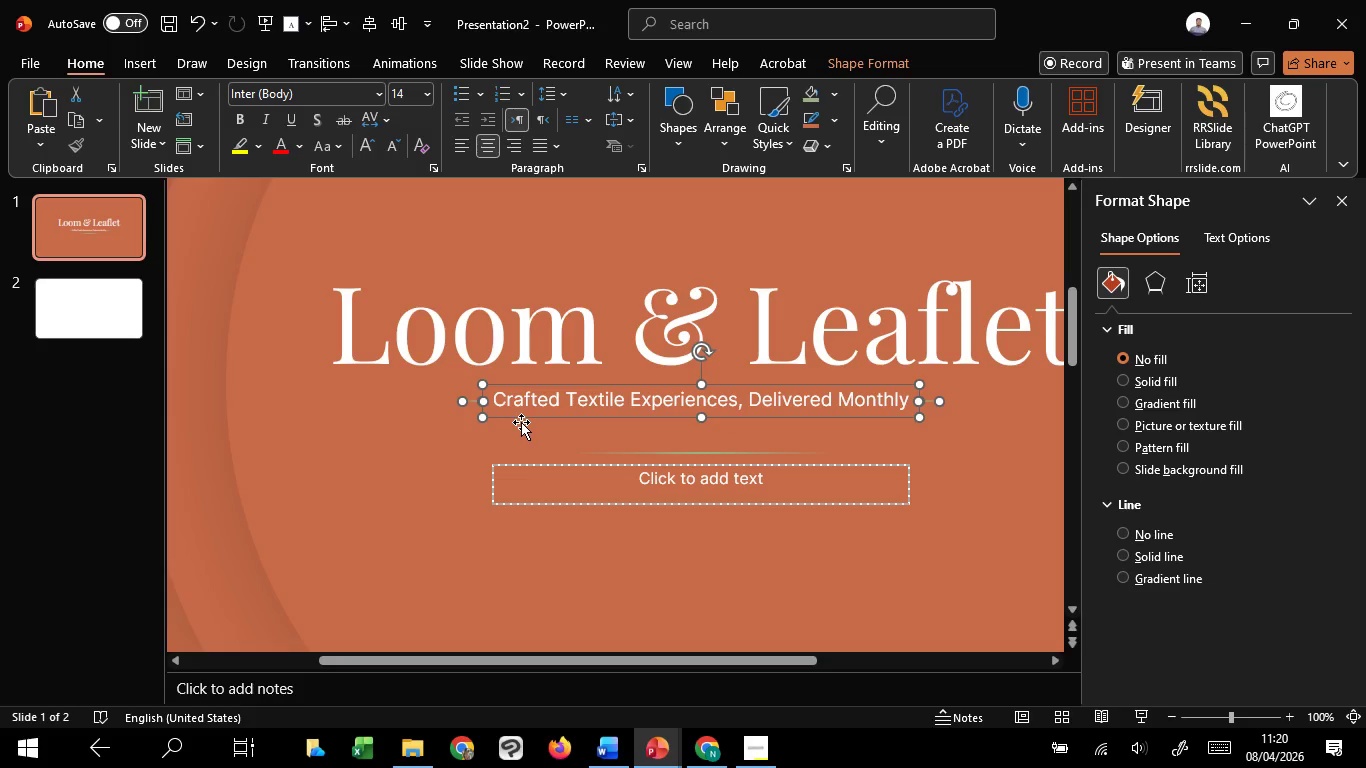 
key(Shift+ShiftLeft)
 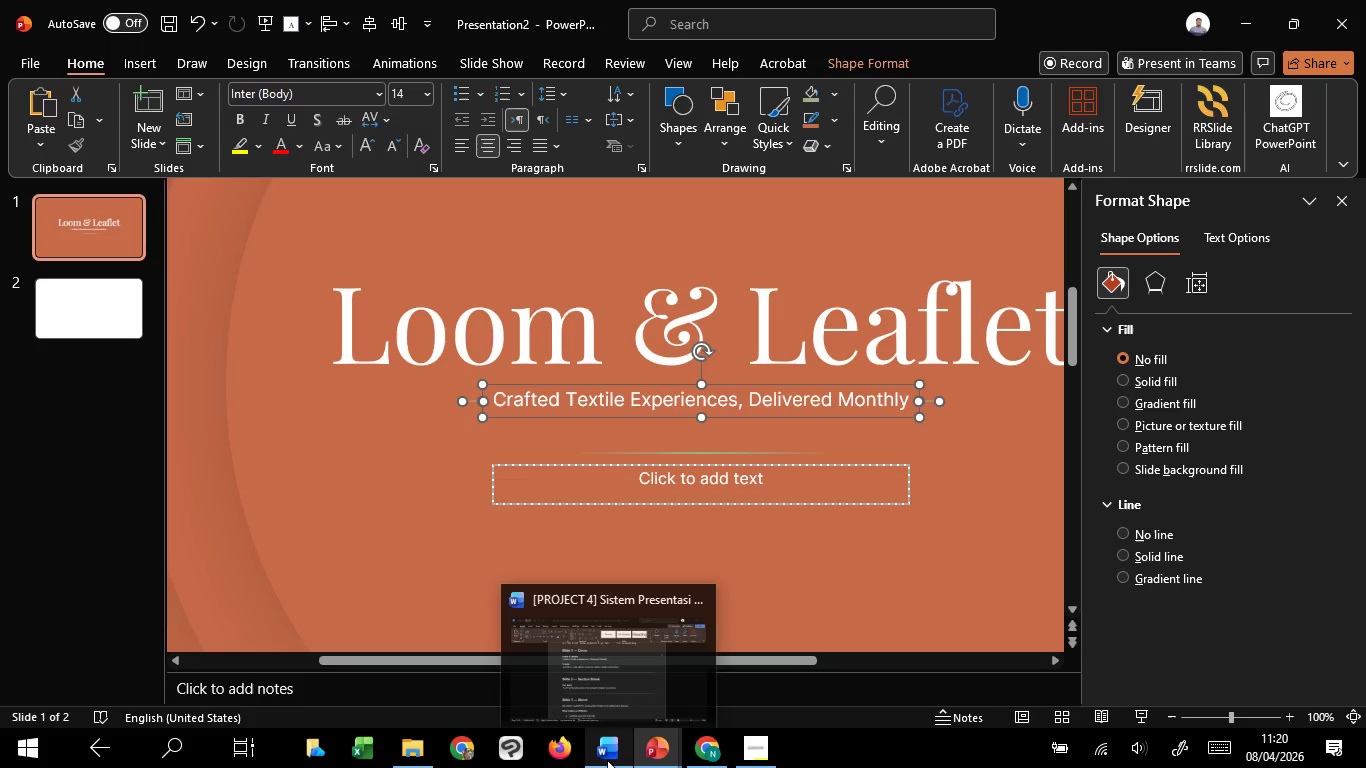 
left_click([626, 684])
 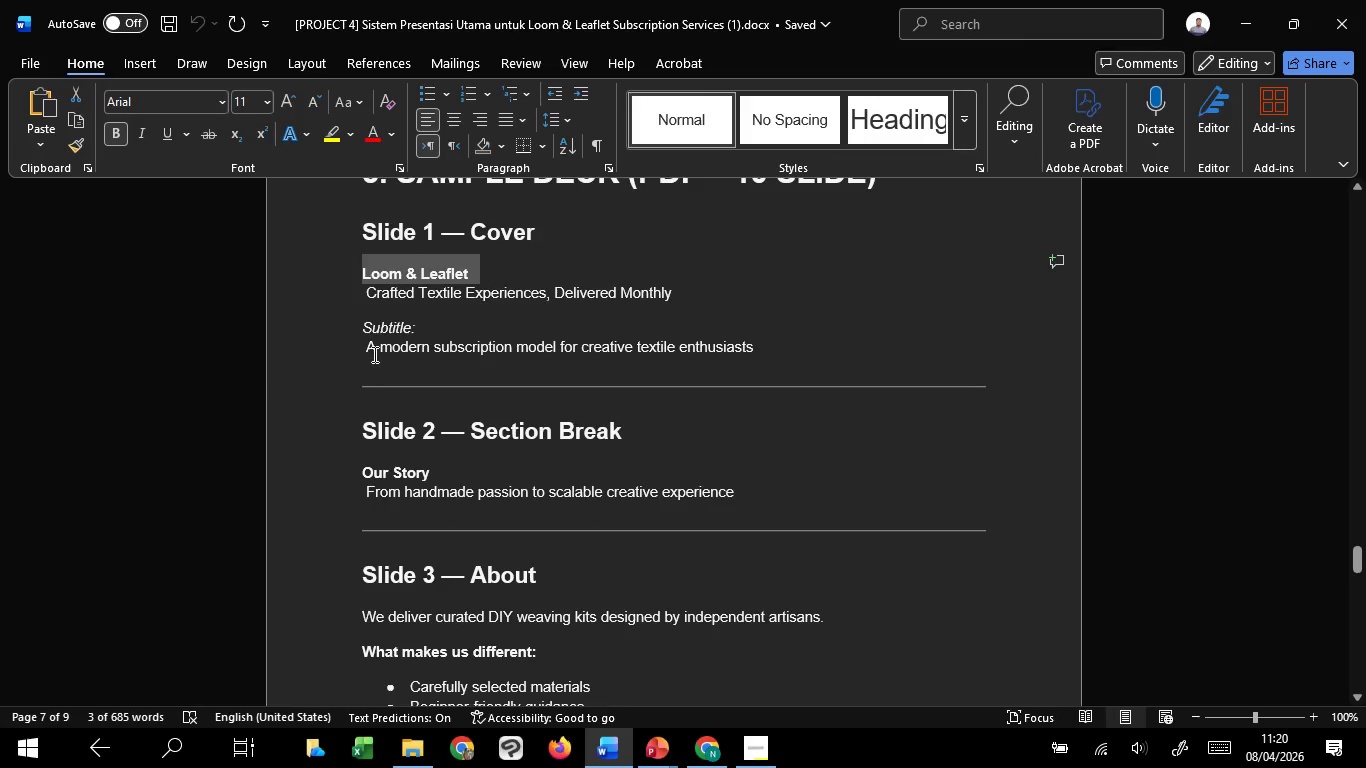 
left_click_drag(start_coordinate=[369, 340], to_coordinate=[767, 352])
 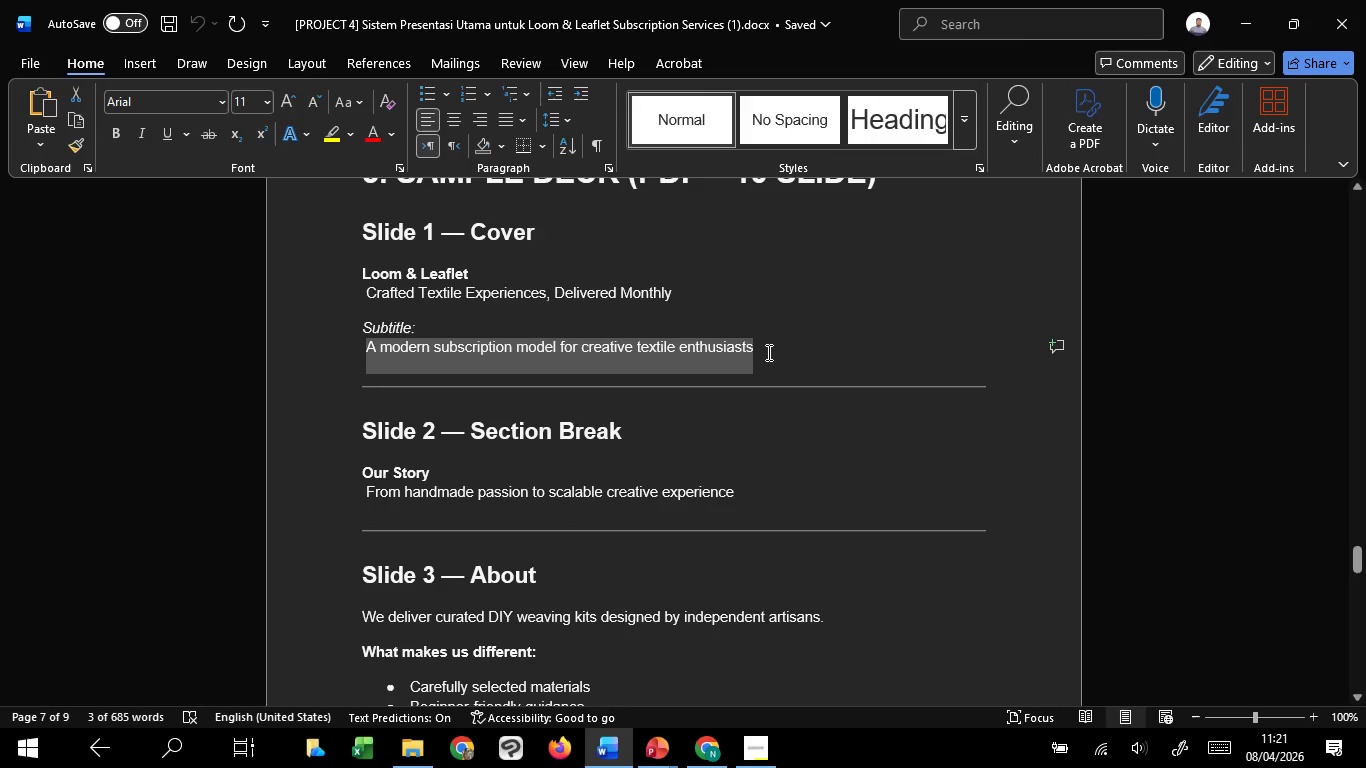 
key(Control+C)
 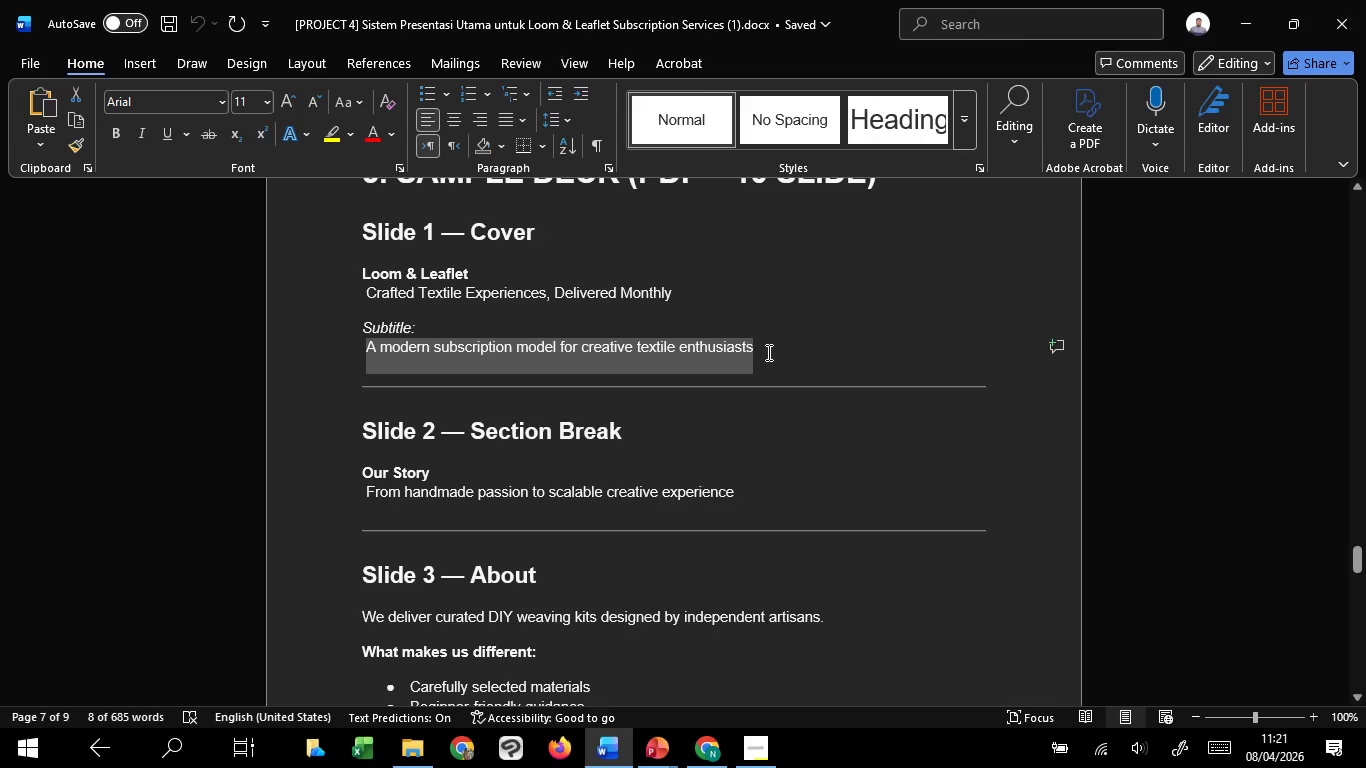 
key(Control+C)
 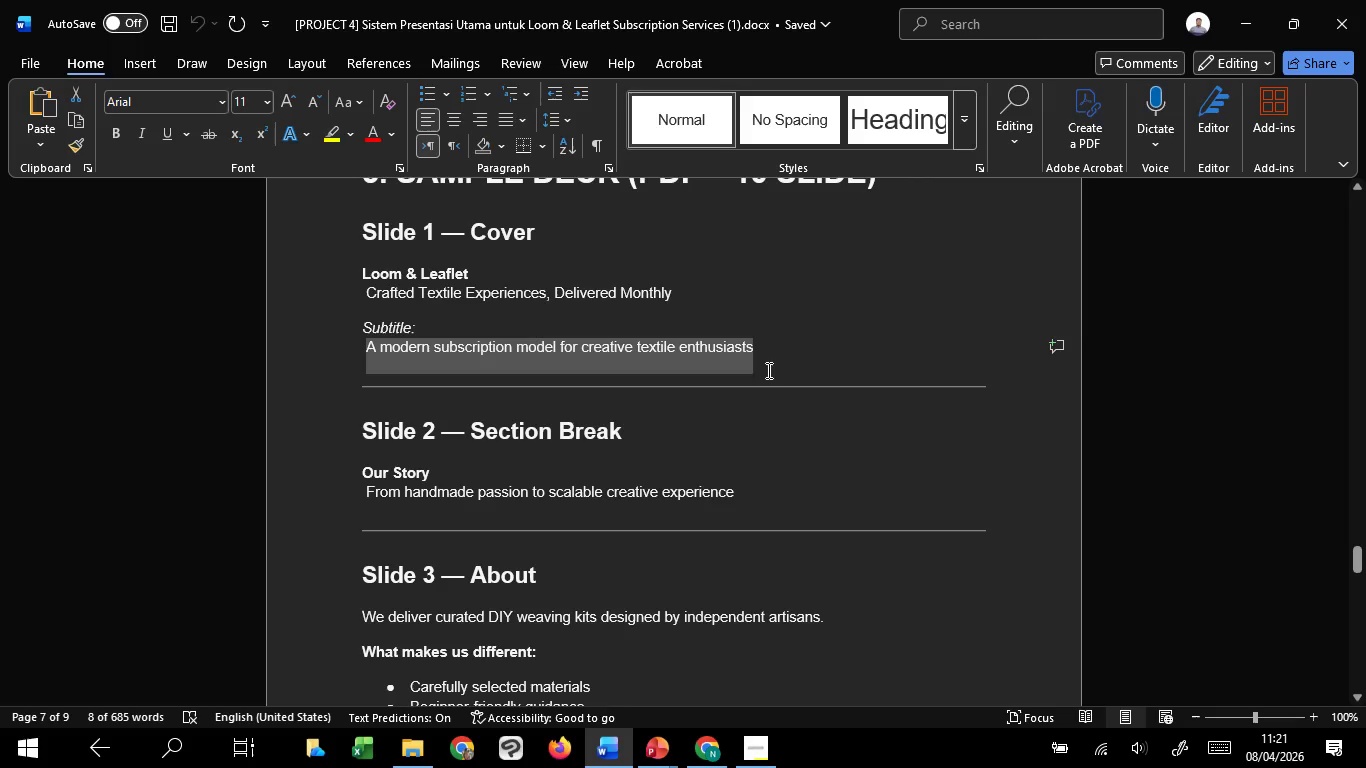 
key(Control+C)
 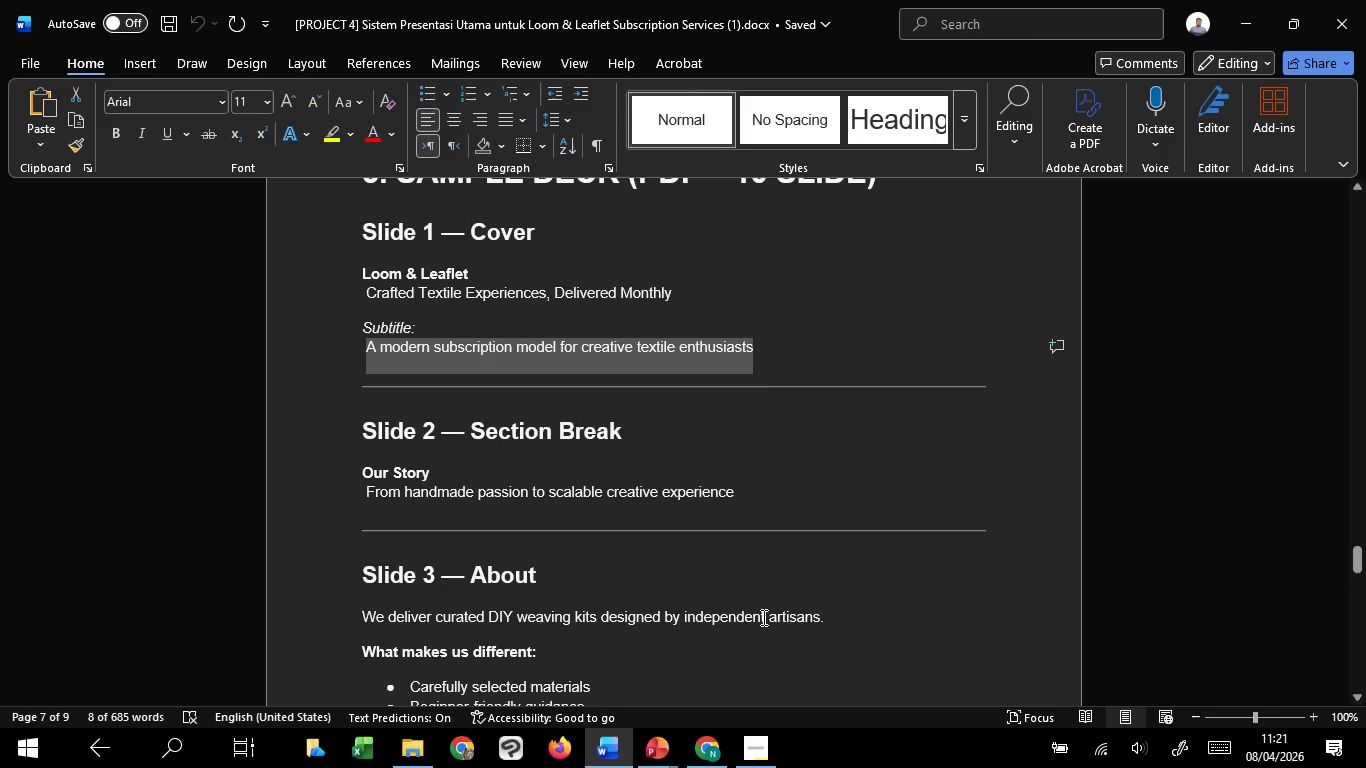 
key(Control+C)
 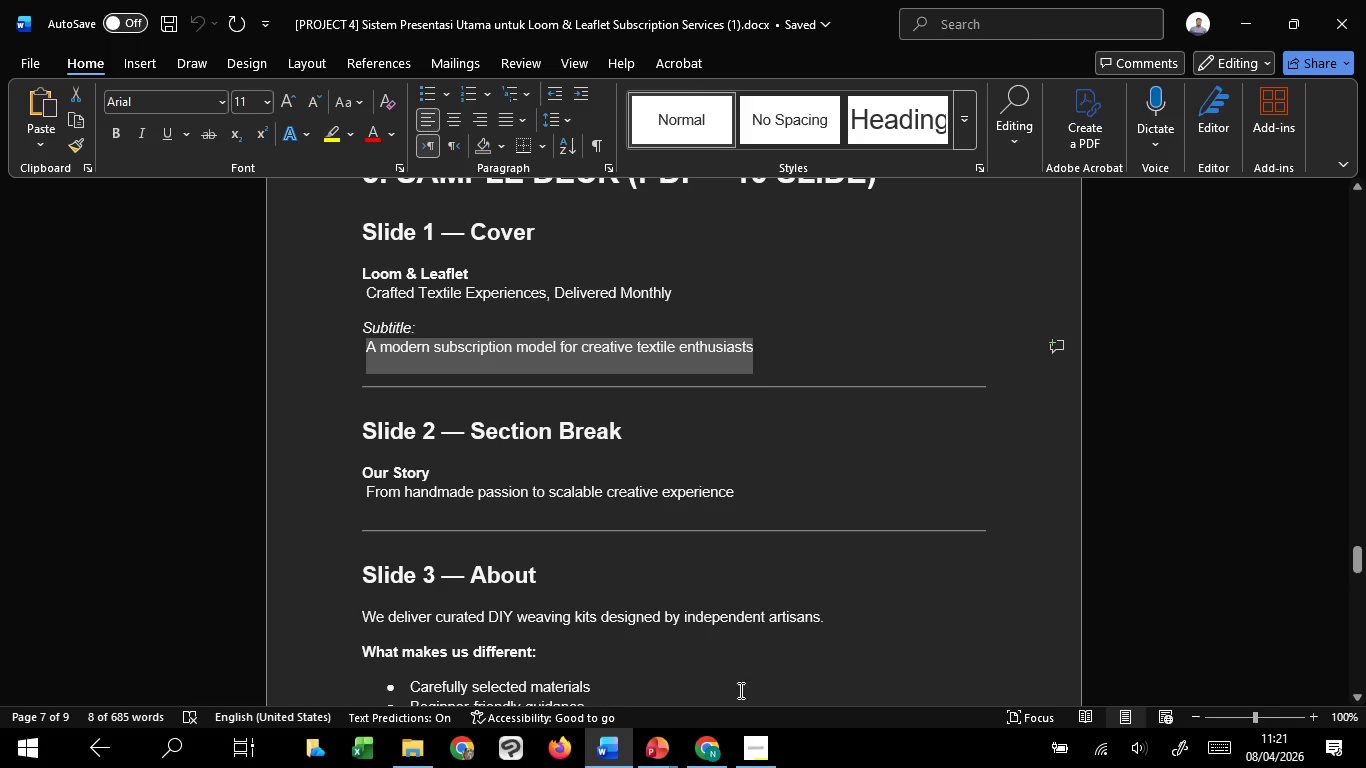 
key(Control+C)
 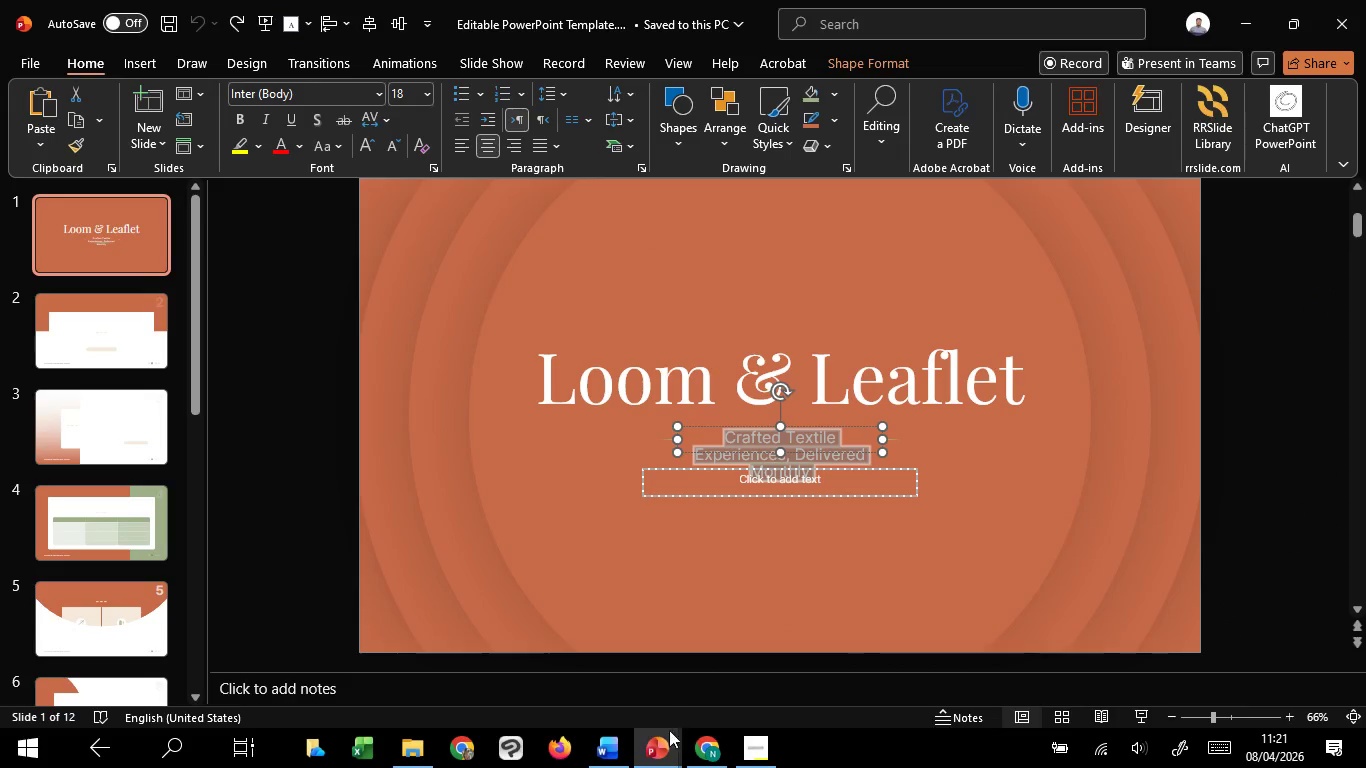 
left_click([517, 660])
 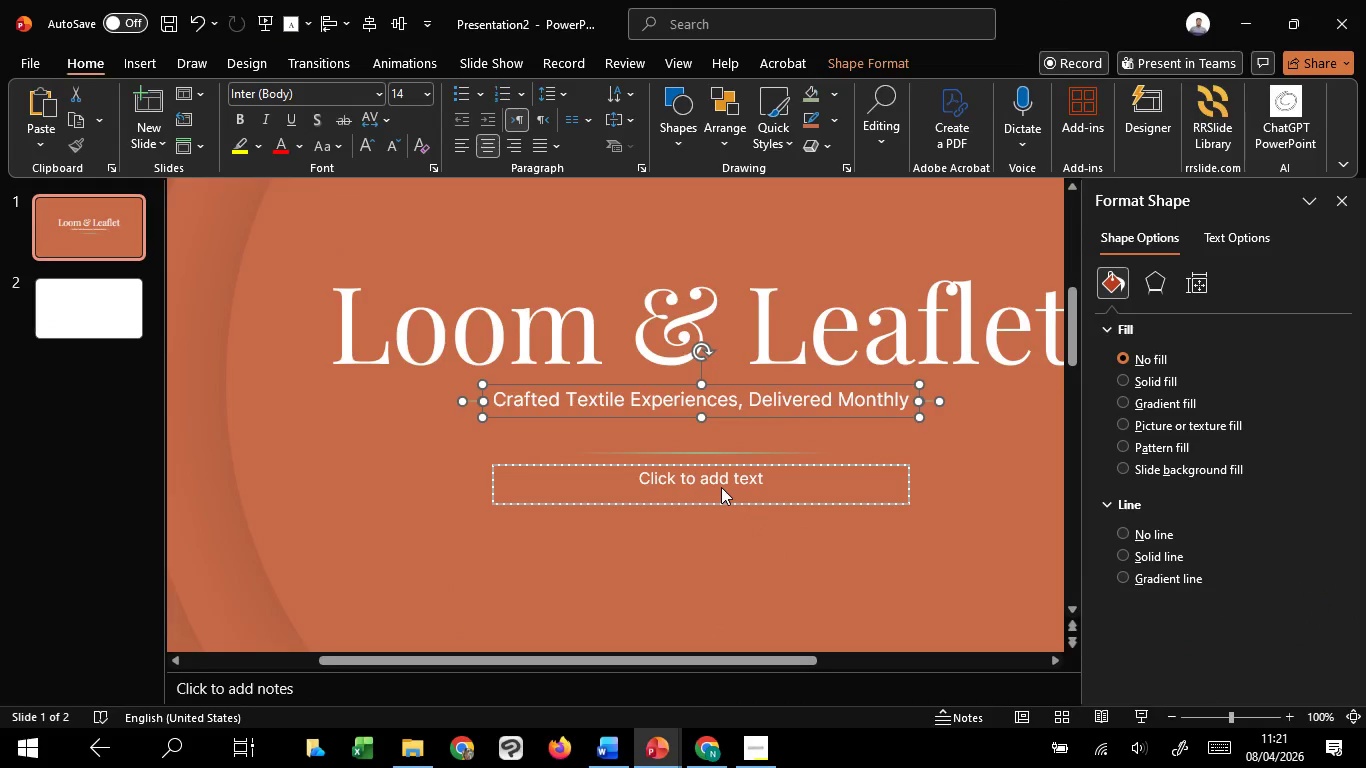 
left_click([721, 487])
 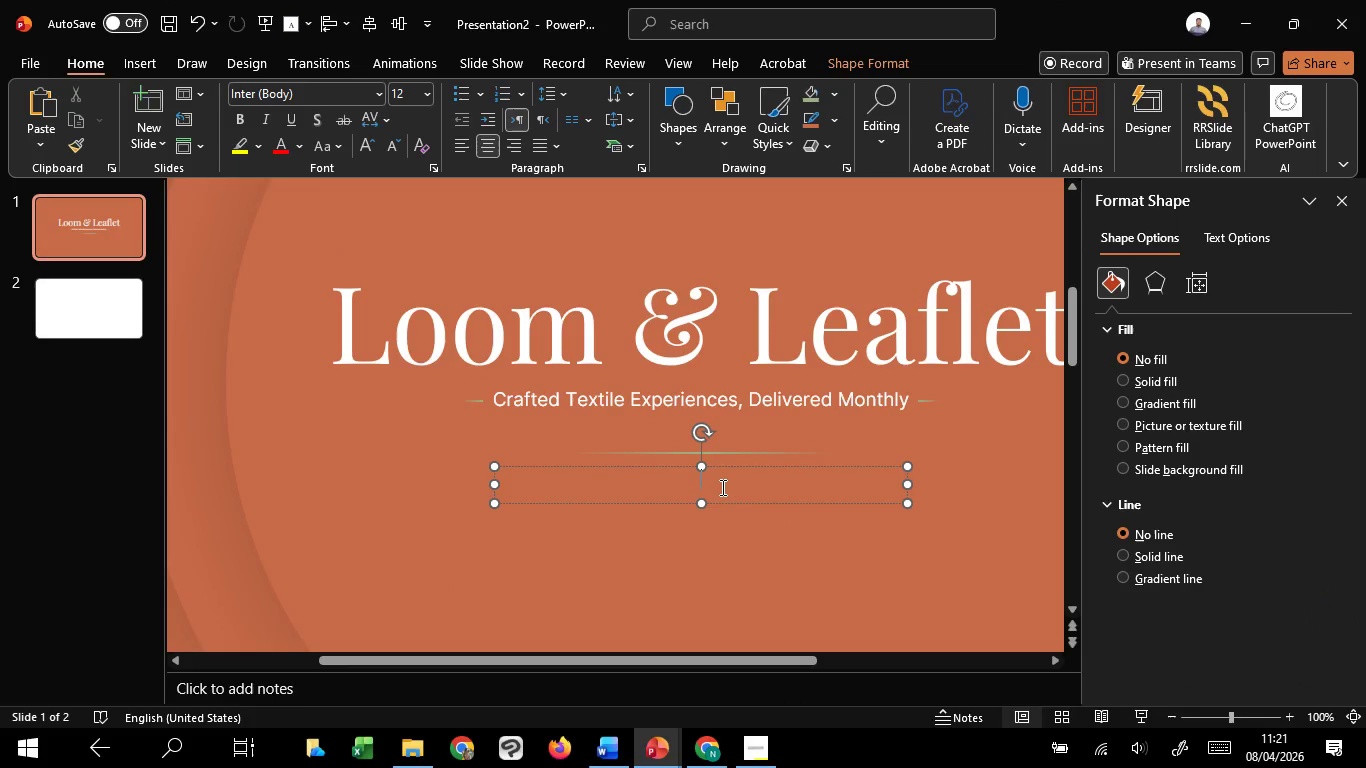 
hold_key(key=ControlLeft, duration=0.64)
 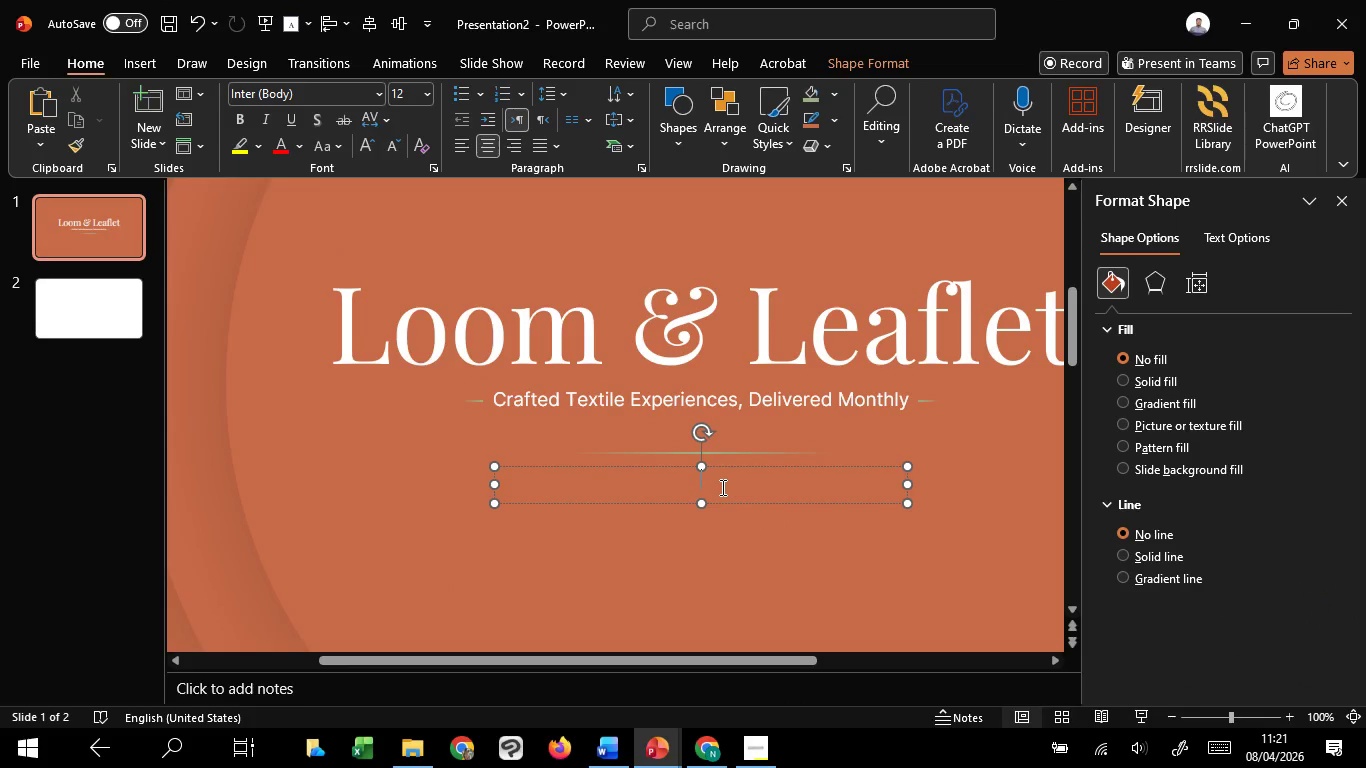 
right_click([721, 487])
 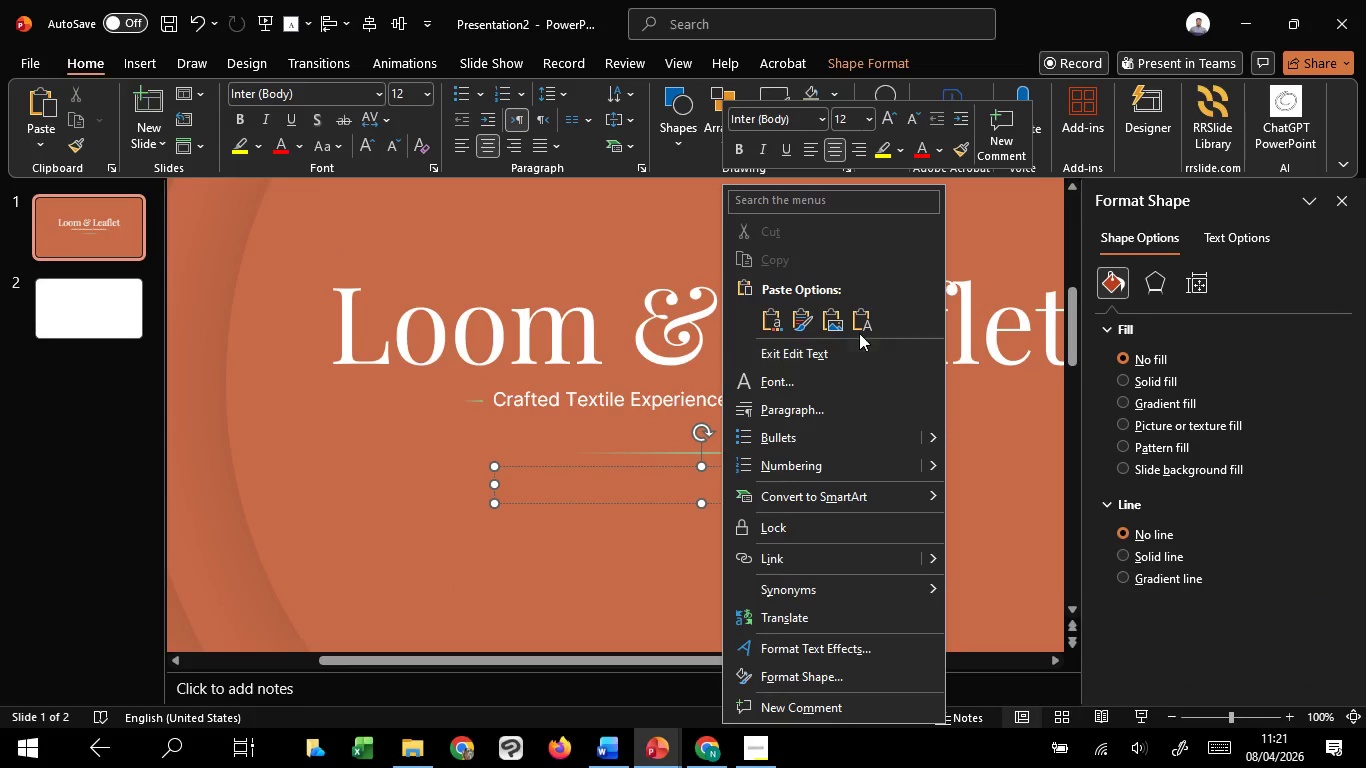 
double_click([860, 326])
 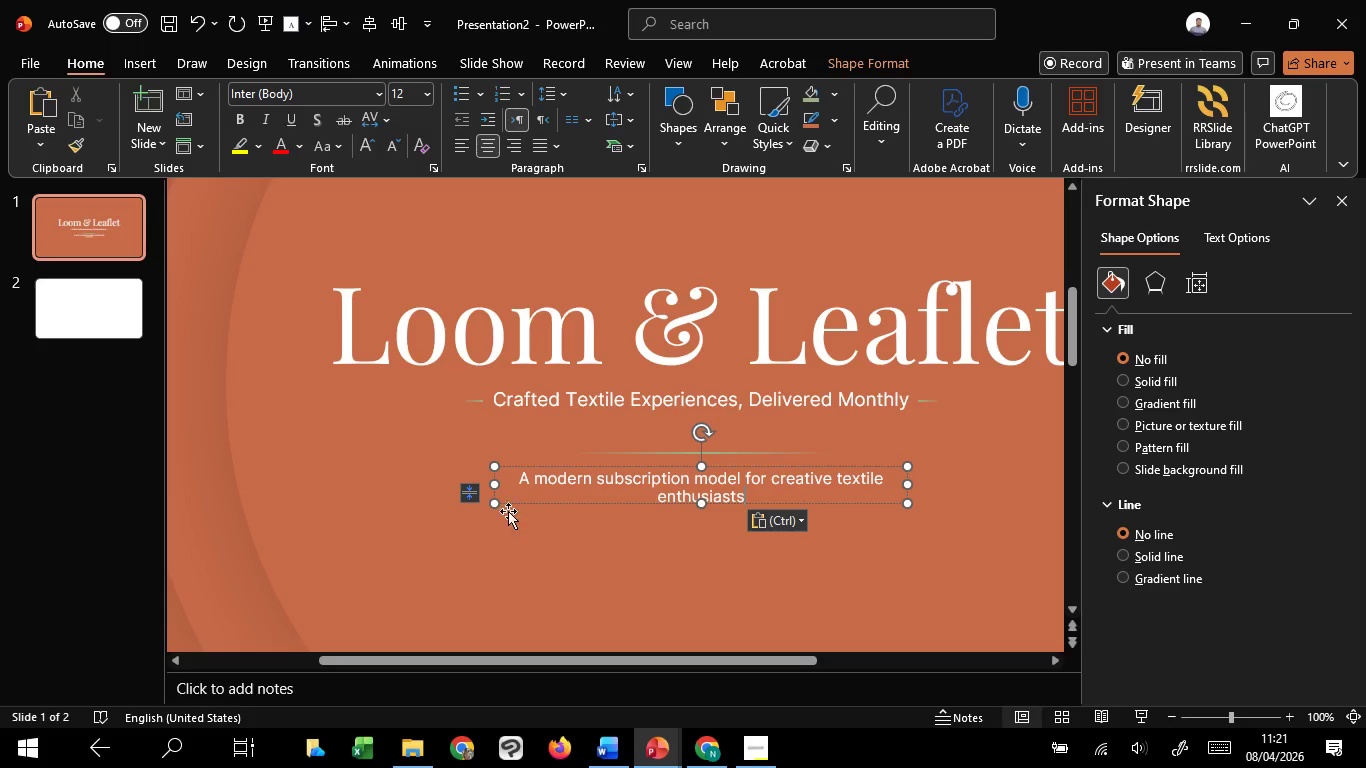 
hold_key(key=ControlLeft, duration=2.08)
hold_key(key=ShiftLeft, duration=1.5)
left_click_drag(start_coordinate=[490, 486], to_coordinate=[512, 480])
 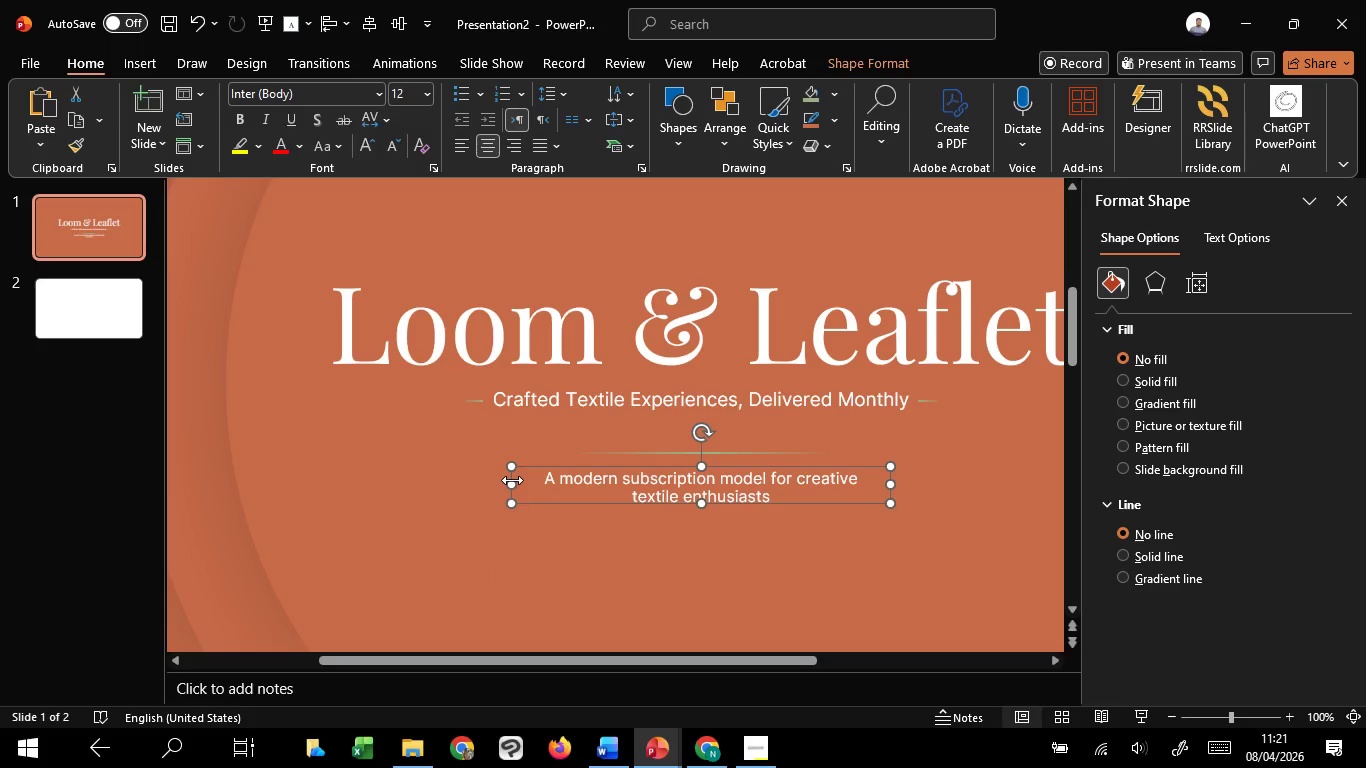 
hold_key(key=ShiftLeft, duration=1.5)
left_click([666, 450])
 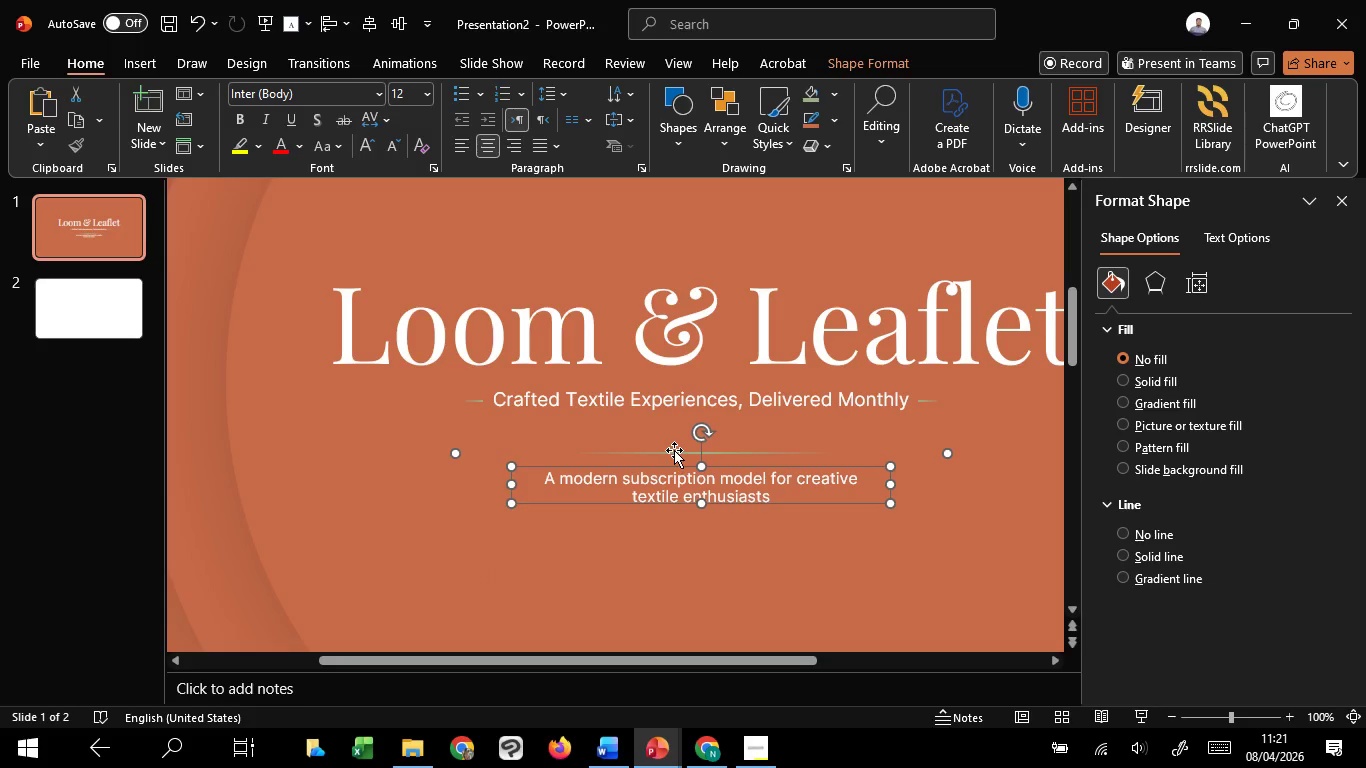 
hold_key(key=ShiftLeft, duration=1.5)
left_click_drag(start_coordinate=[677, 451], to_coordinate=[688, 425])
 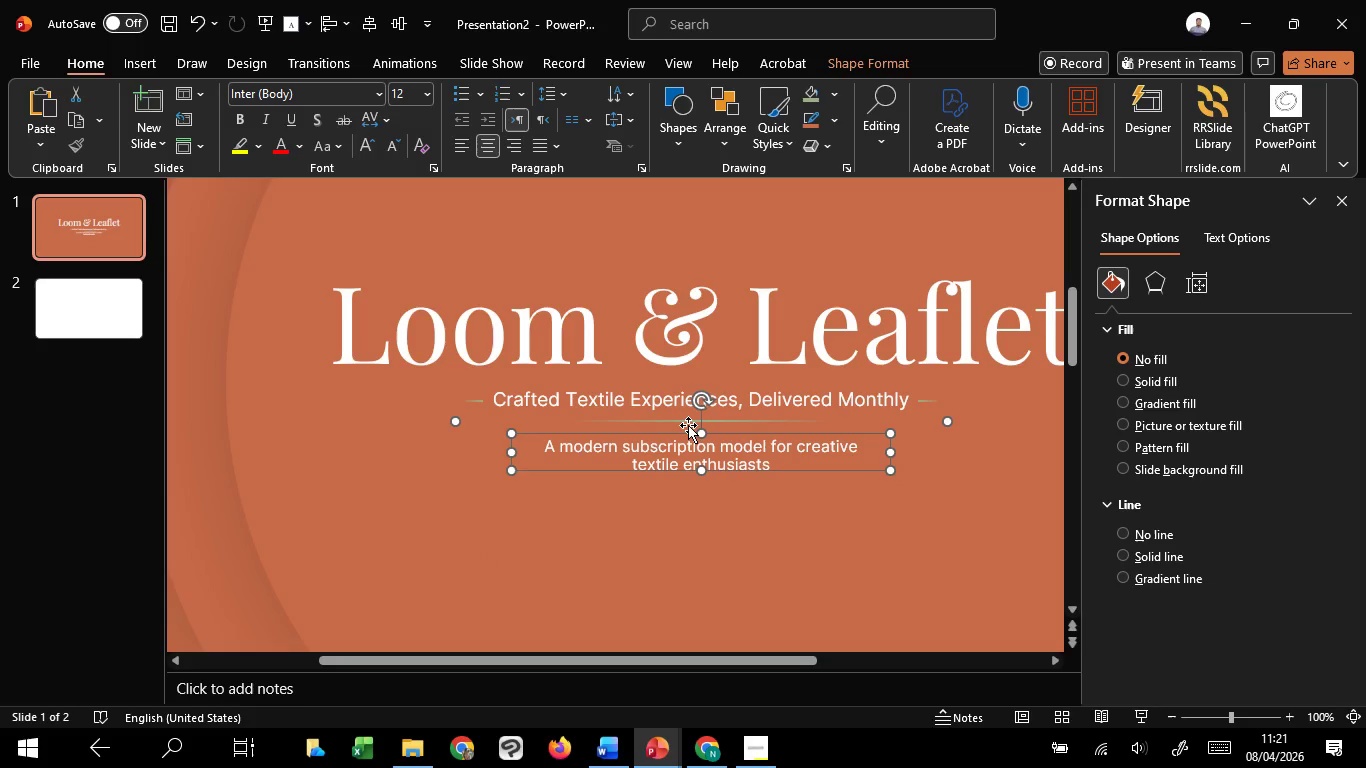 
hold_key(key=ShiftLeft, duration=1.52)
 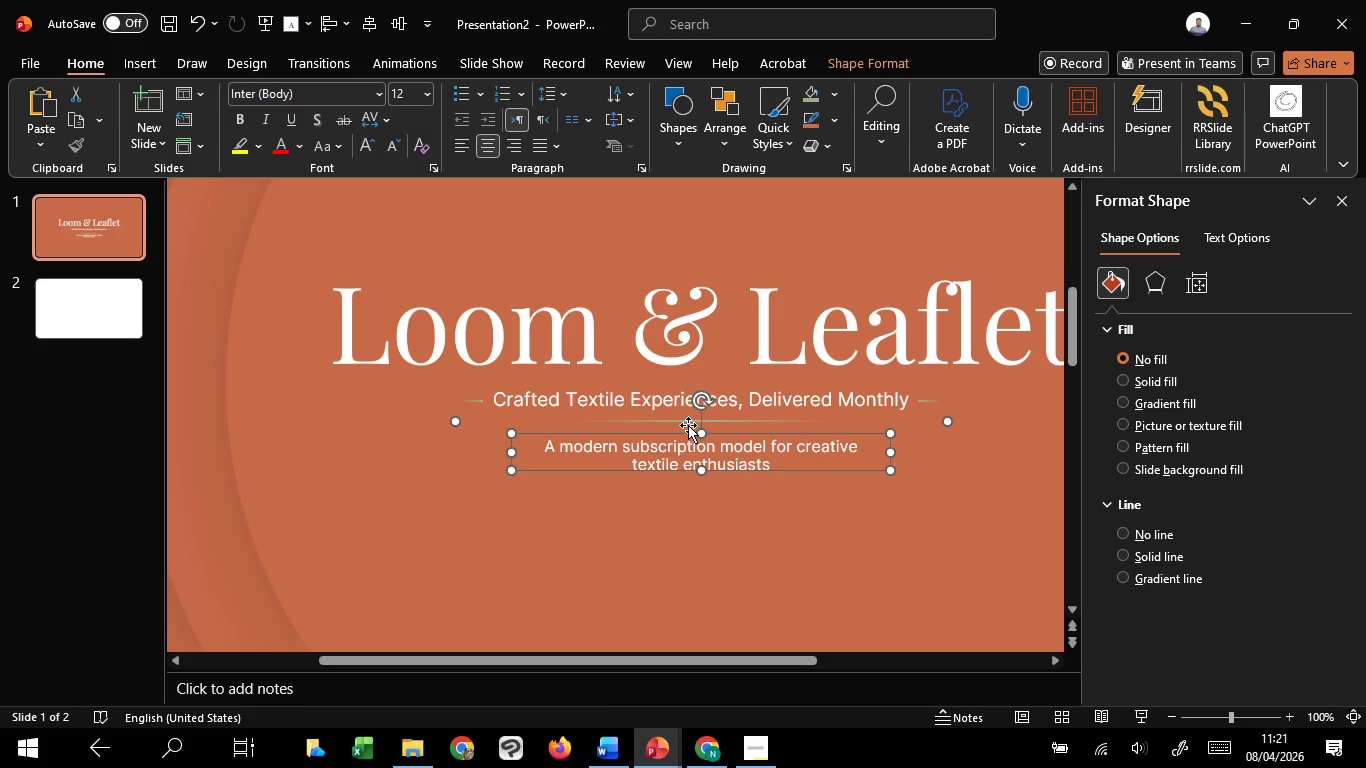 
hold_key(key=ShiftLeft, duration=0.67)
 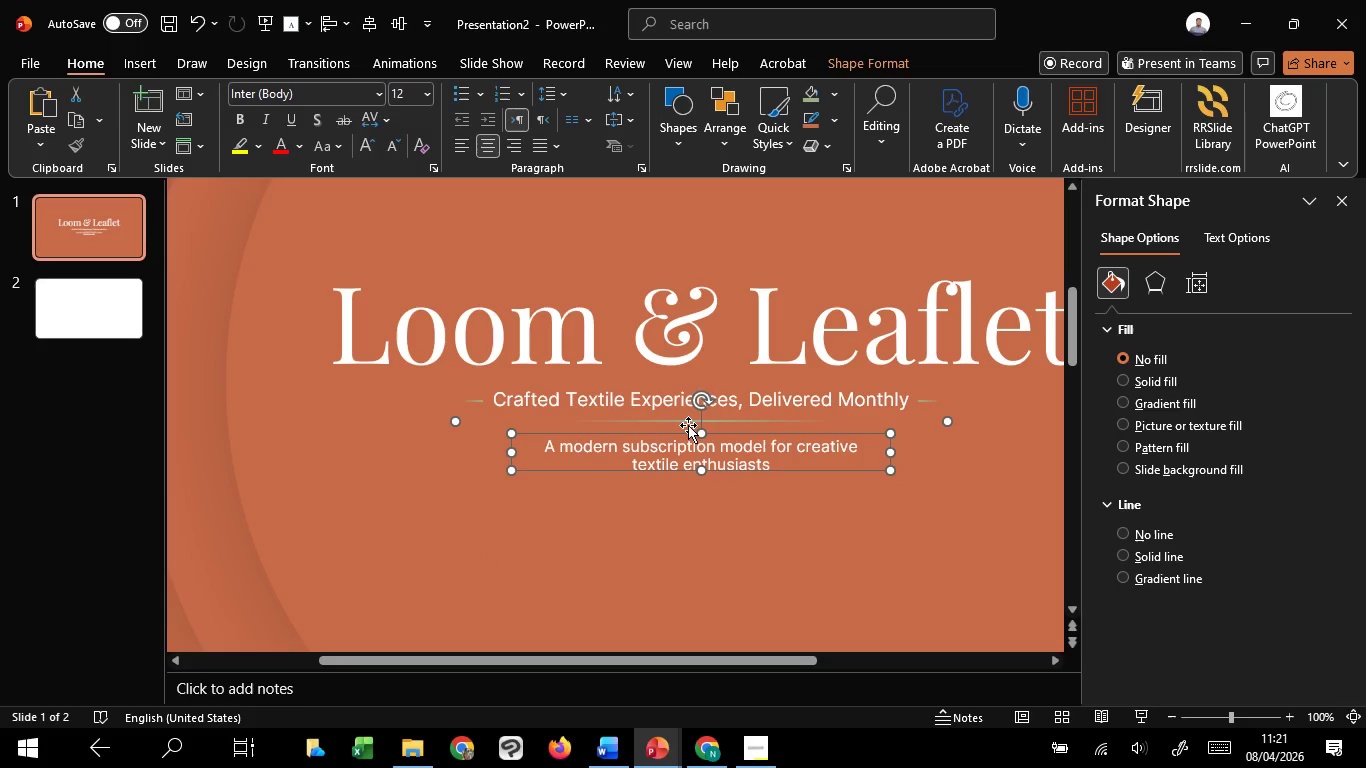 
key(ArrowDown)
 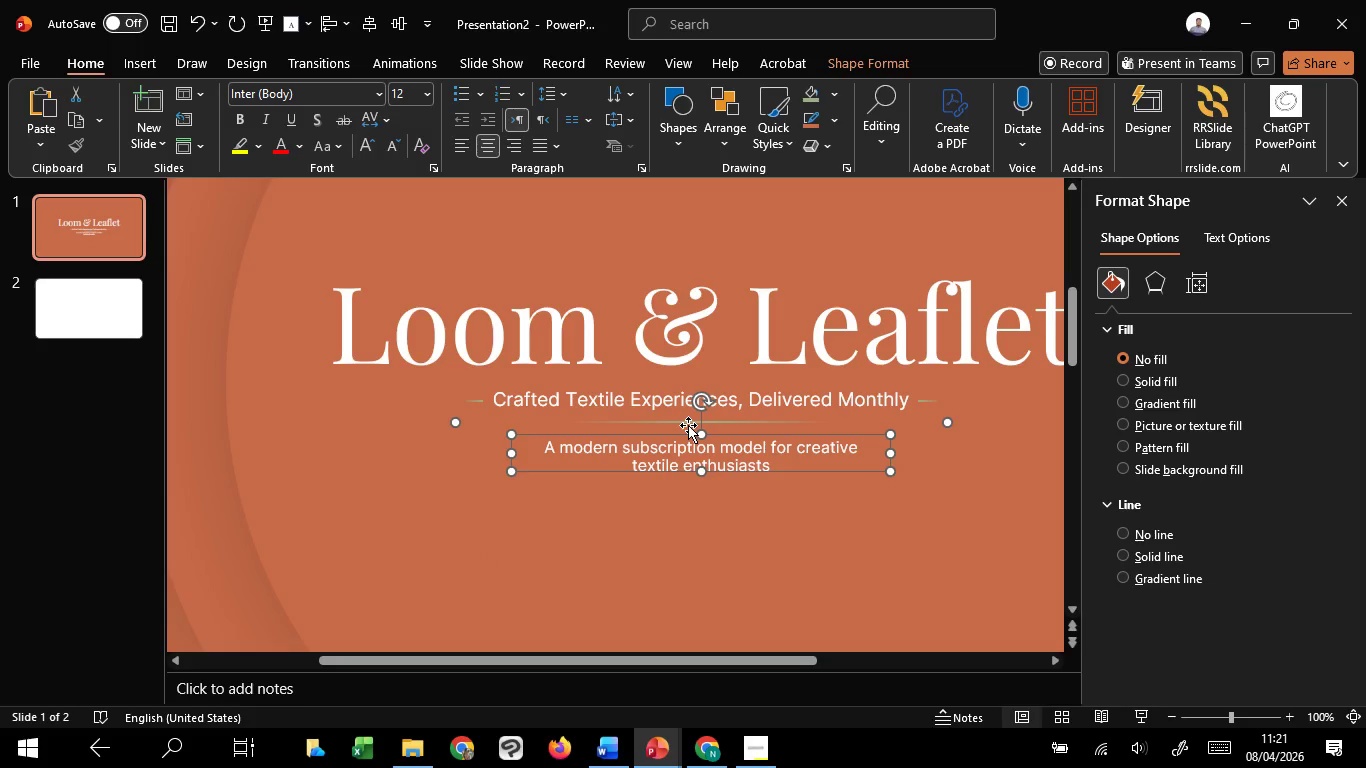 
hold_key(key=ControlLeft, duration=1.42)
scroll: coordinate [747, 445], scroll_direction: down, amount: 7.0
 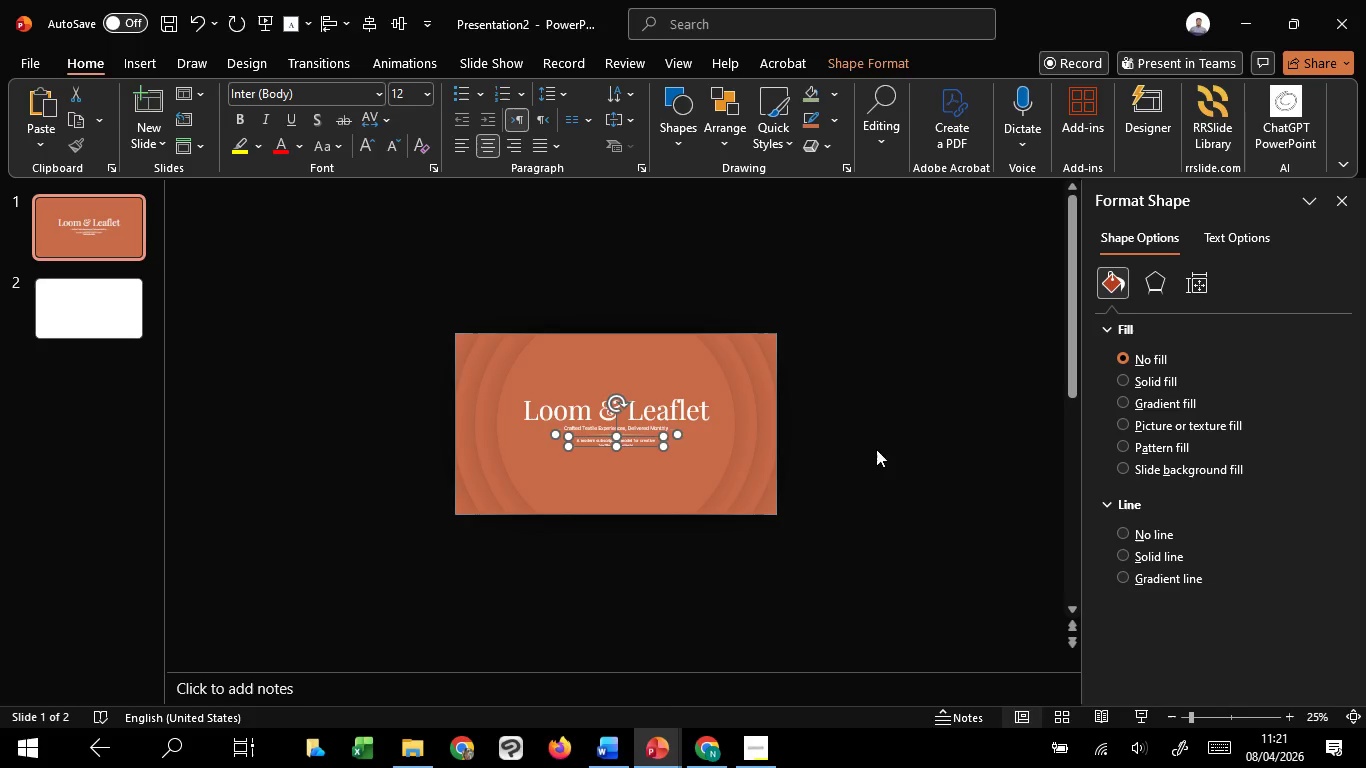 
left_click([894, 436])
 